 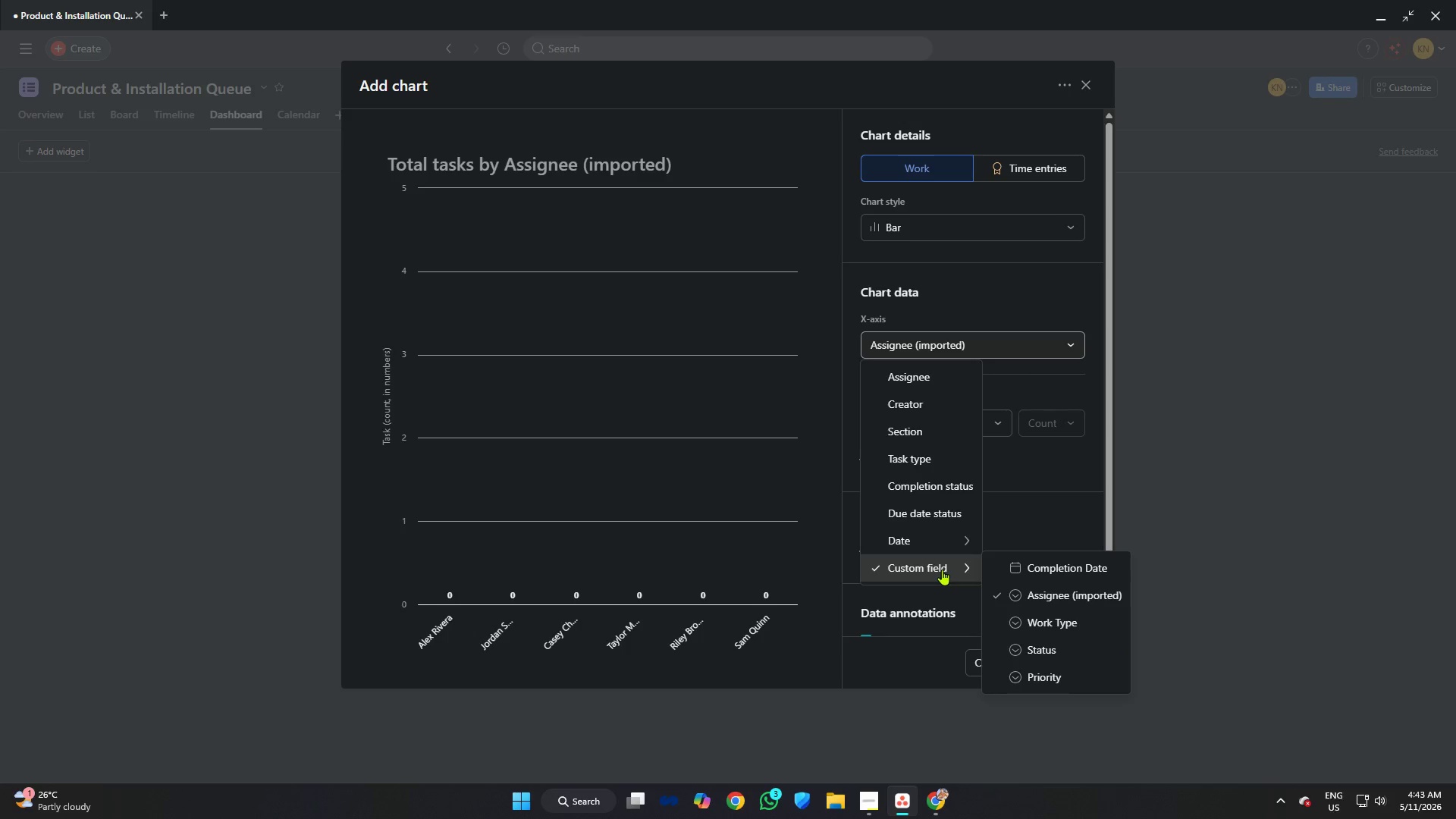 
left_click([1086, 593])
 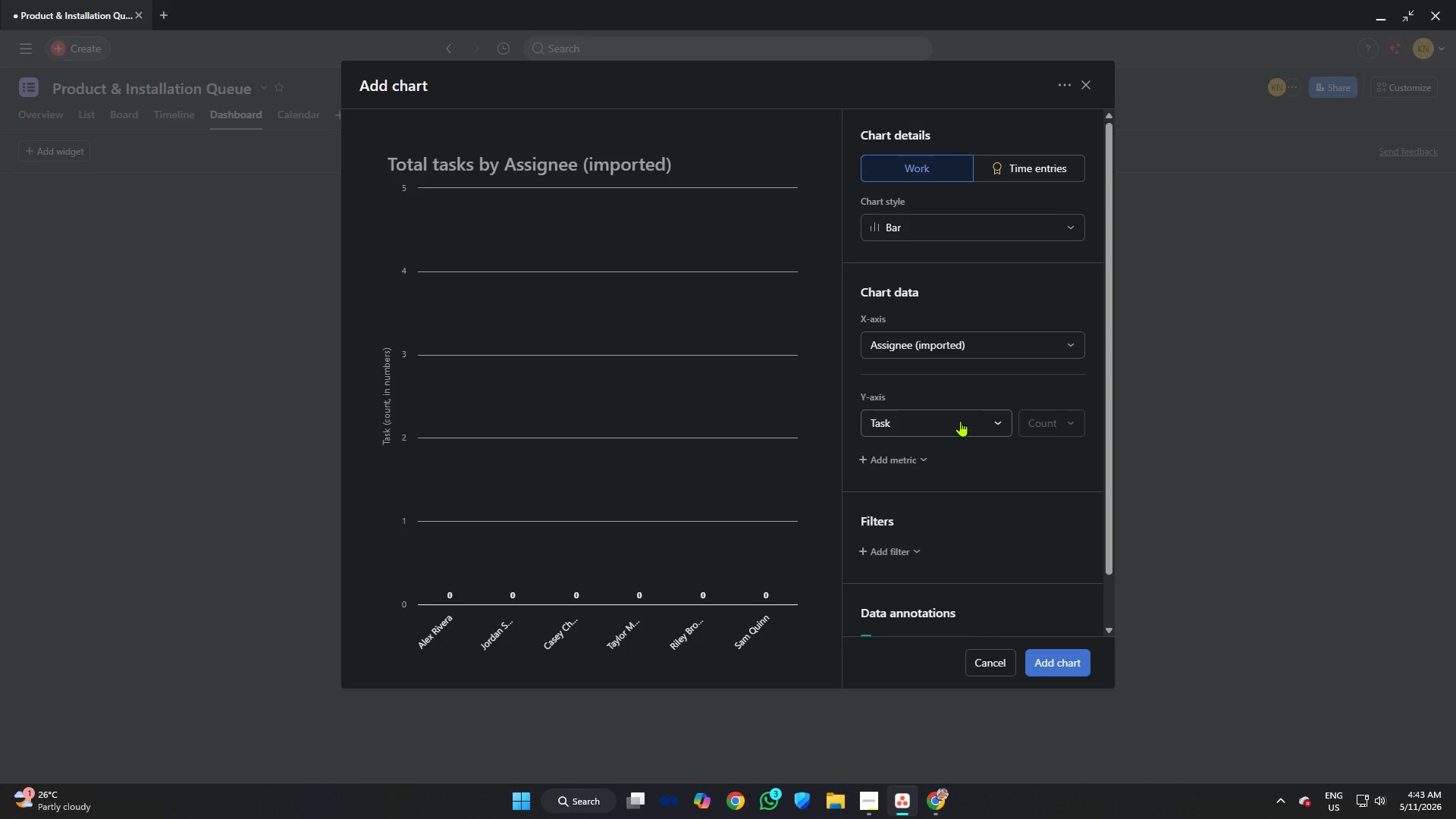 
left_click([955, 337])
 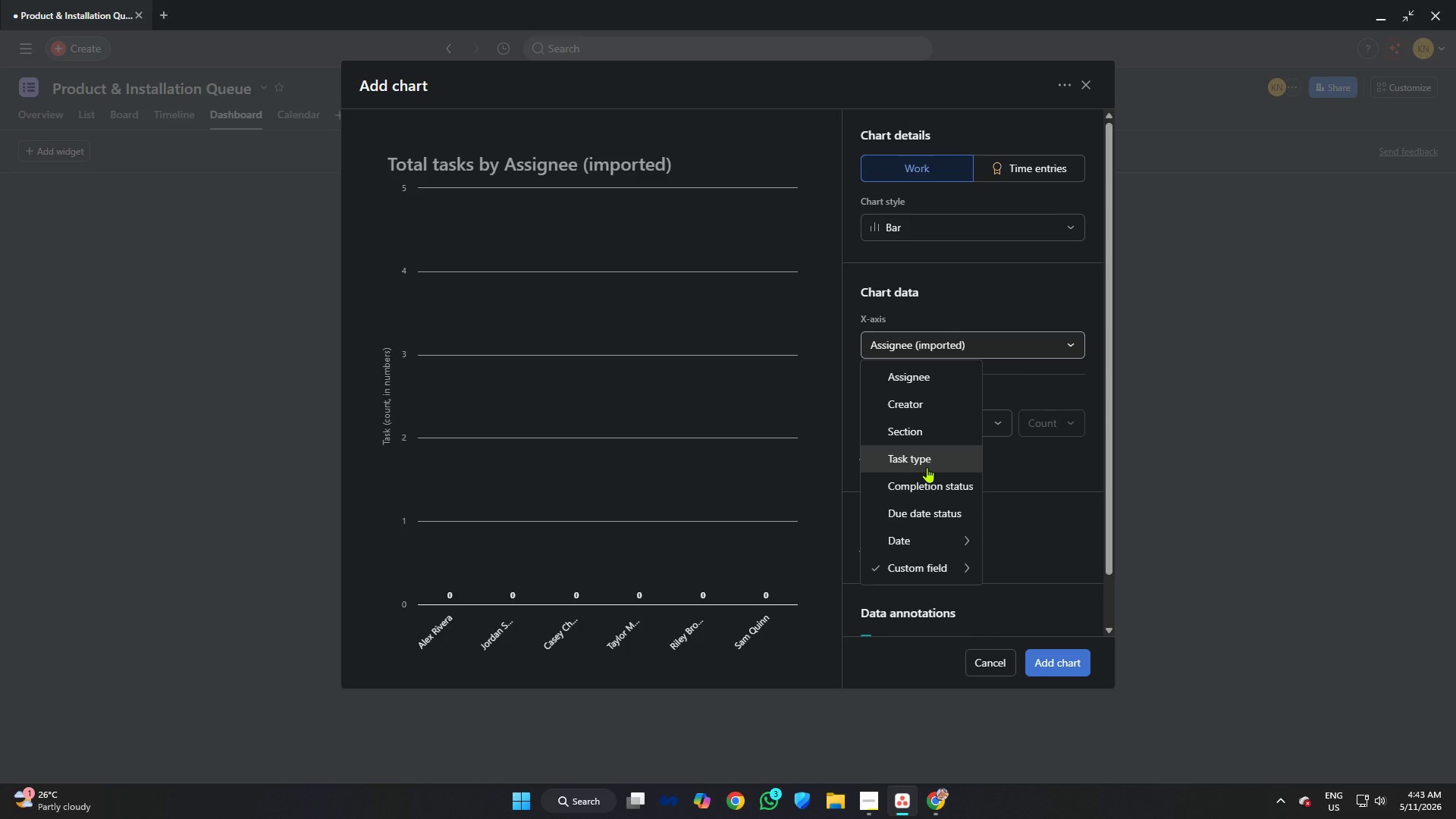 
left_click([927, 467])
 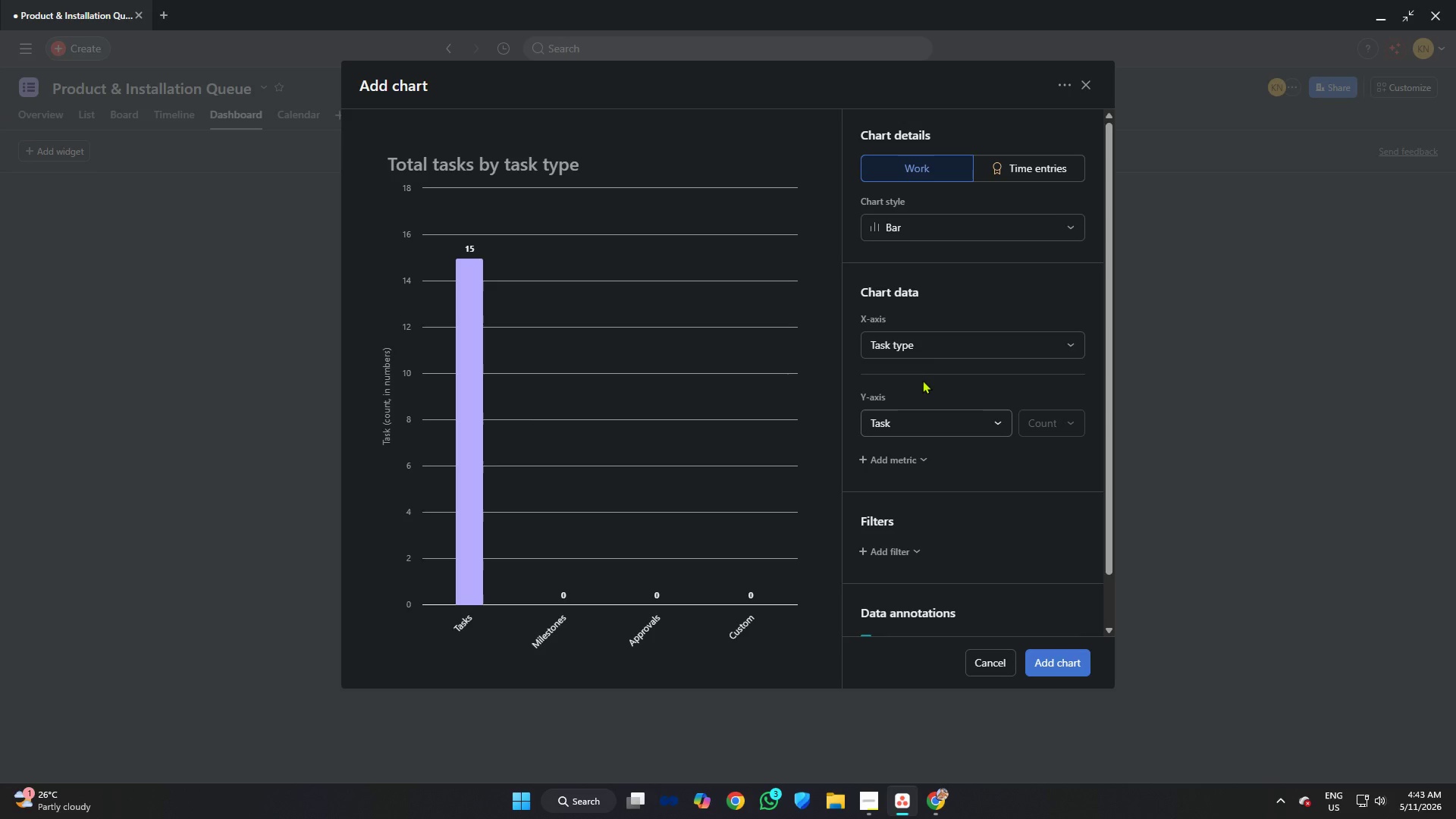 
mouse_move([954, 340])
 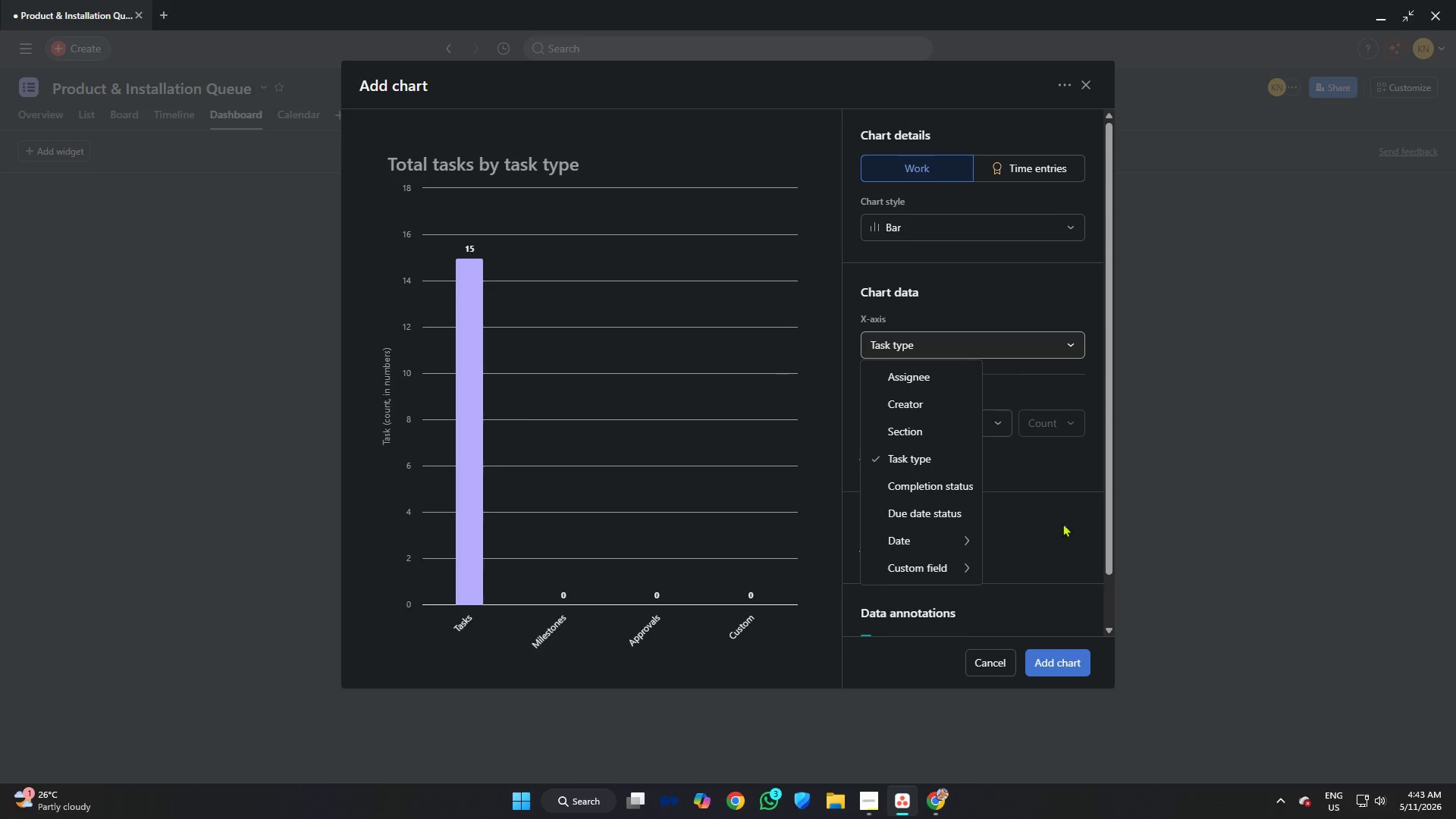 
left_click([1043, 478])
 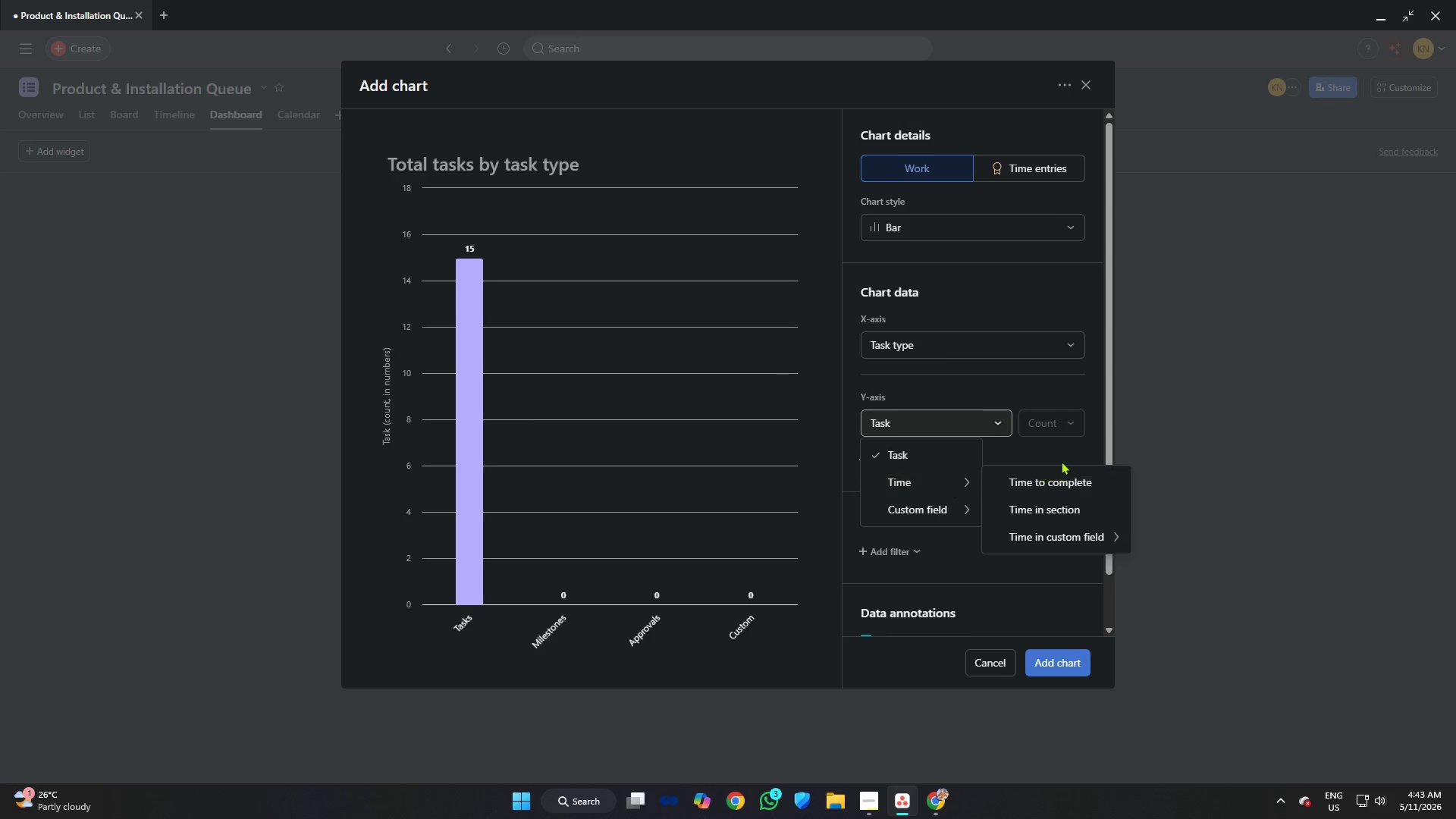 
left_click([1046, 449])
 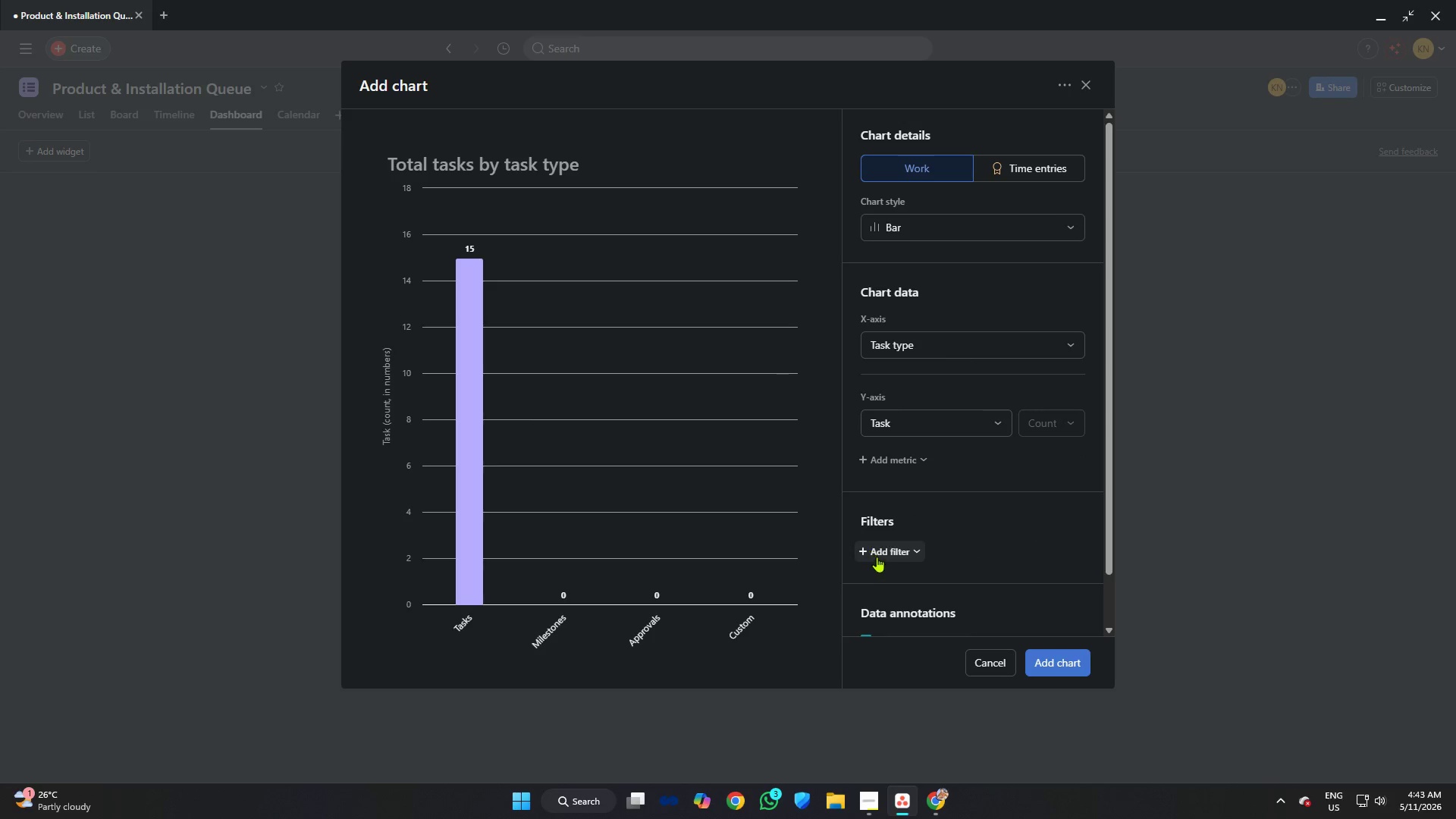 
left_click([877, 554])
 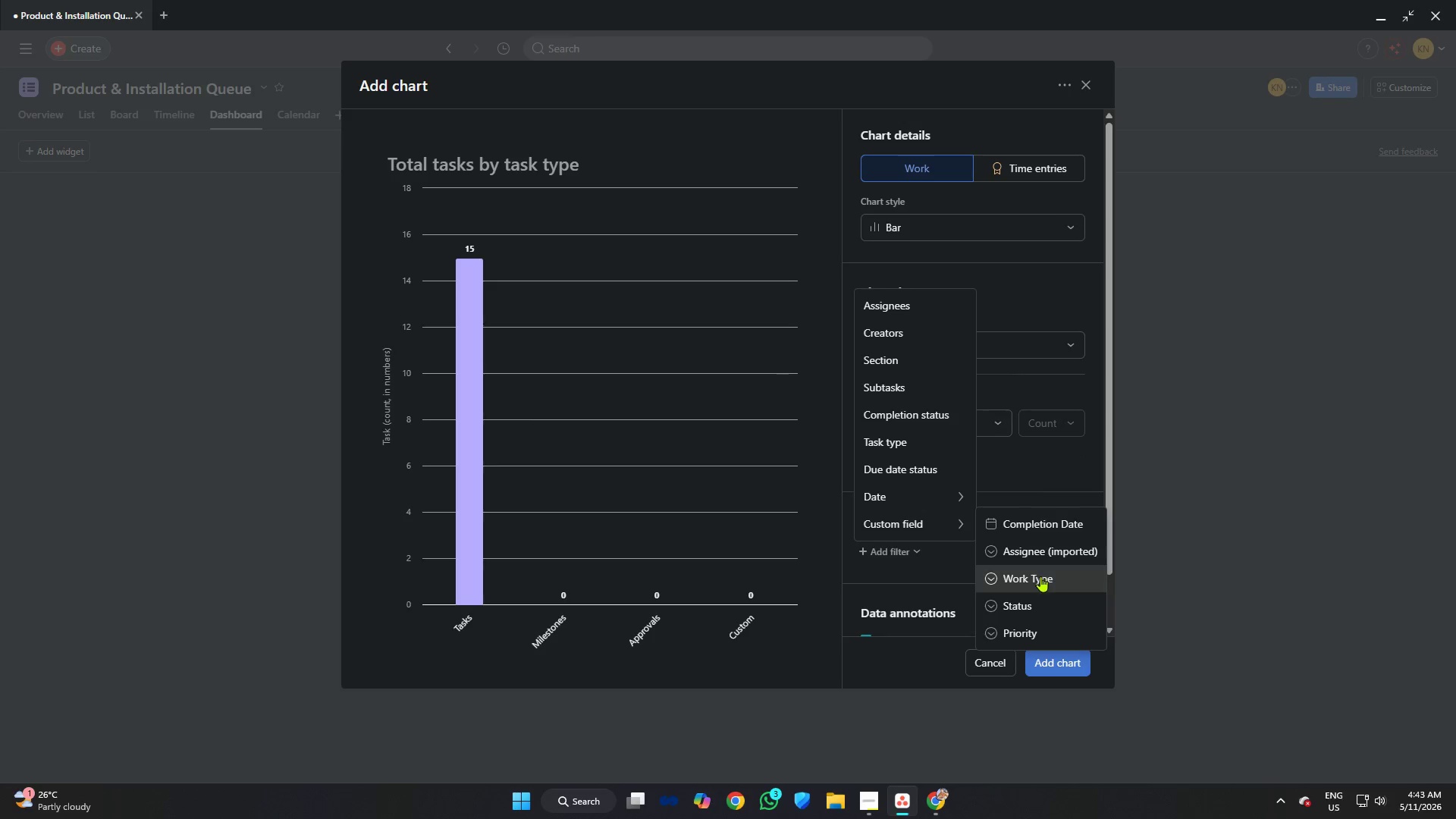 
left_click([1038, 545])
 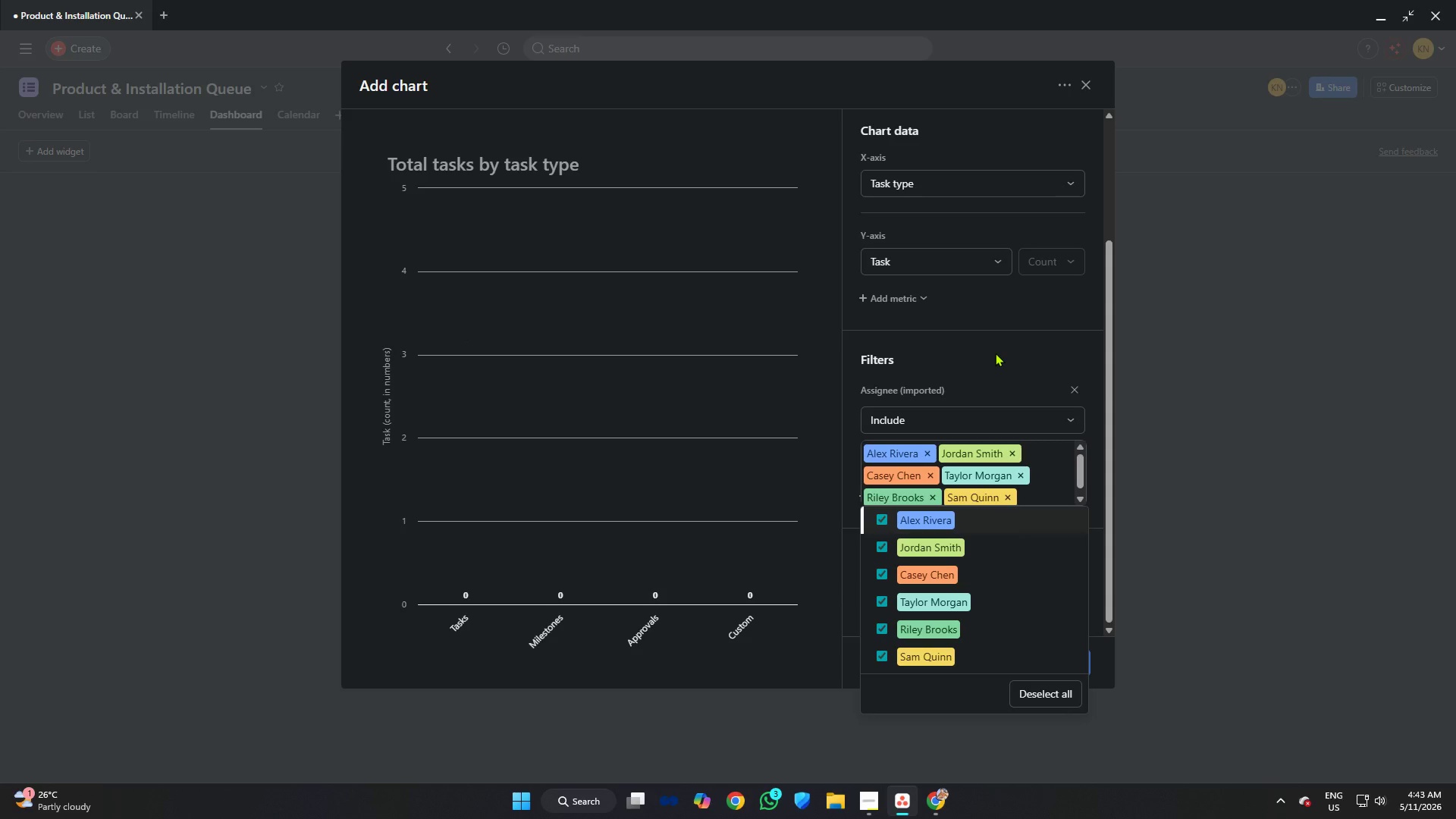 
left_click([955, 265])
 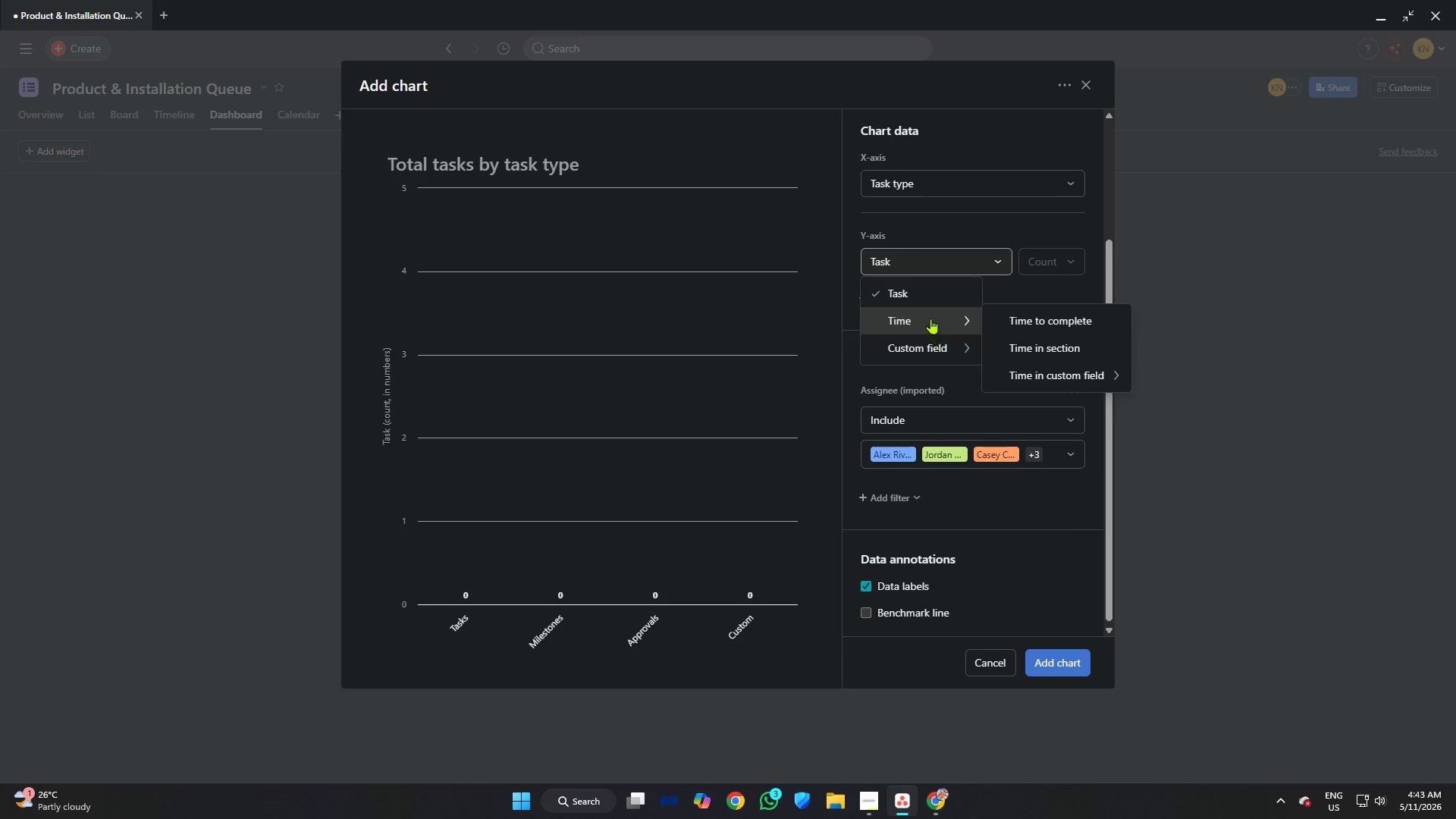 
left_click([943, 228])
 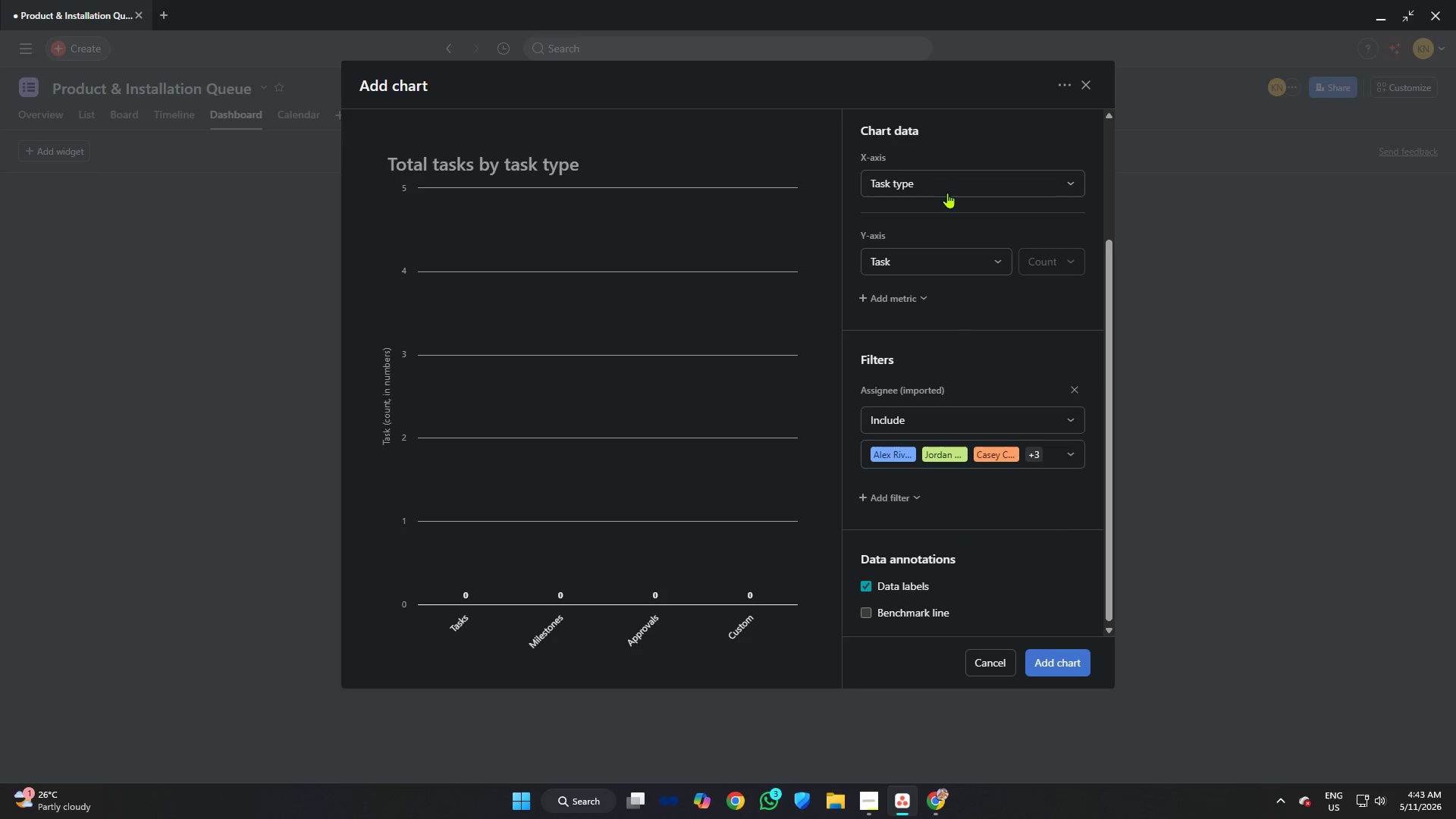 
left_click([947, 193])
 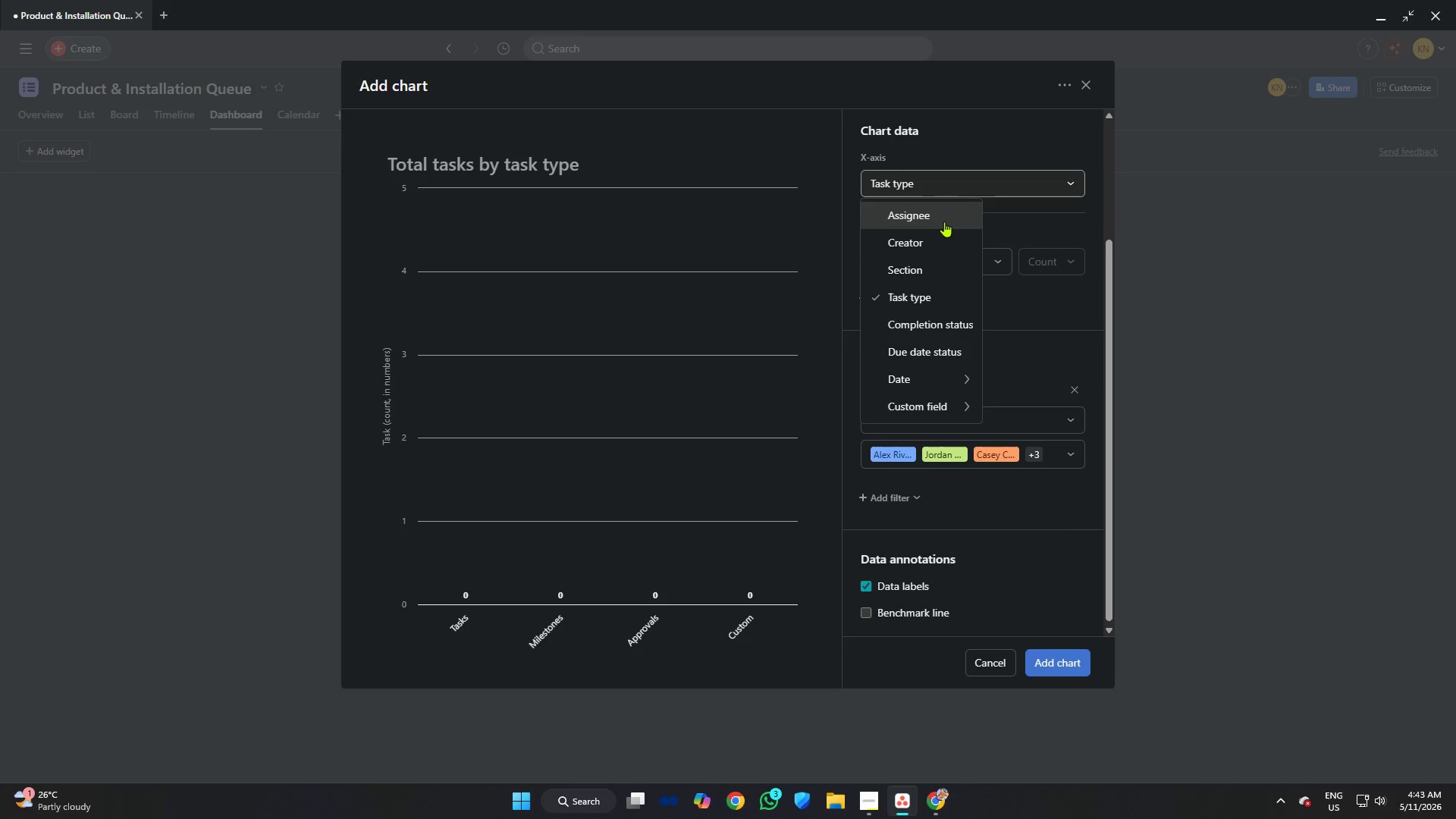 
left_click([915, 272])
 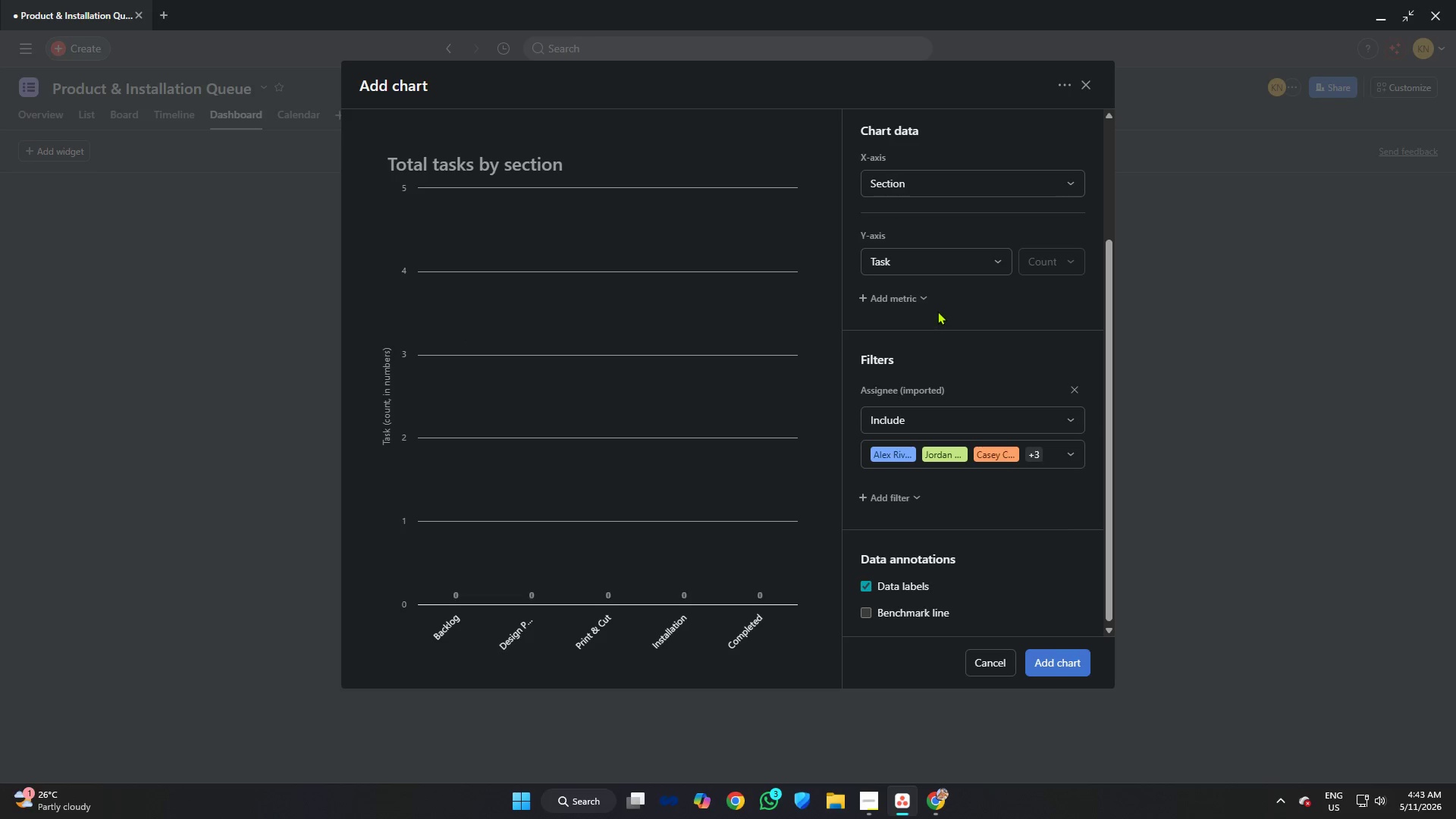 
left_click([939, 257])
 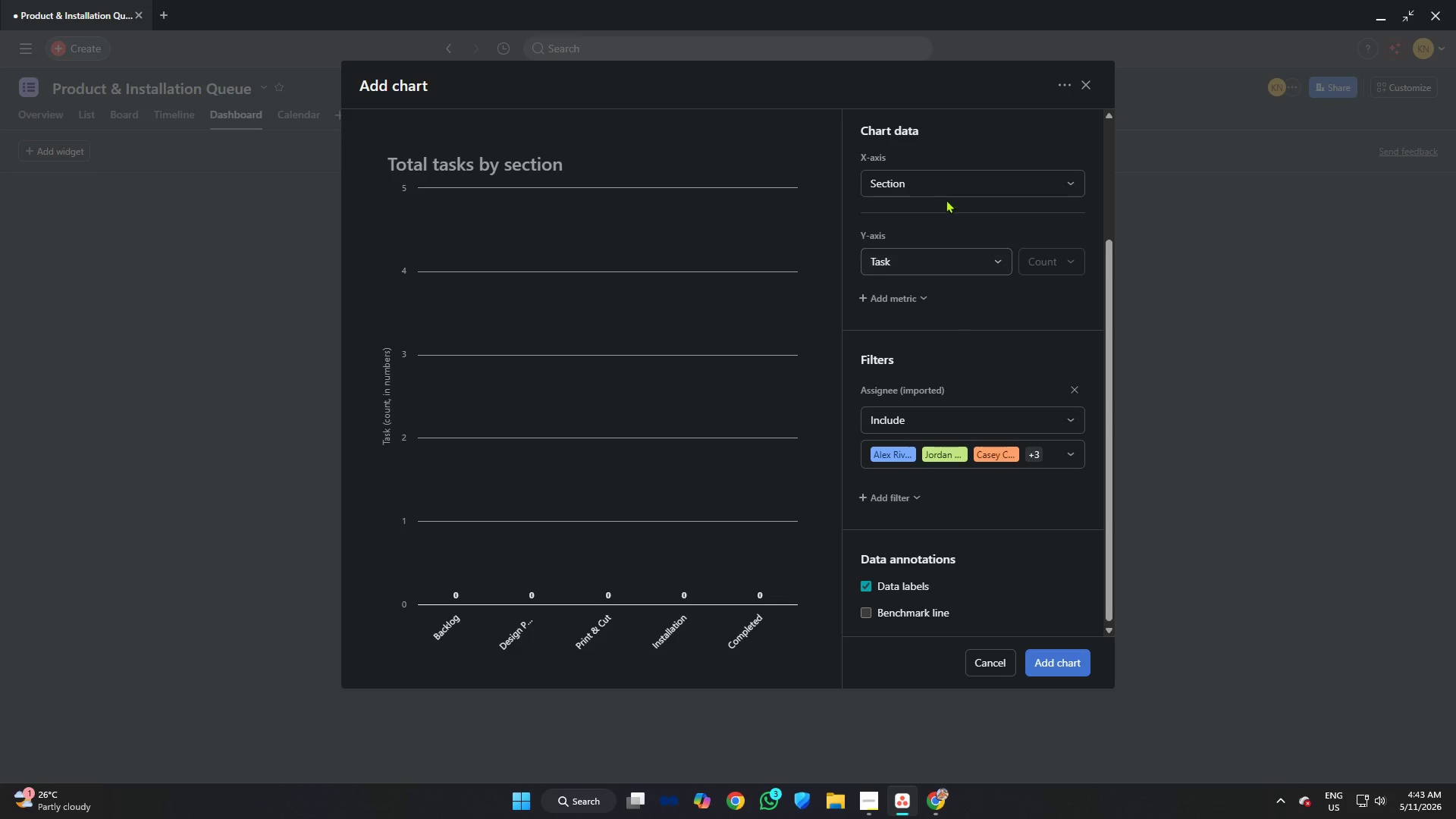 
double_click([947, 184])
 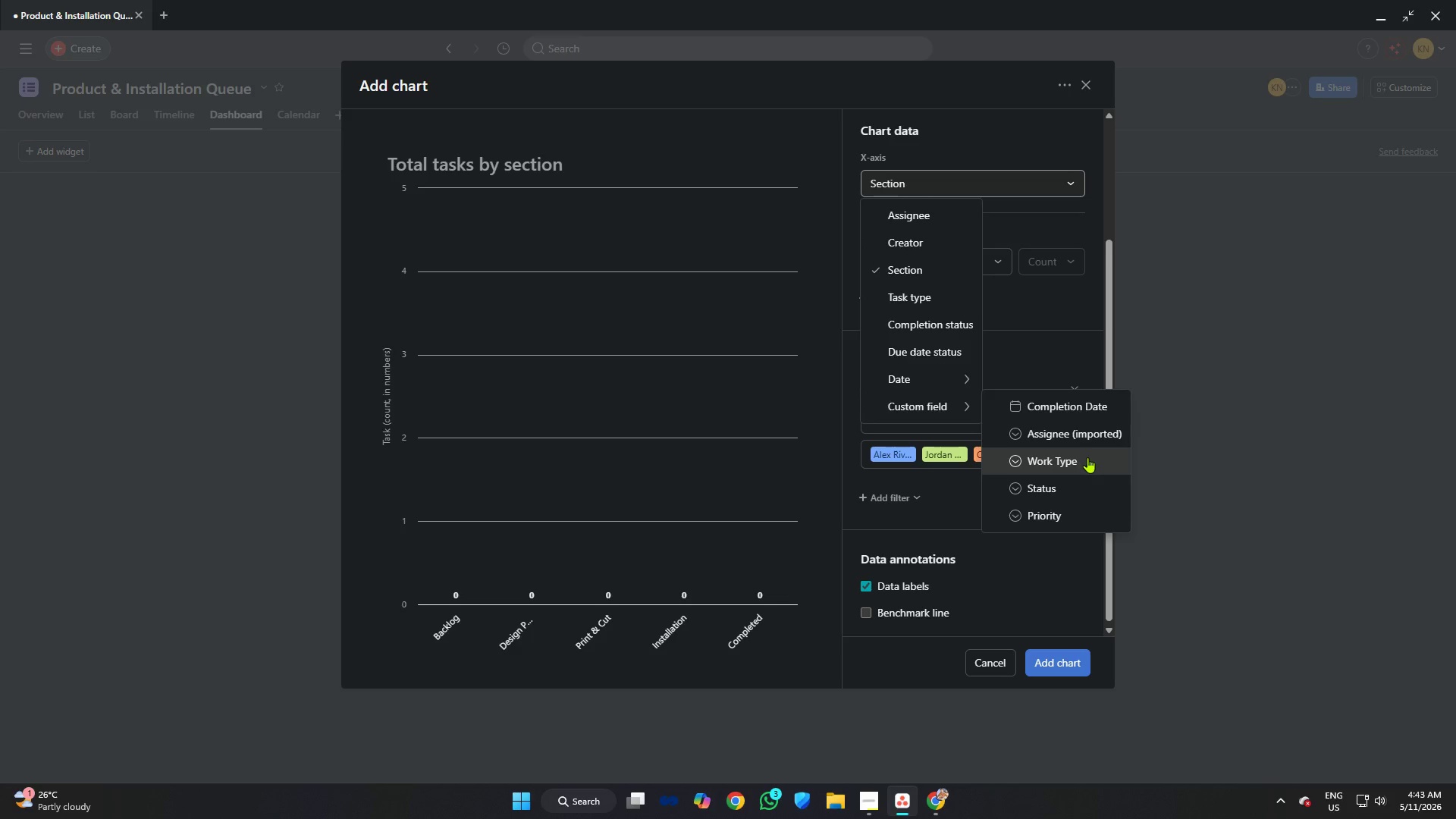 
left_click([1083, 460])
 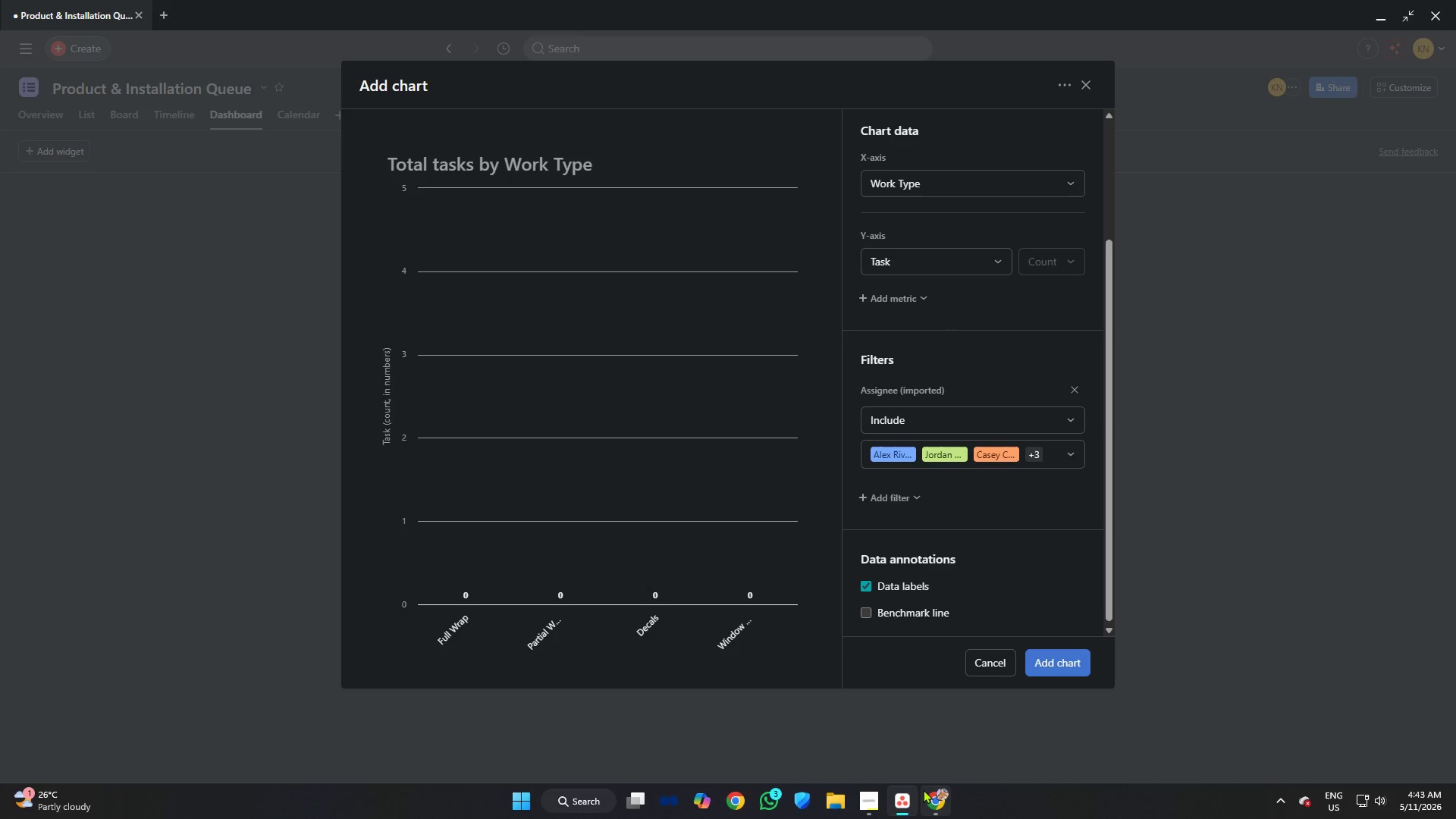 
left_click([936, 186])
 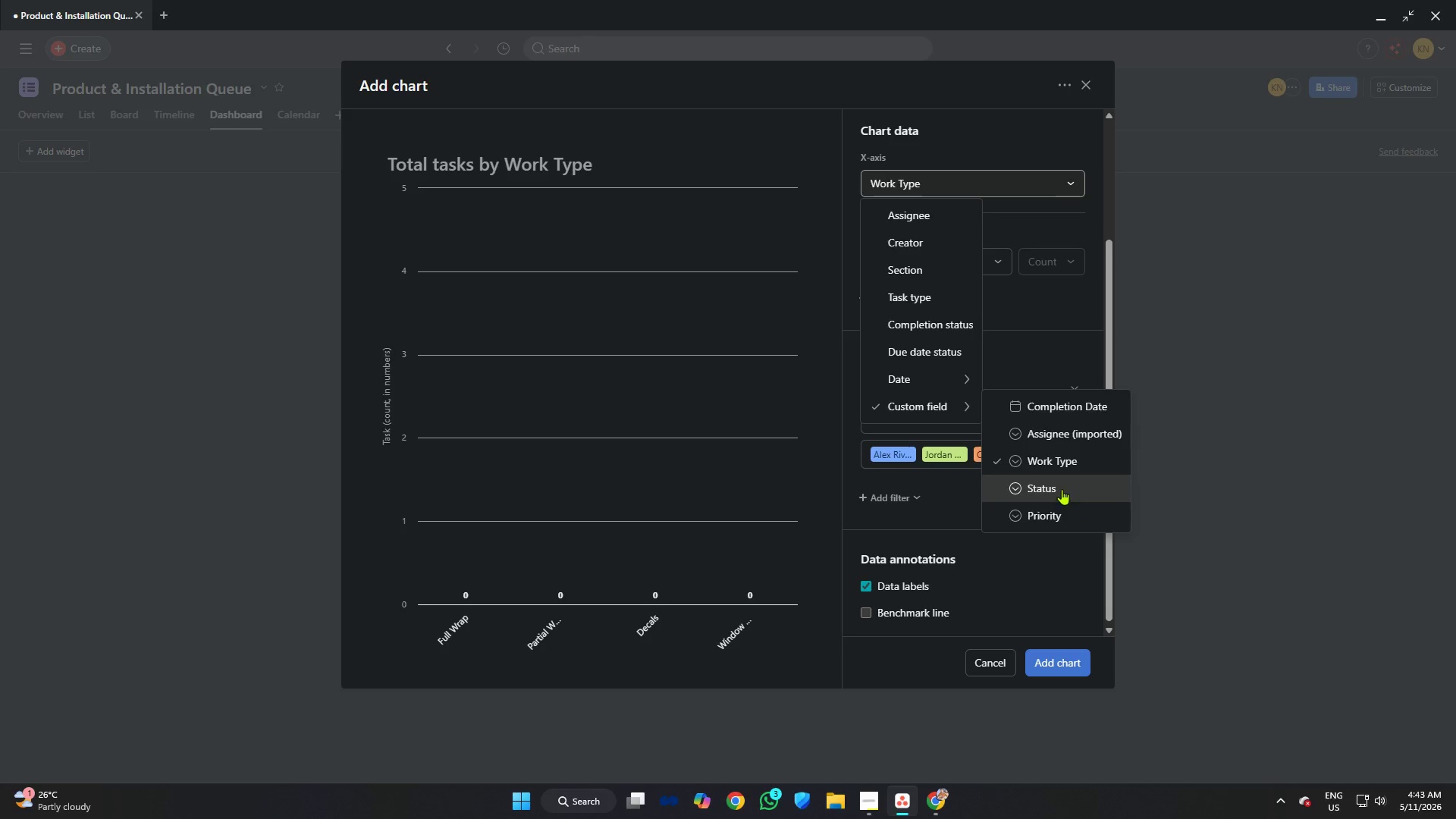 
left_click([1073, 431])
 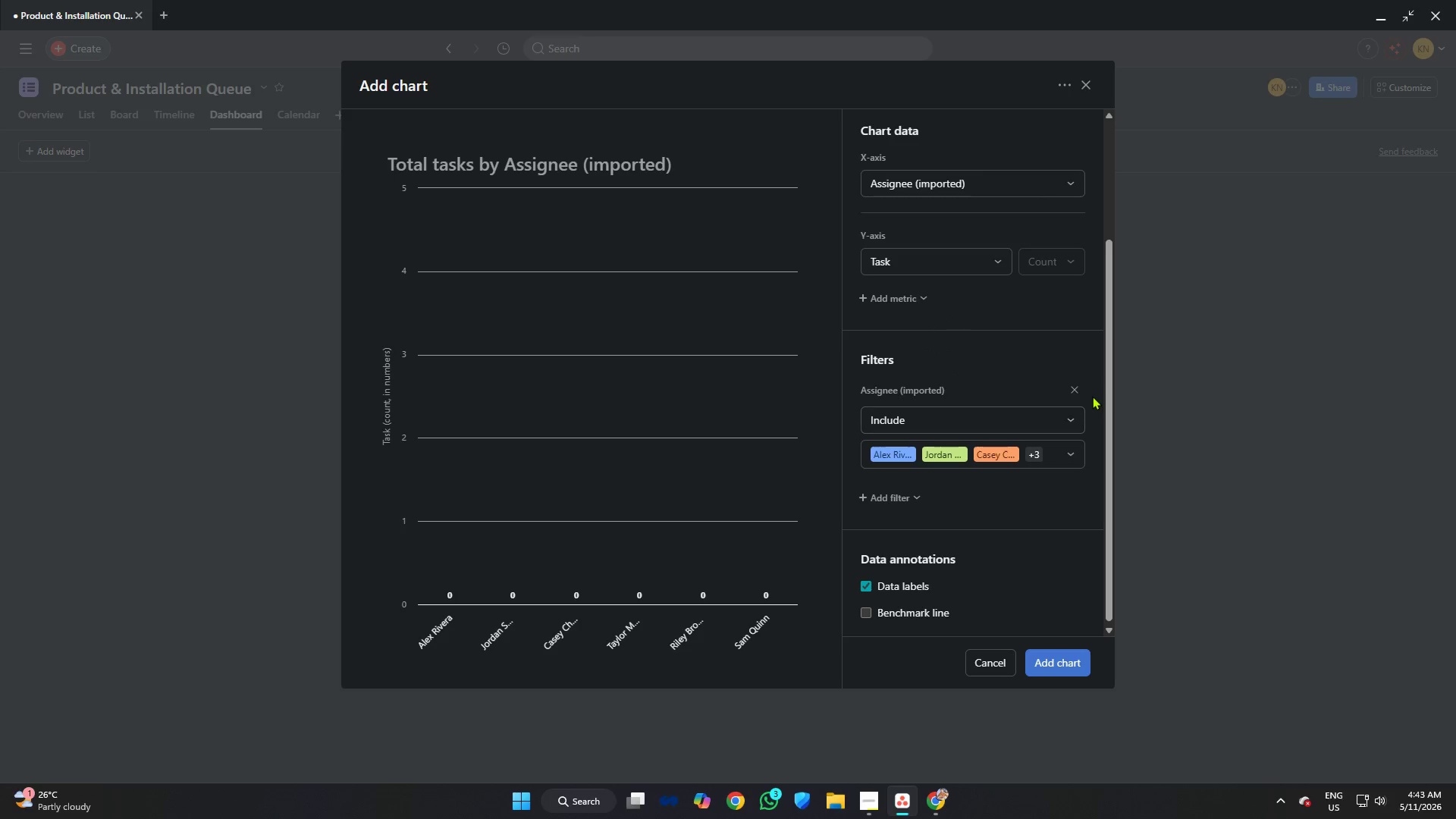 
left_click([1078, 386])
 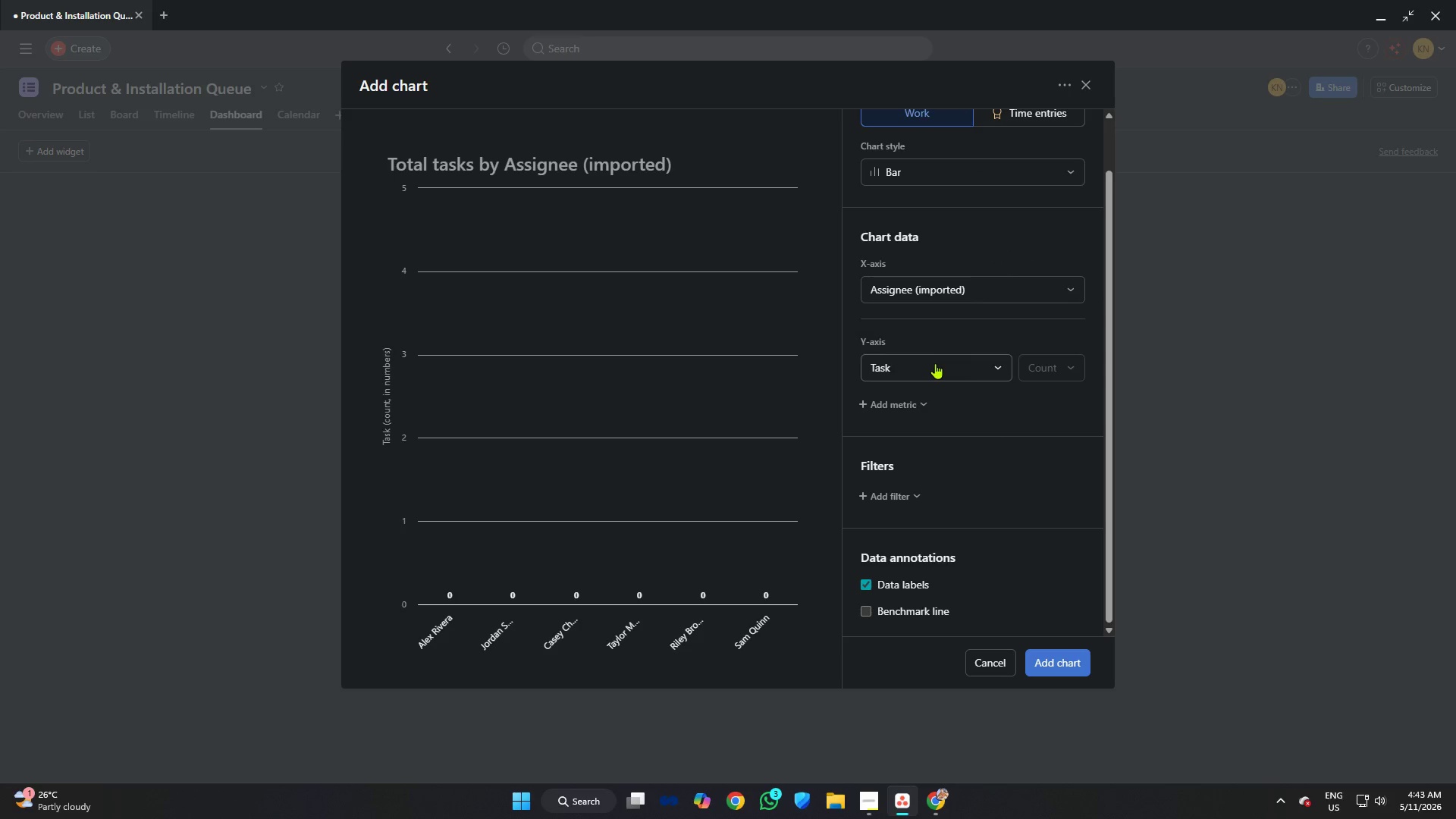 
scroll: coordinate [987, 244], scroll_direction: up, amount: 4.0
 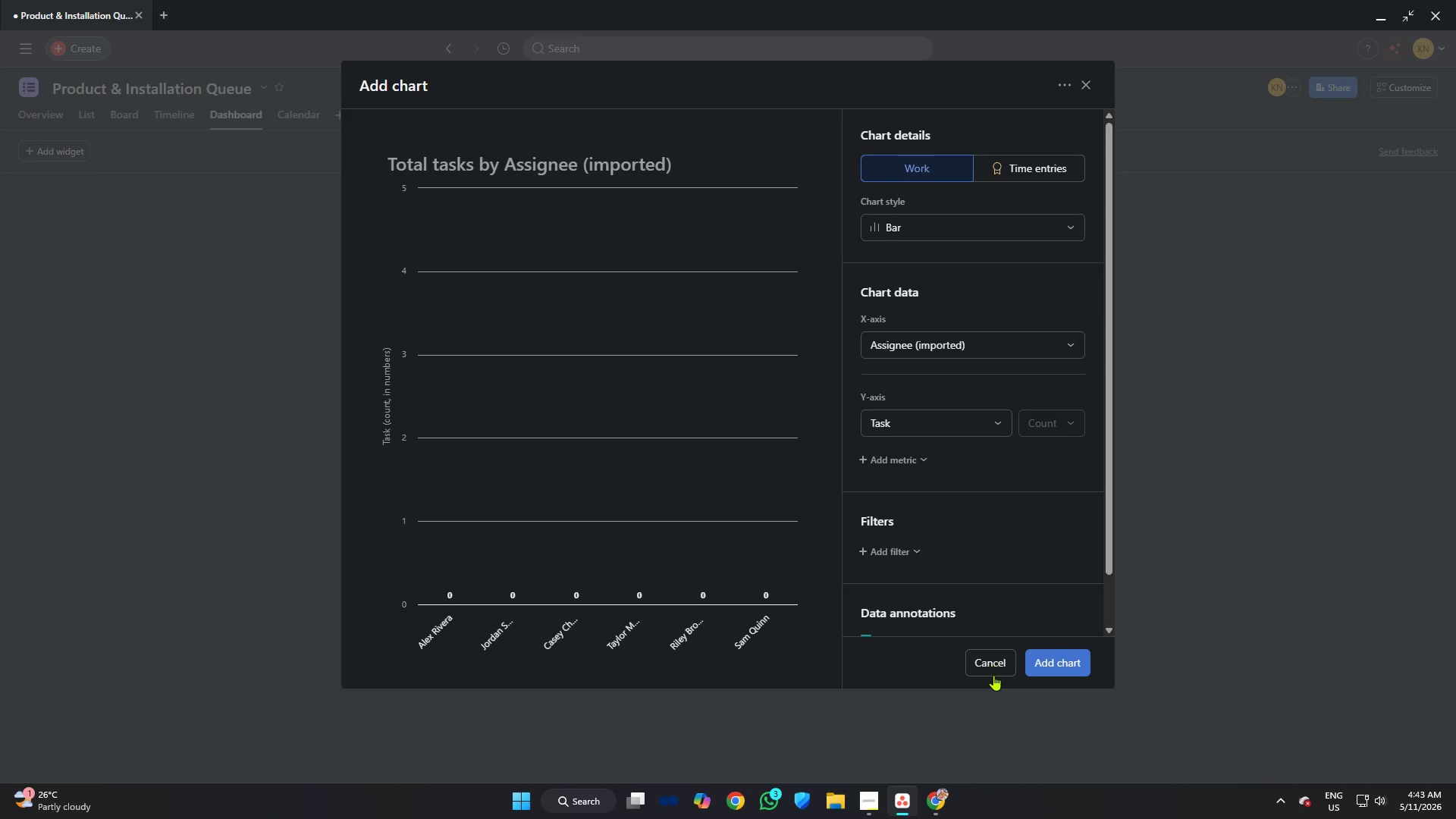 
left_click([992, 675])
 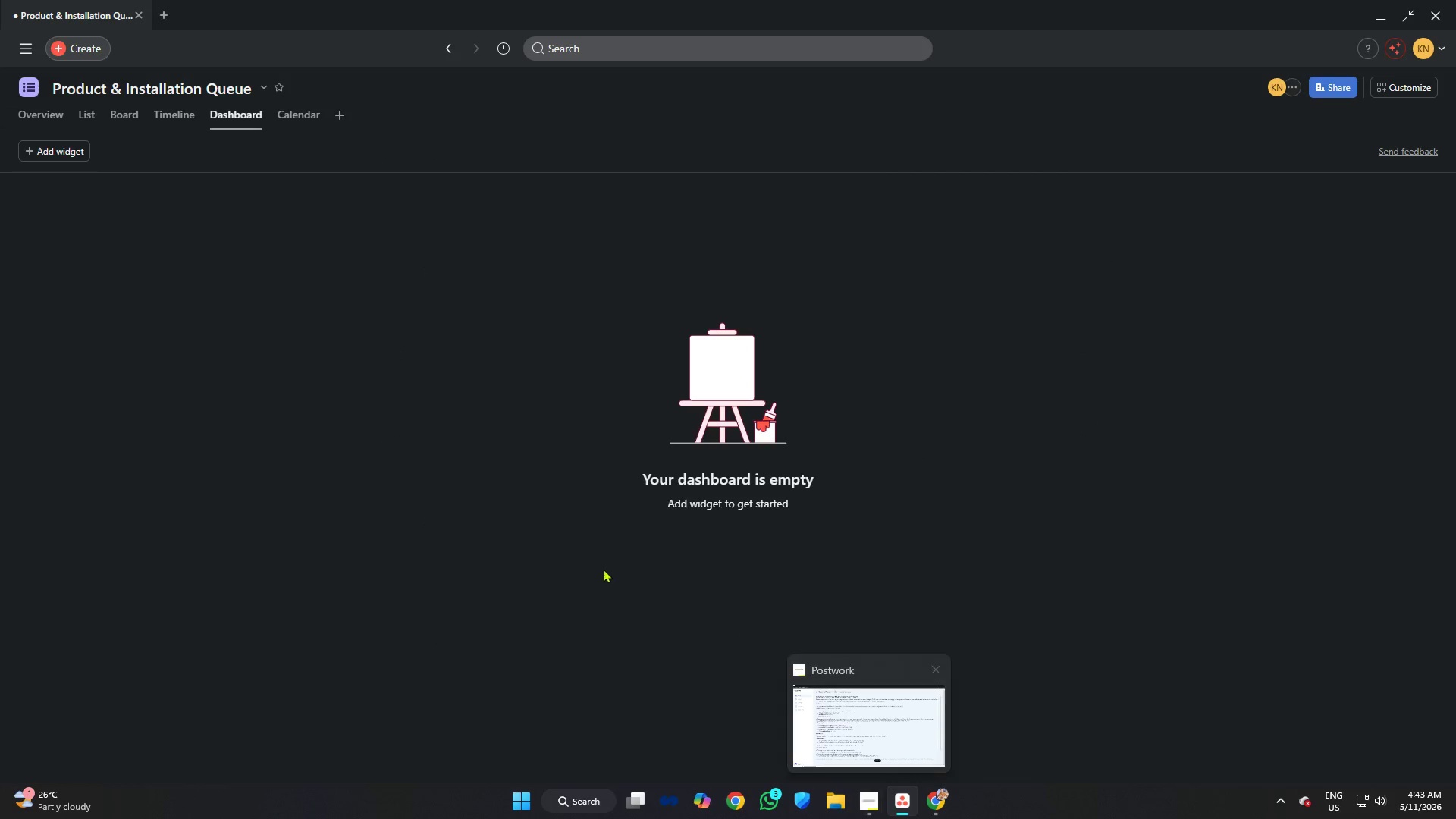 
left_click([99, 114])
 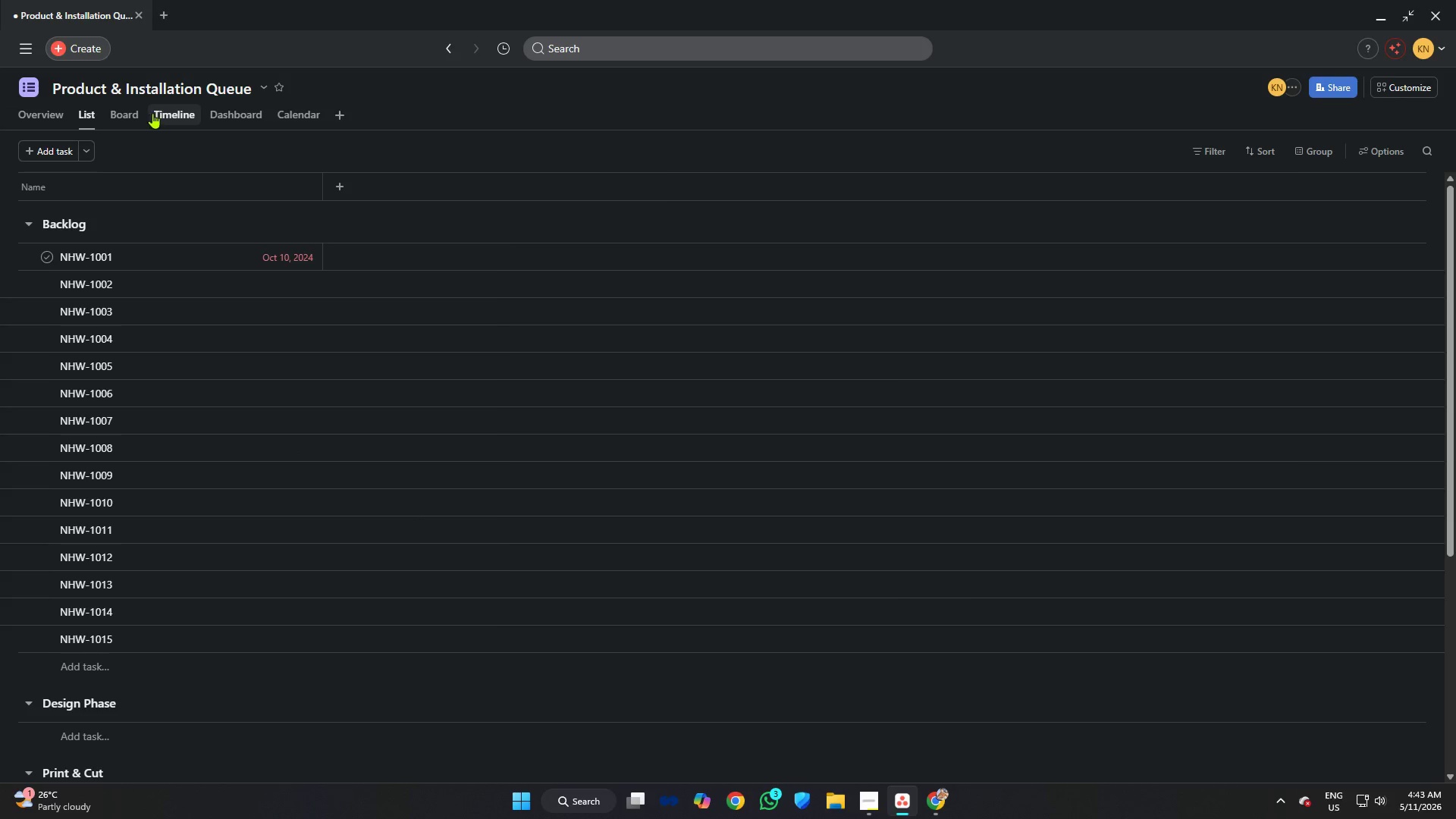 
left_click([157, 111])
 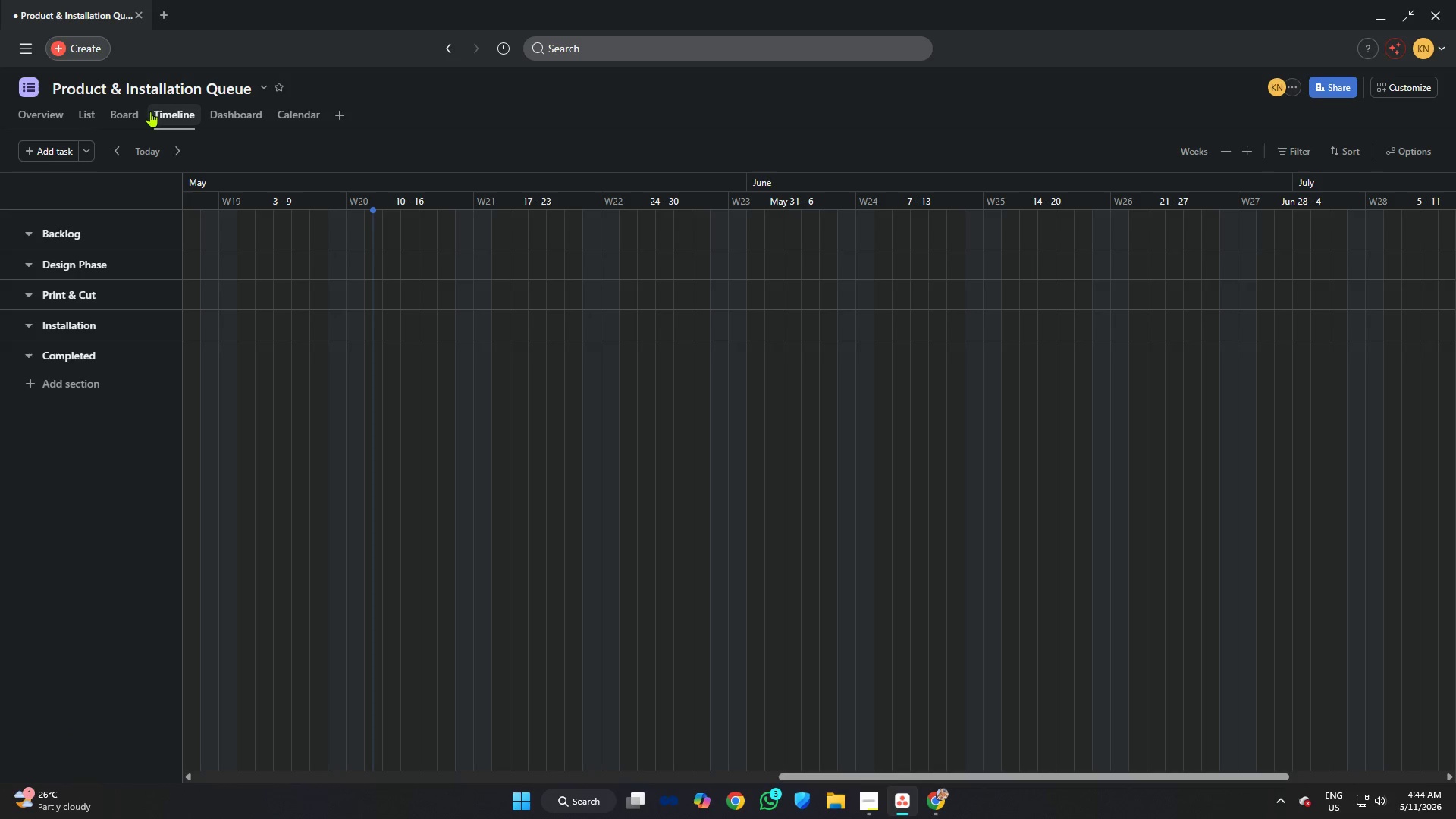 
left_click([133, 108])
 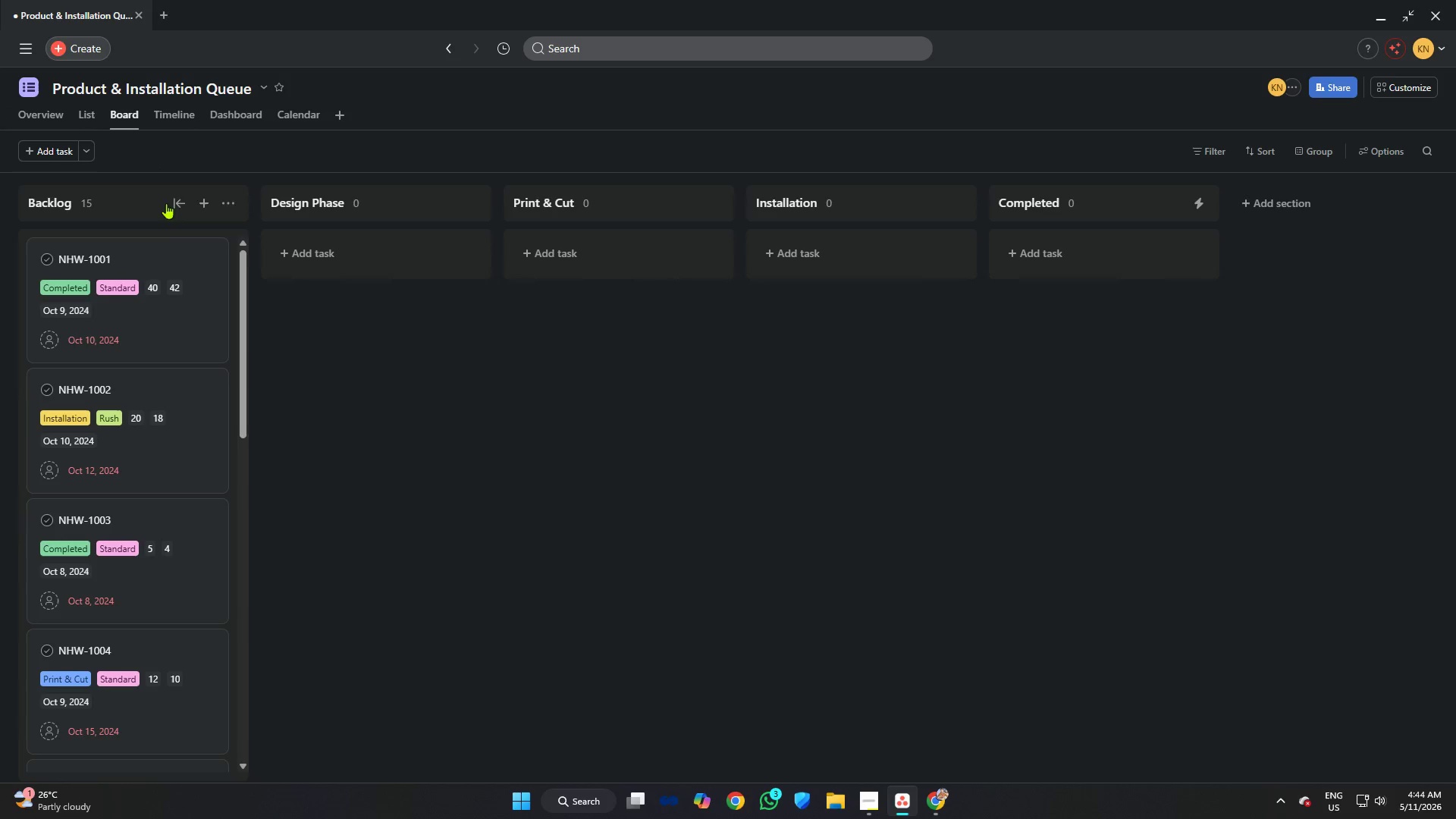 
left_click([89, 259])
 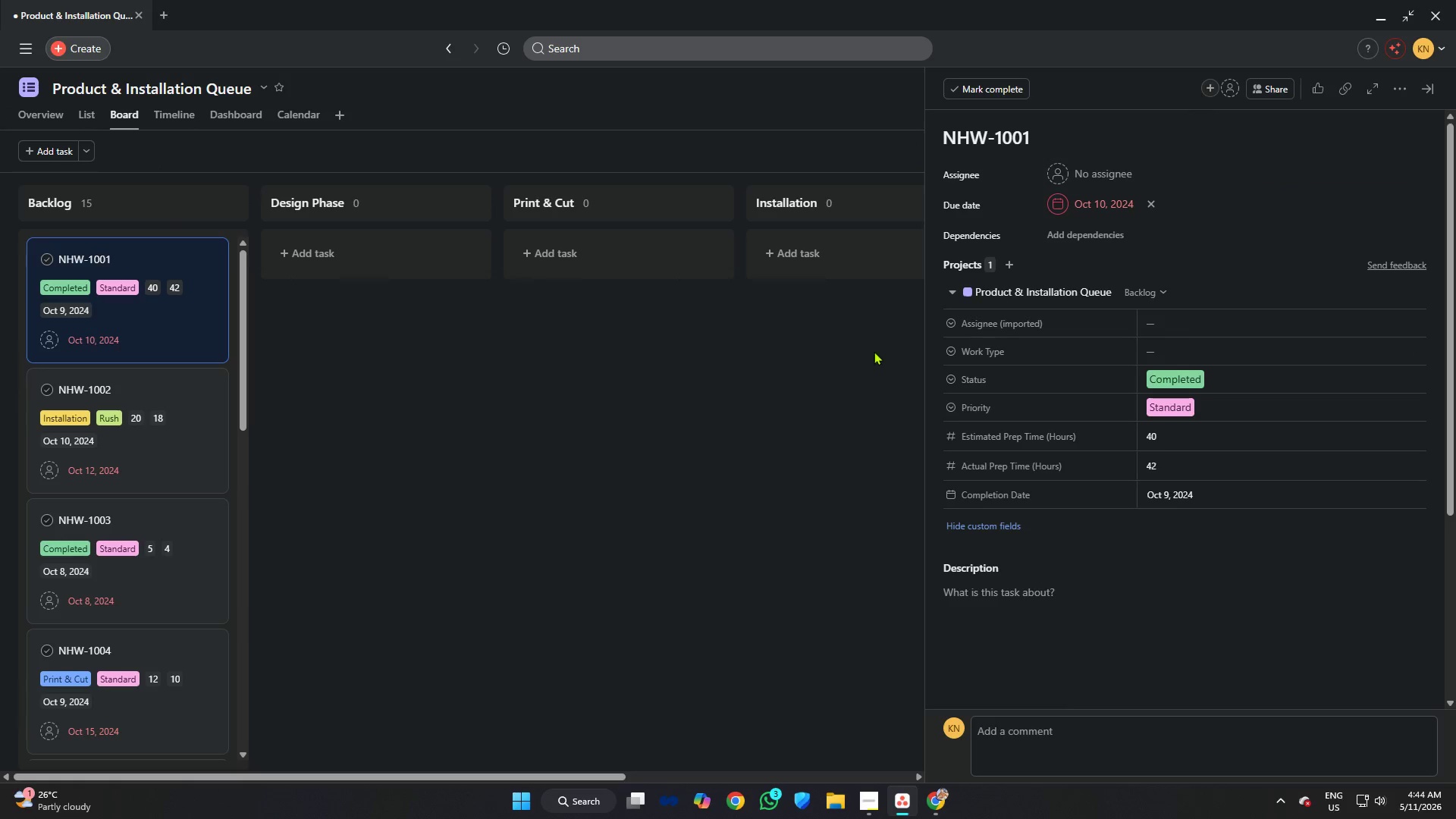 
wait(5.56)
 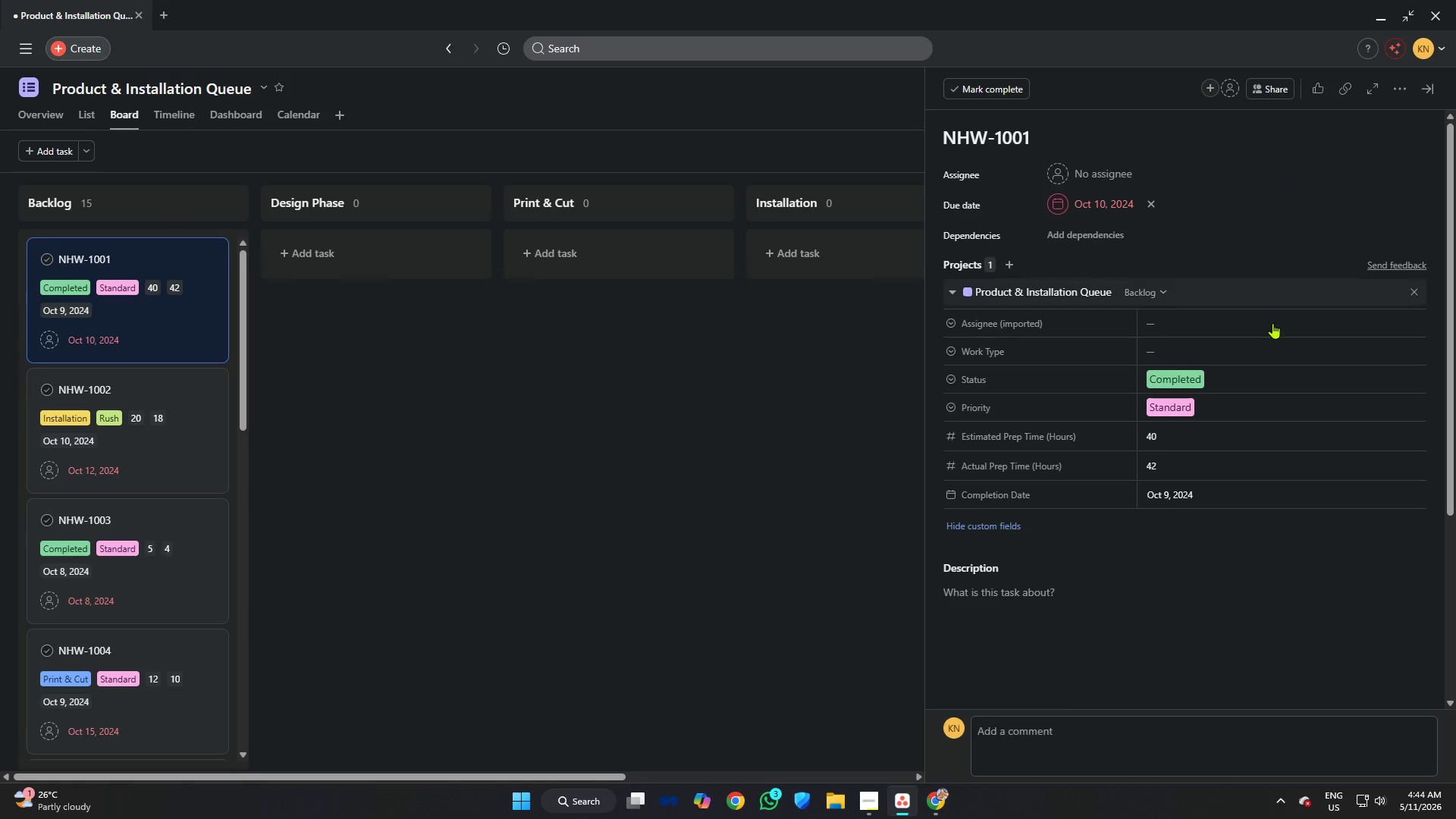 
left_click([1177, 318])
 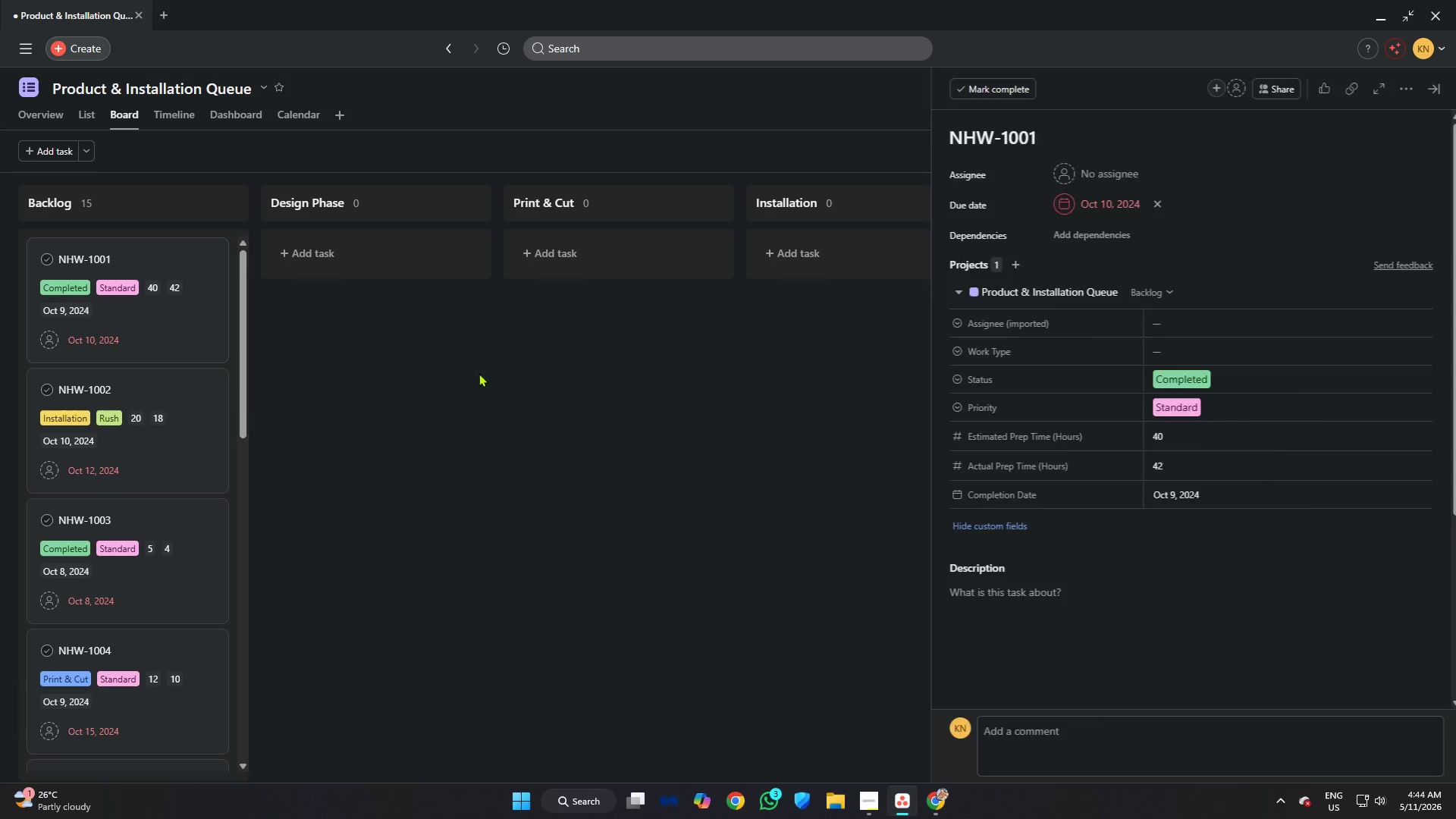 
left_click([143, 378])
 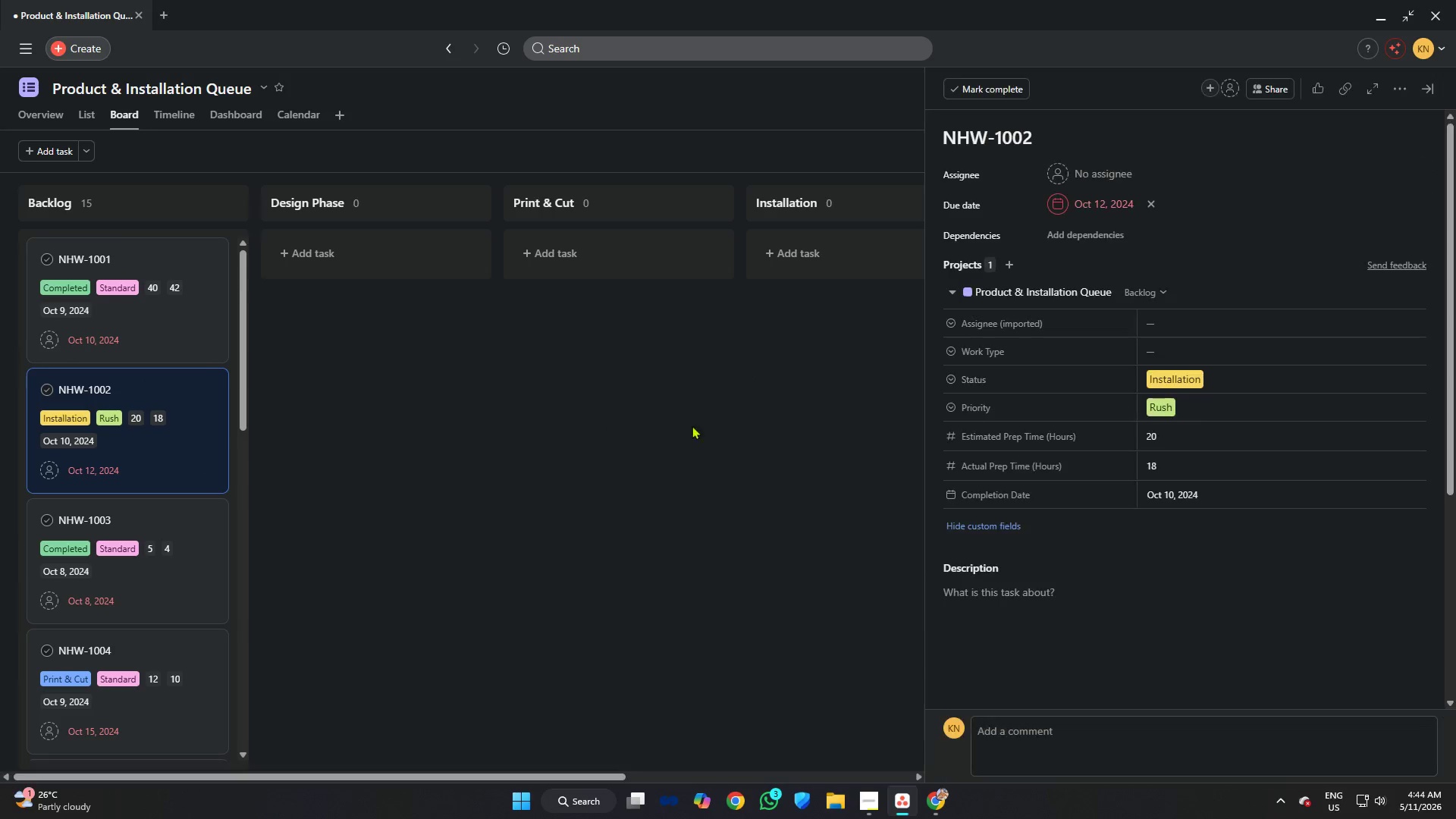 
left_click([658, 421])
 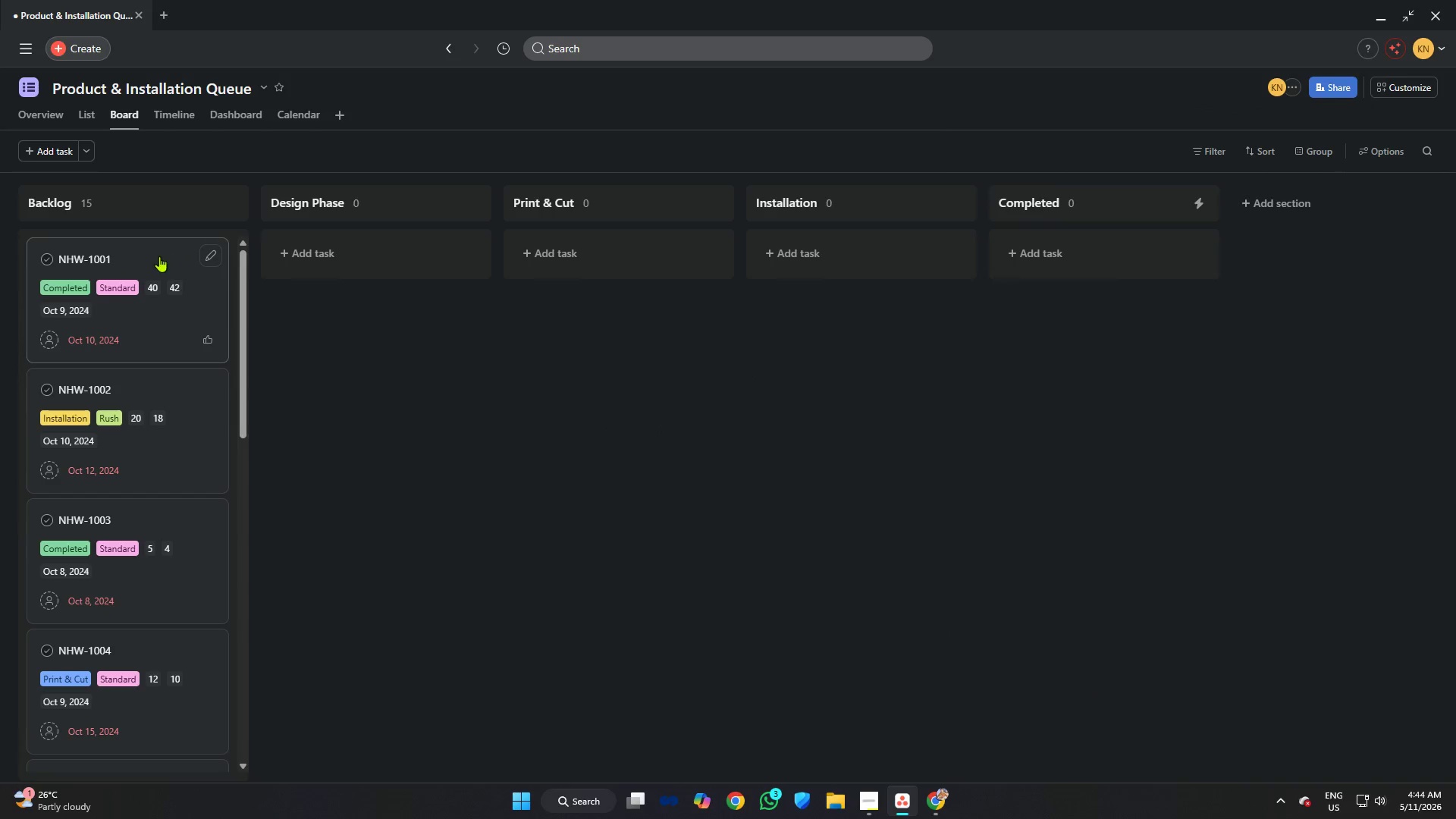 
left_click([153, 256])
 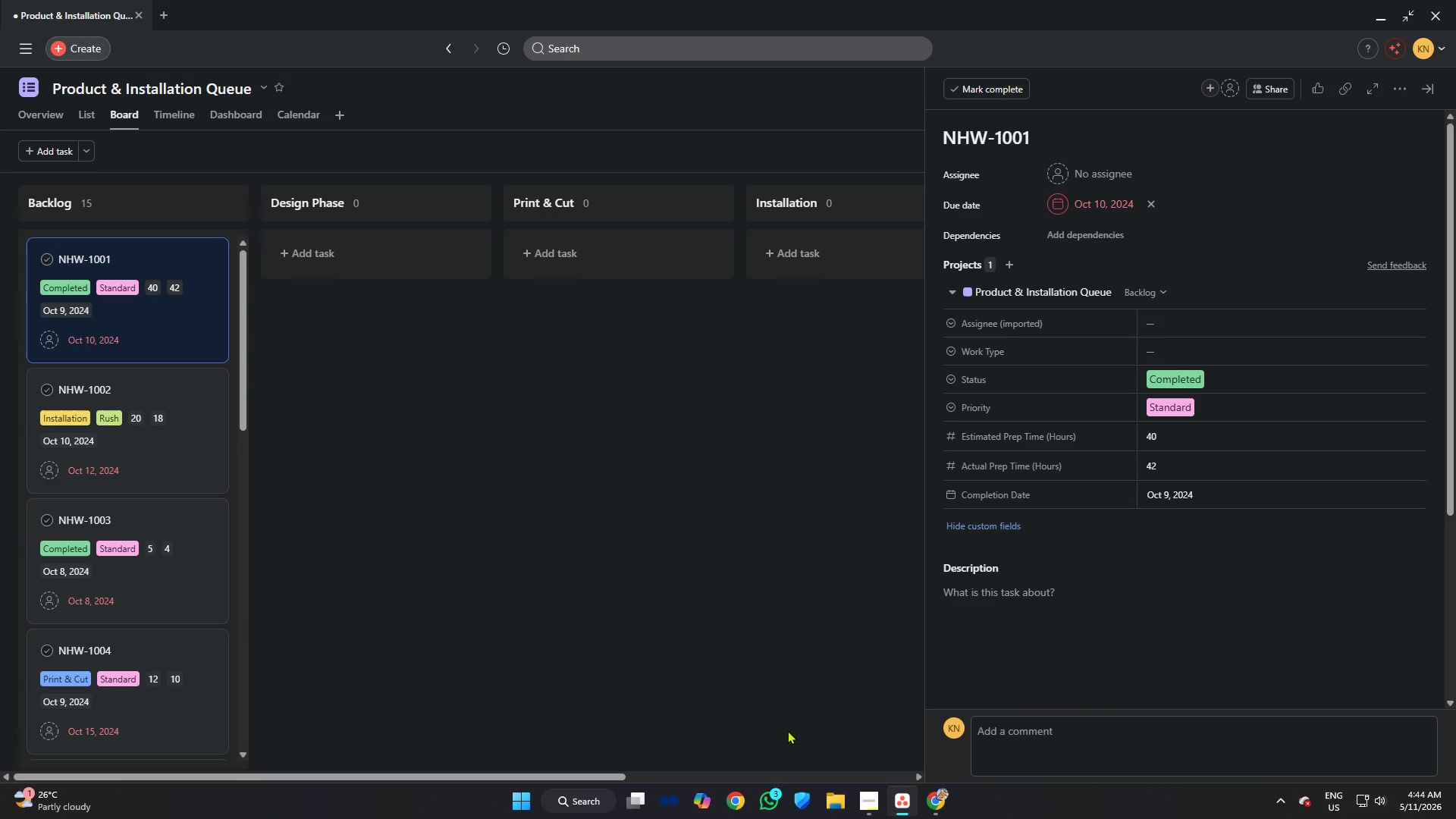 
left_click([867, 796])
 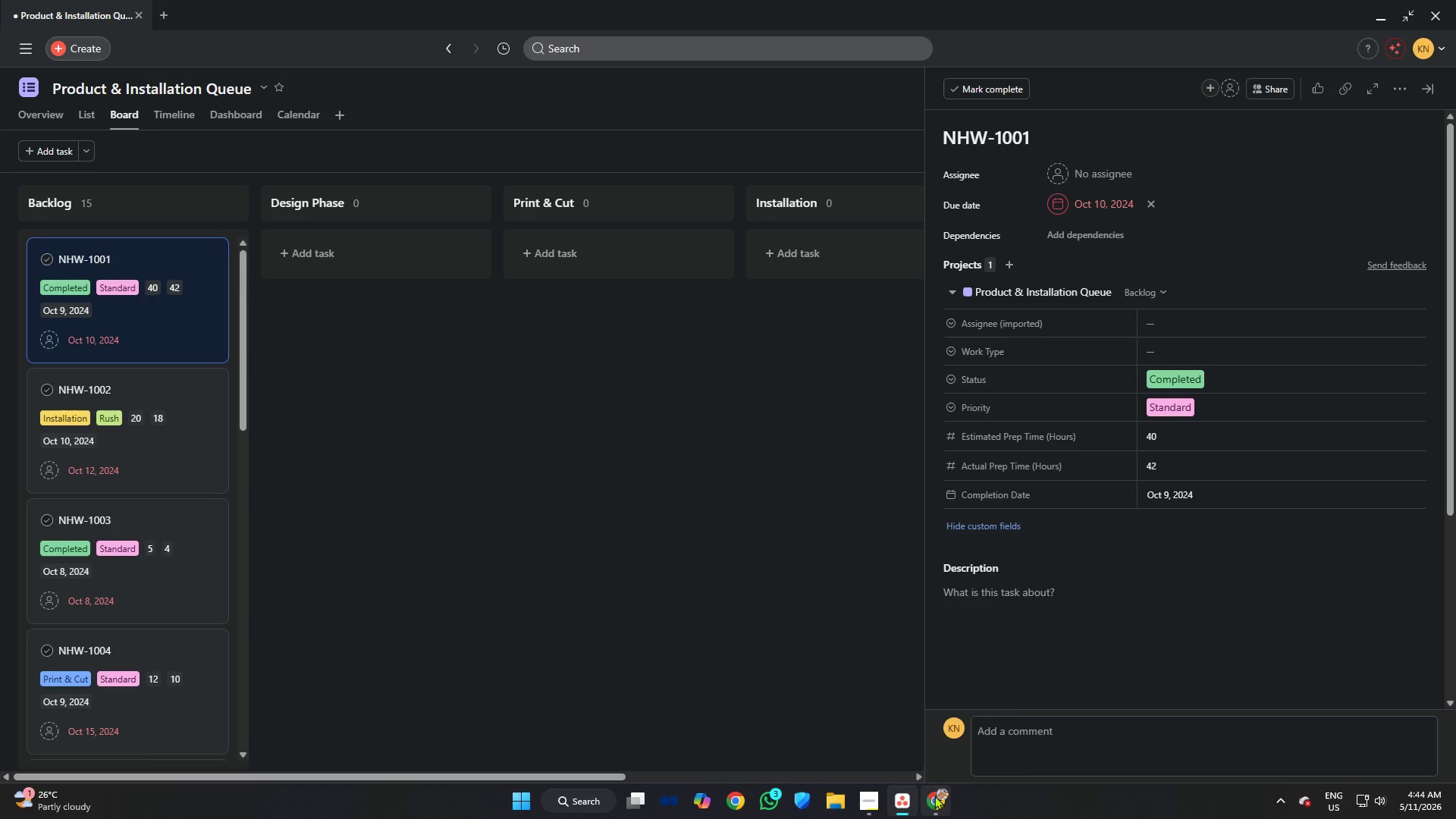 
left_click([938, 796])
 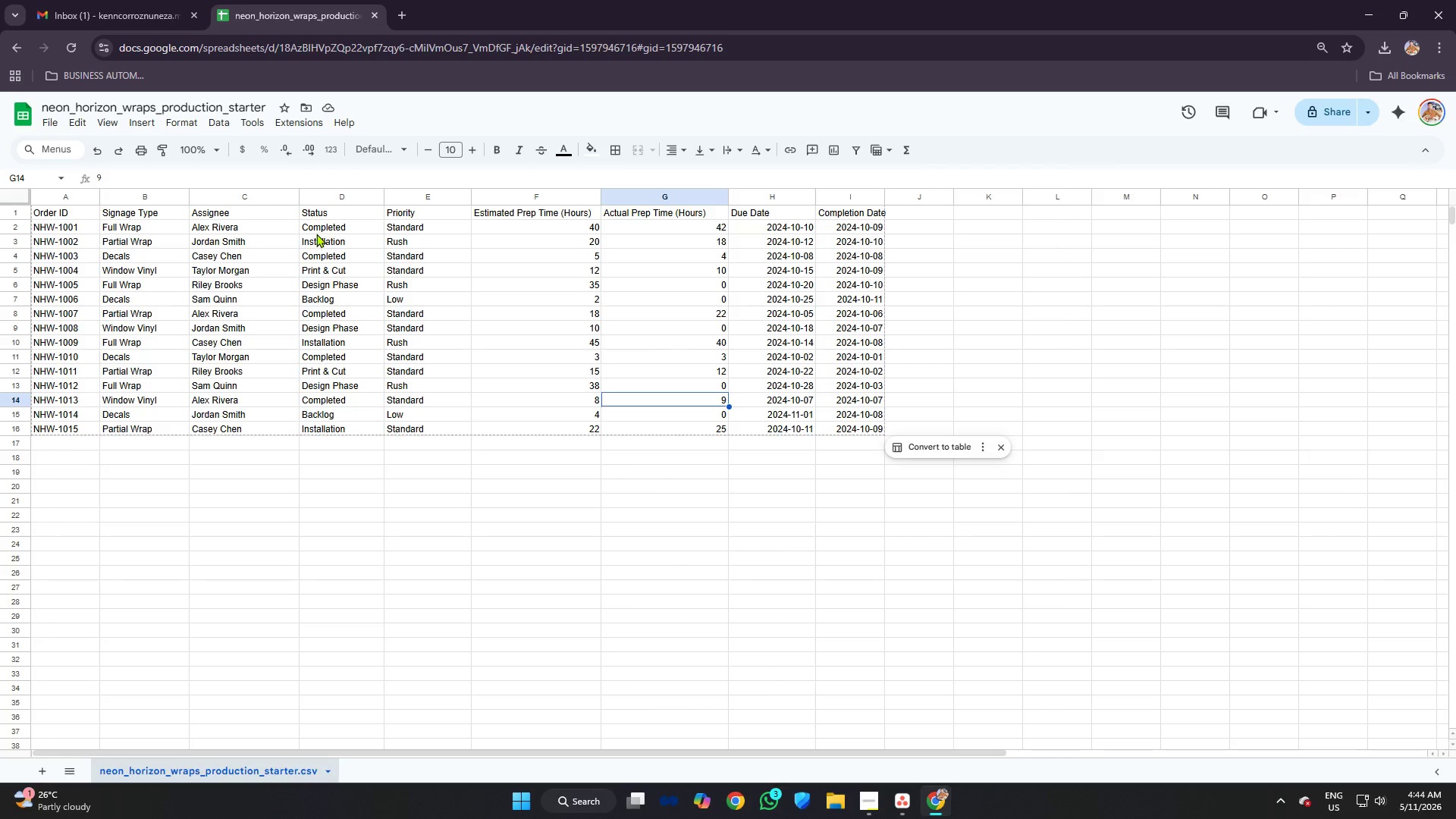 
left_click([249, 225])
 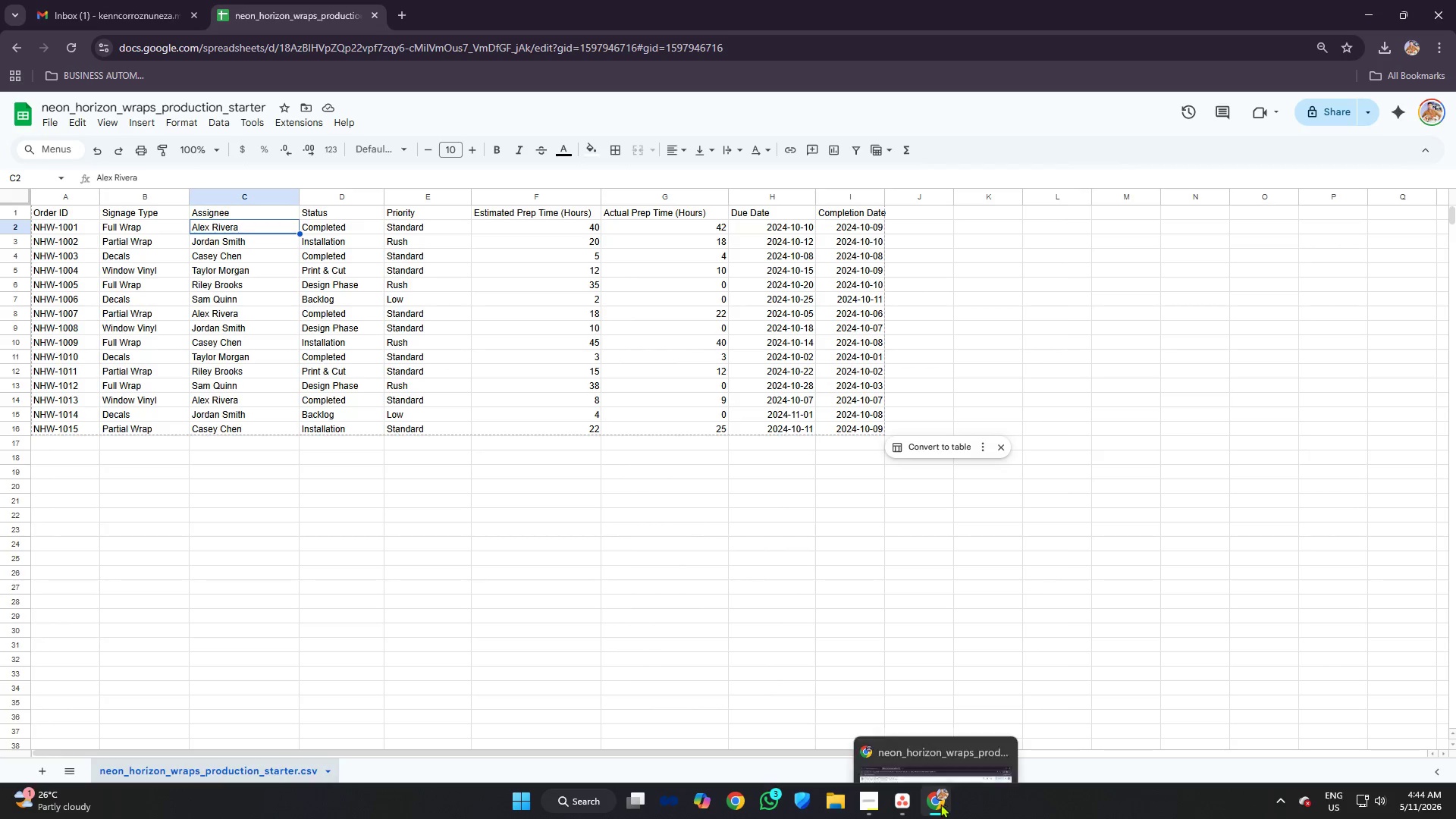 
left_click([907, 797])
 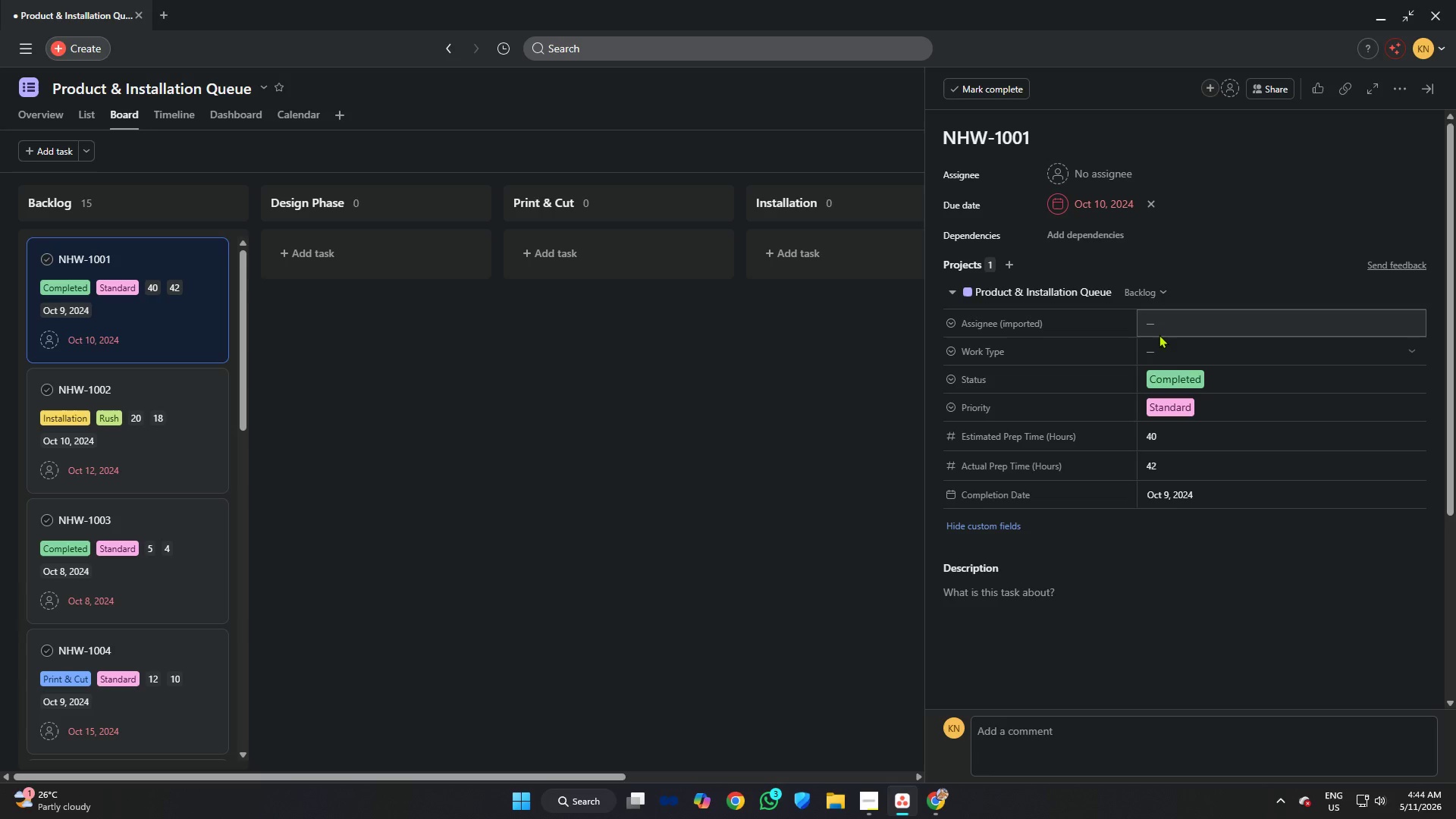 
left_click([1160, 328])
 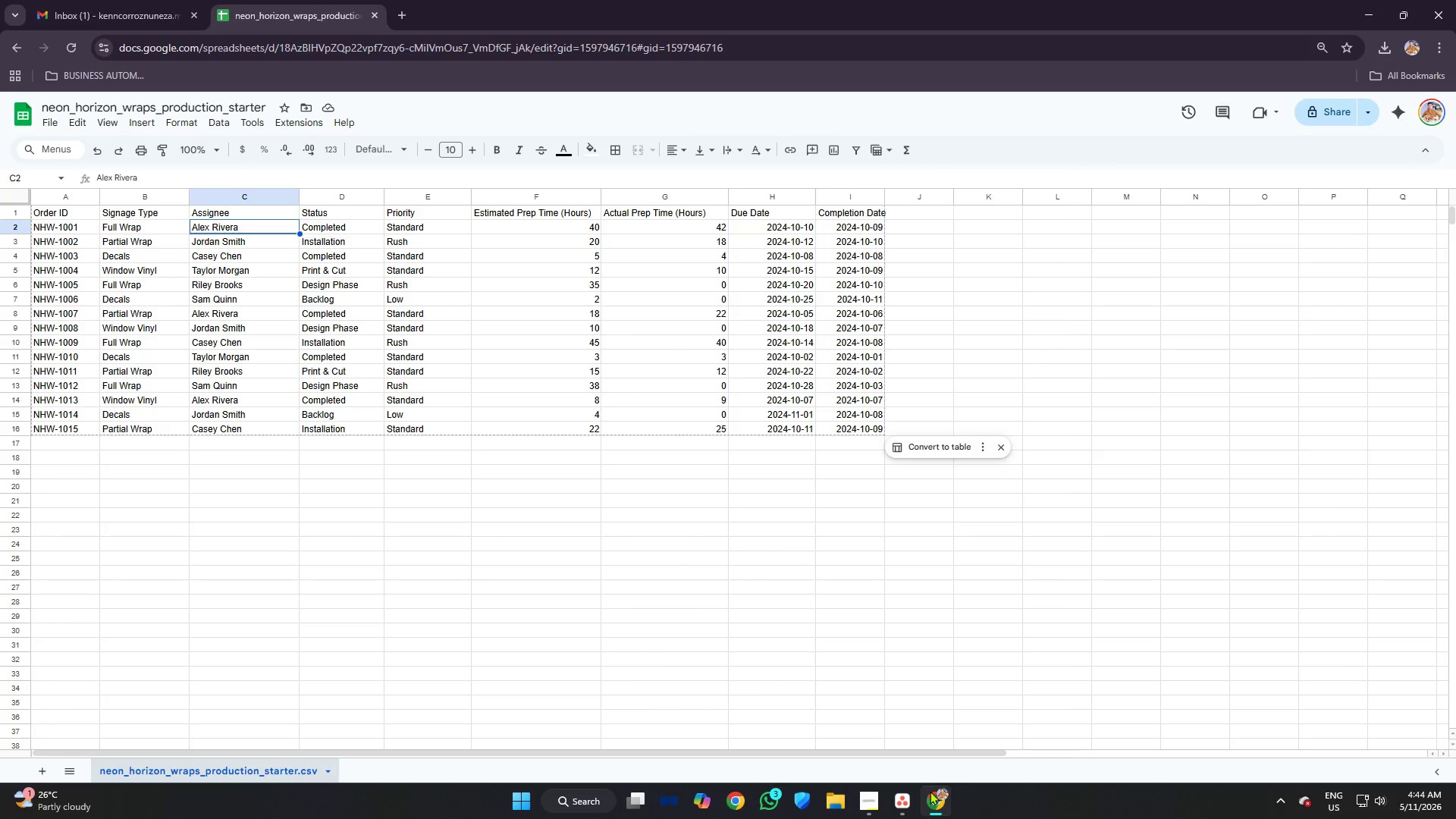 
wait(8.27)
 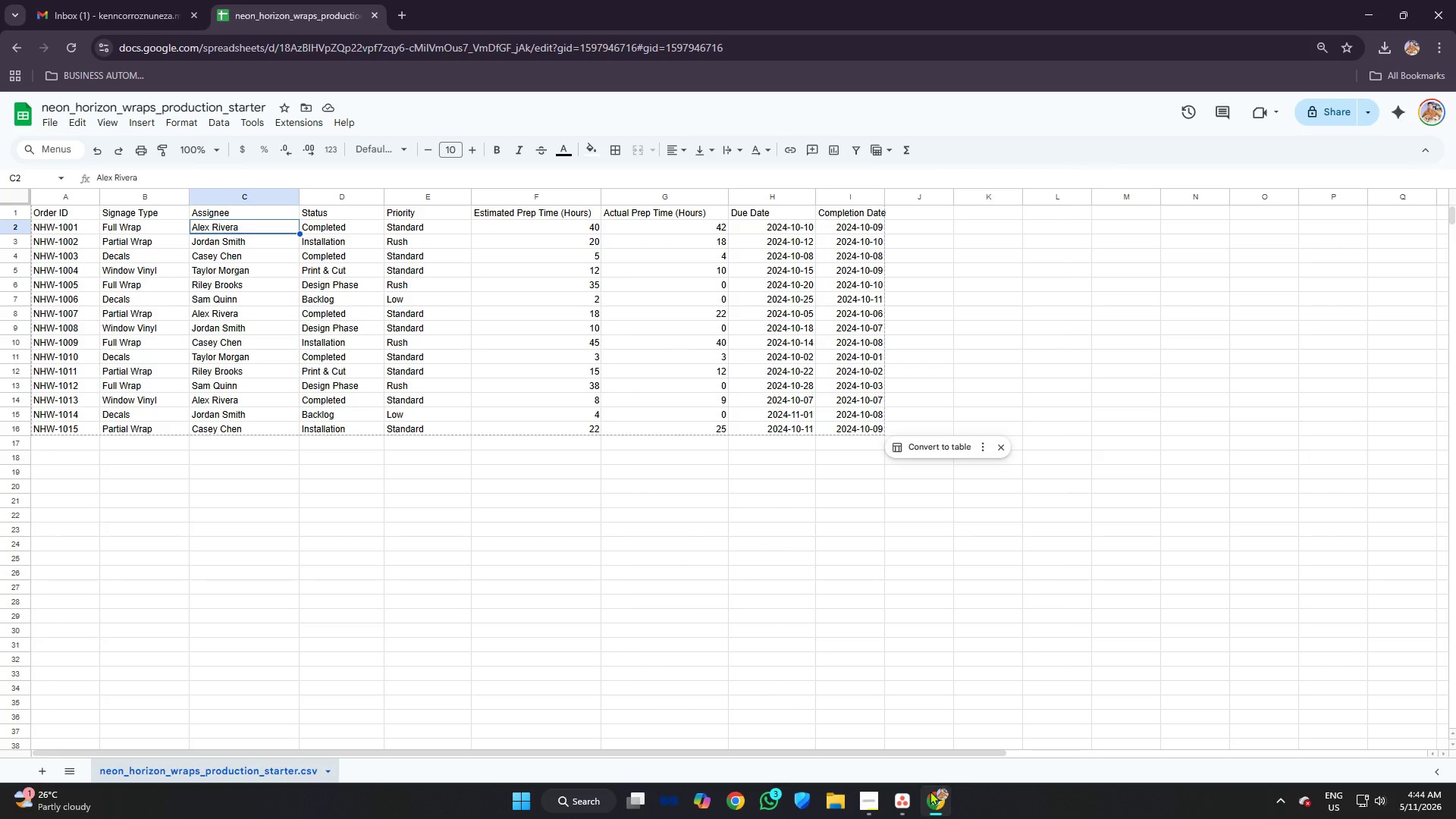 
left_click([1167, 353])
 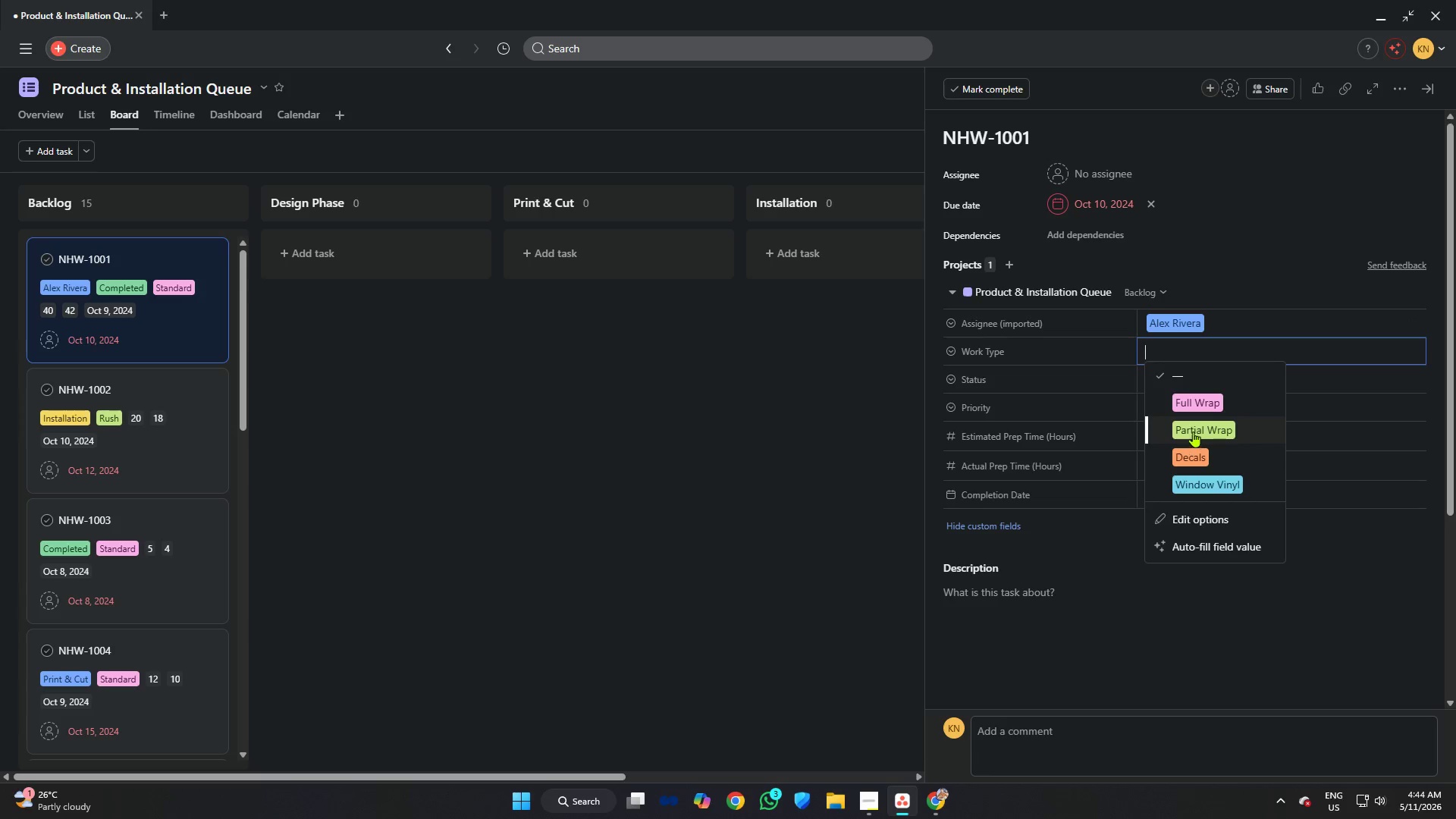 
left_click([1196, 402])
 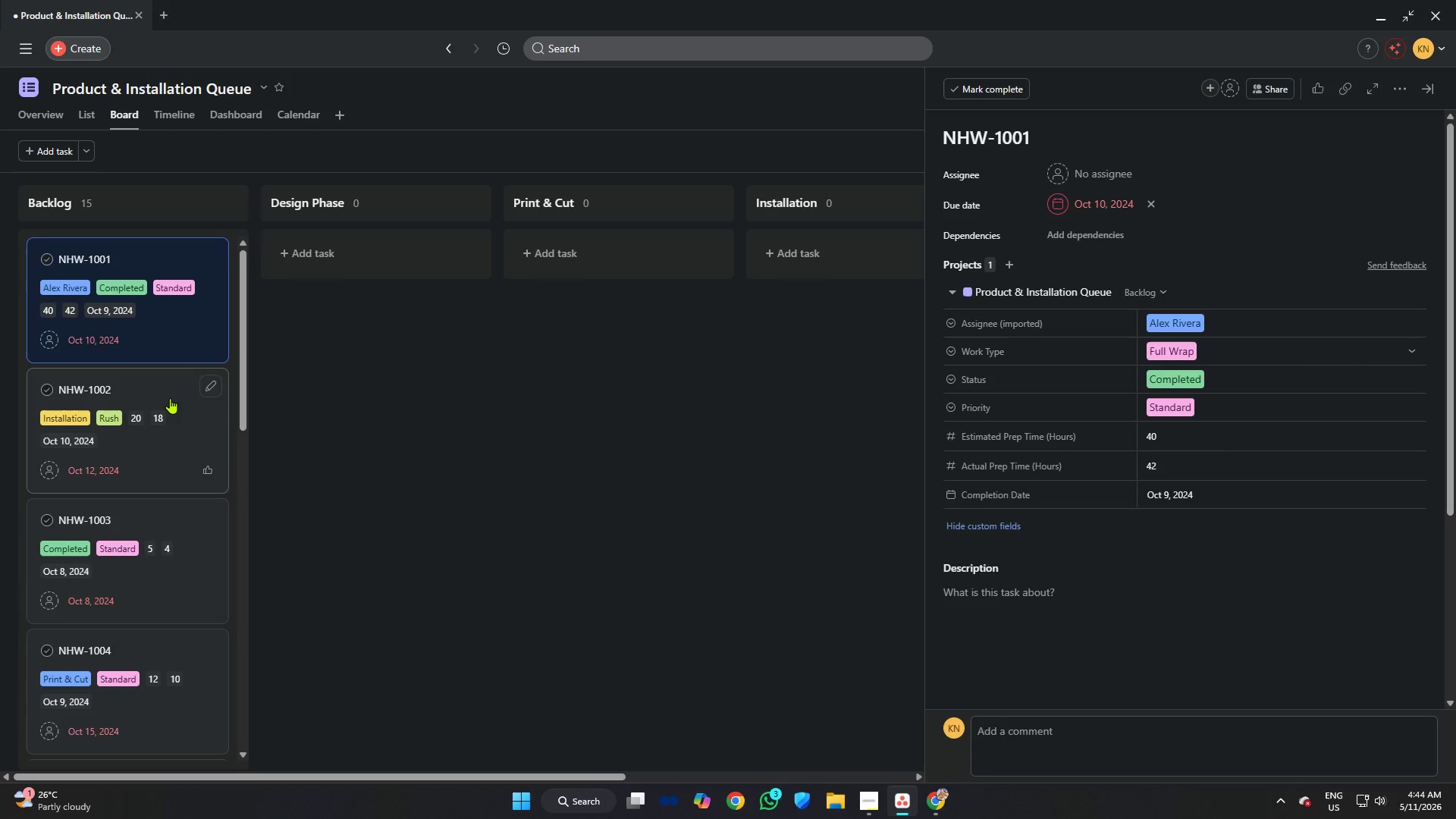 
left_click([174, 387])
 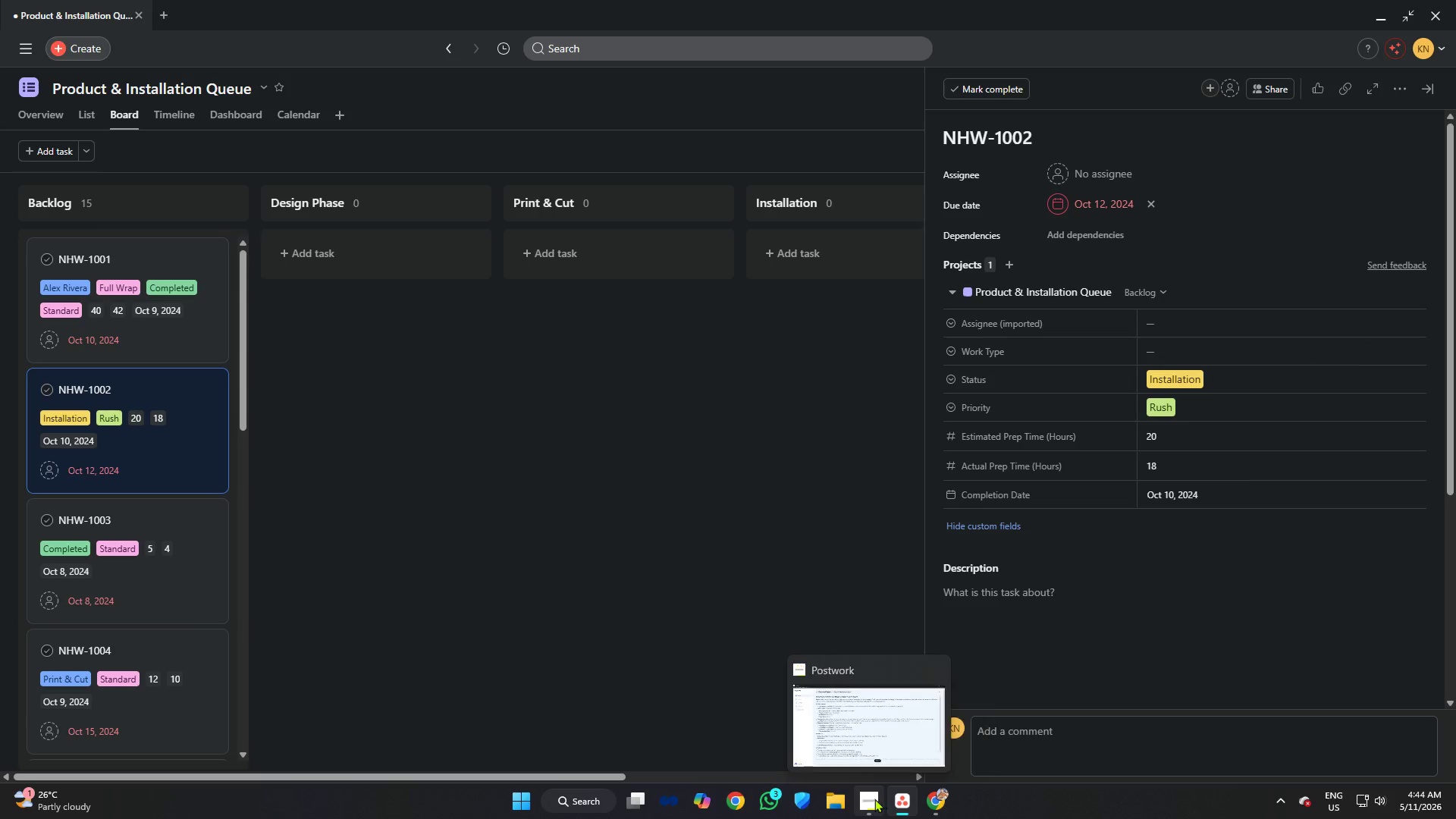 
left_click([940, 809])
 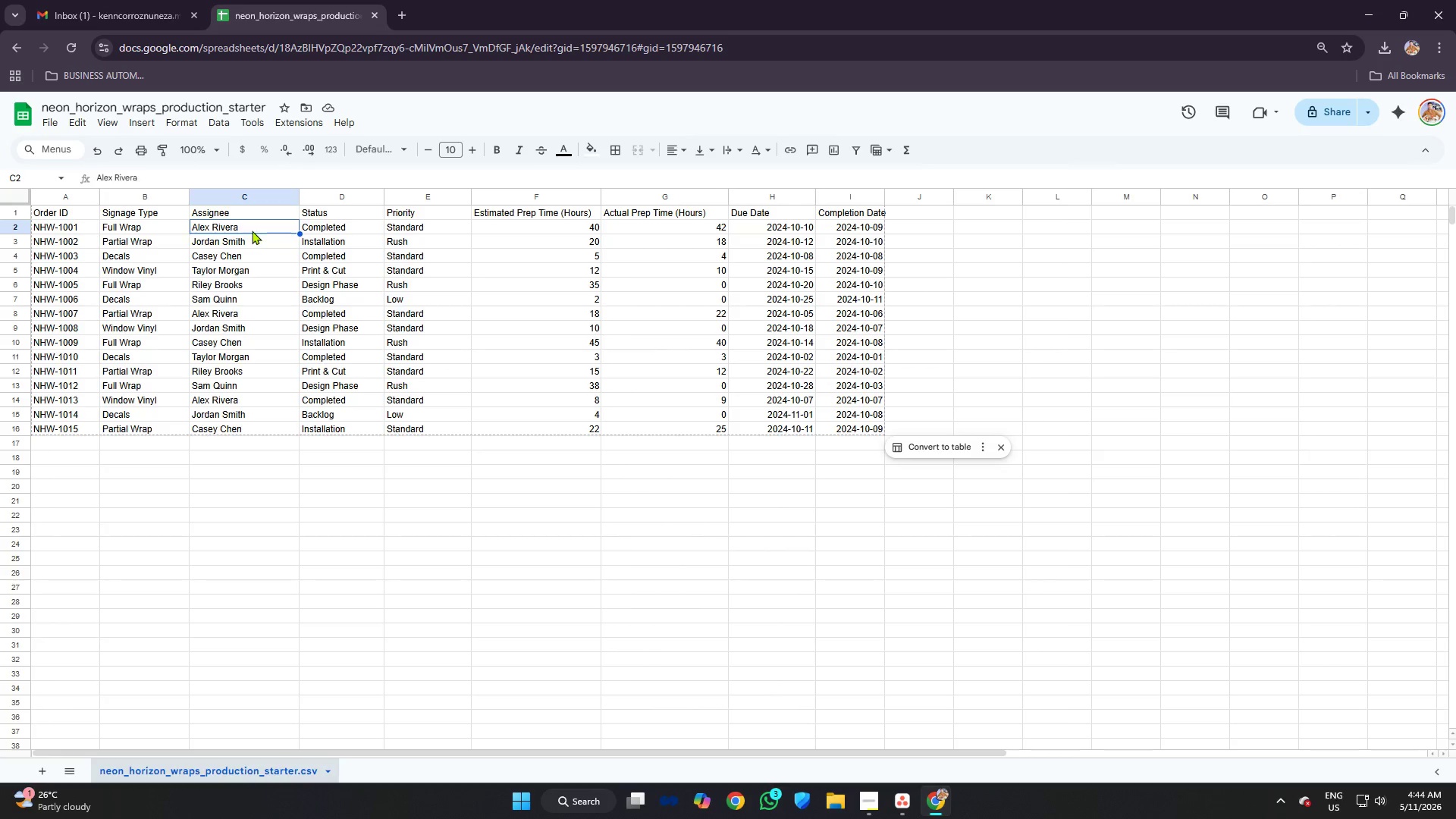 
left_click([241, 249])
 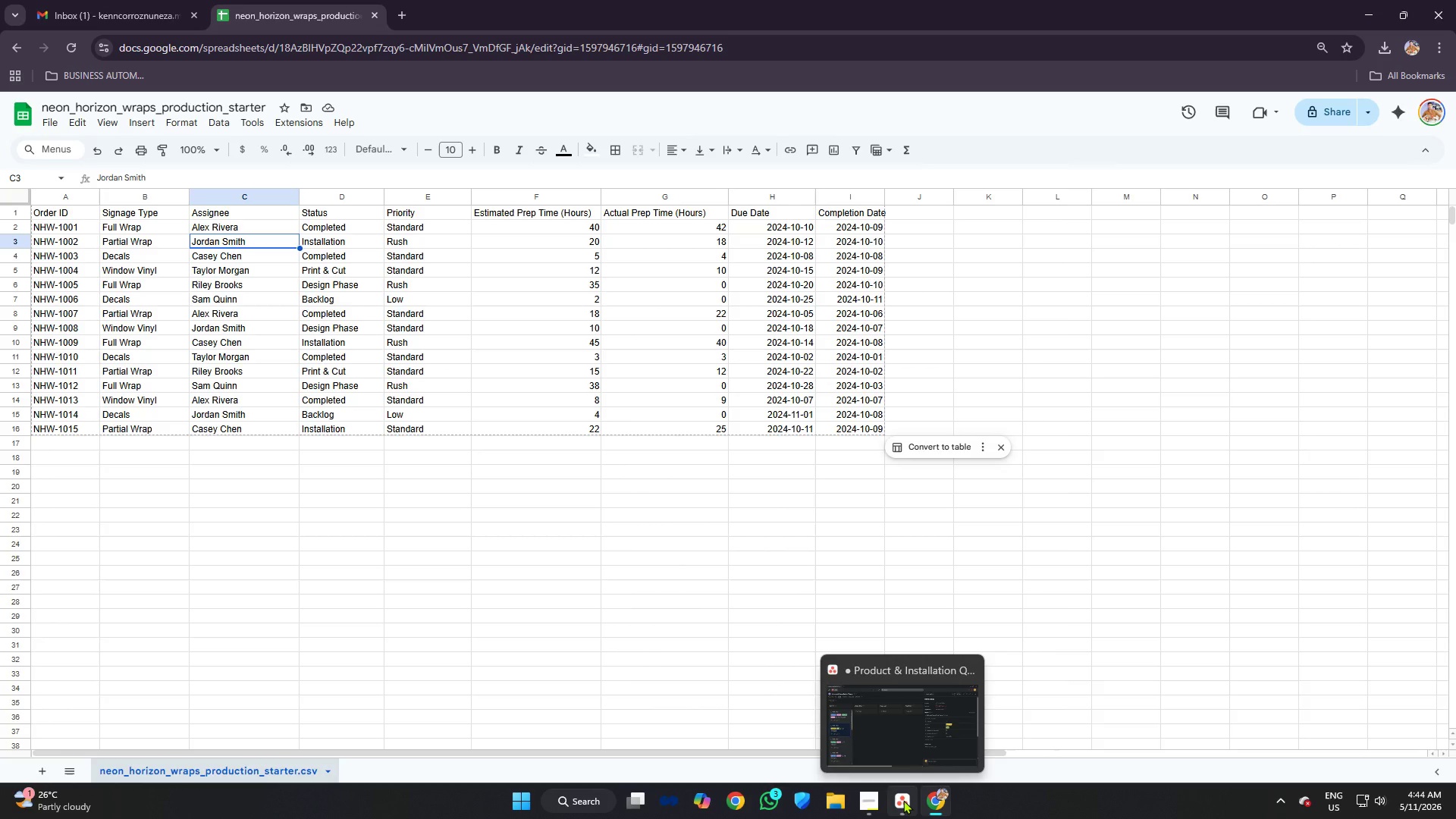 
left_click([903, 800])
 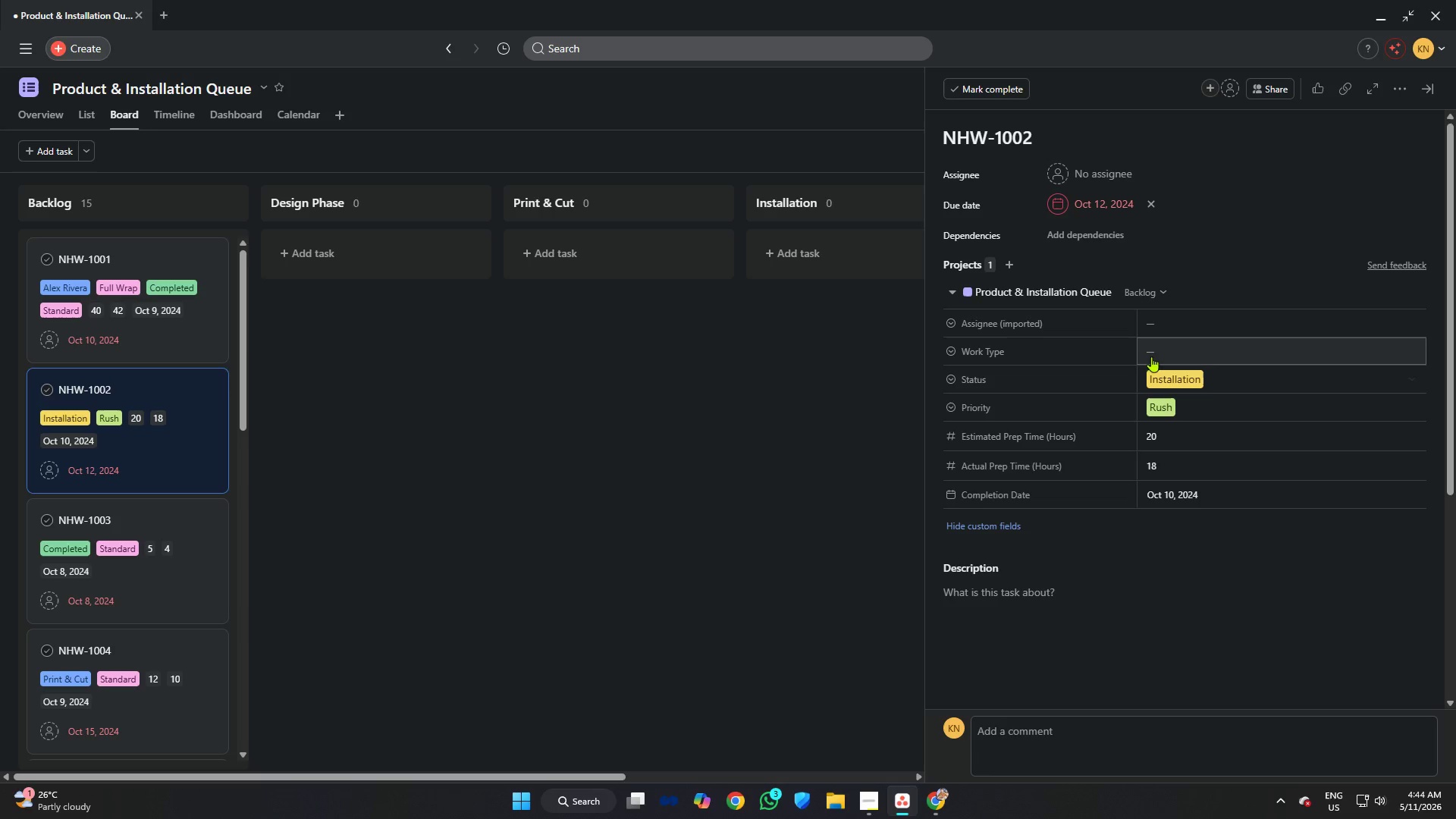 
left_click([1164, 315])
 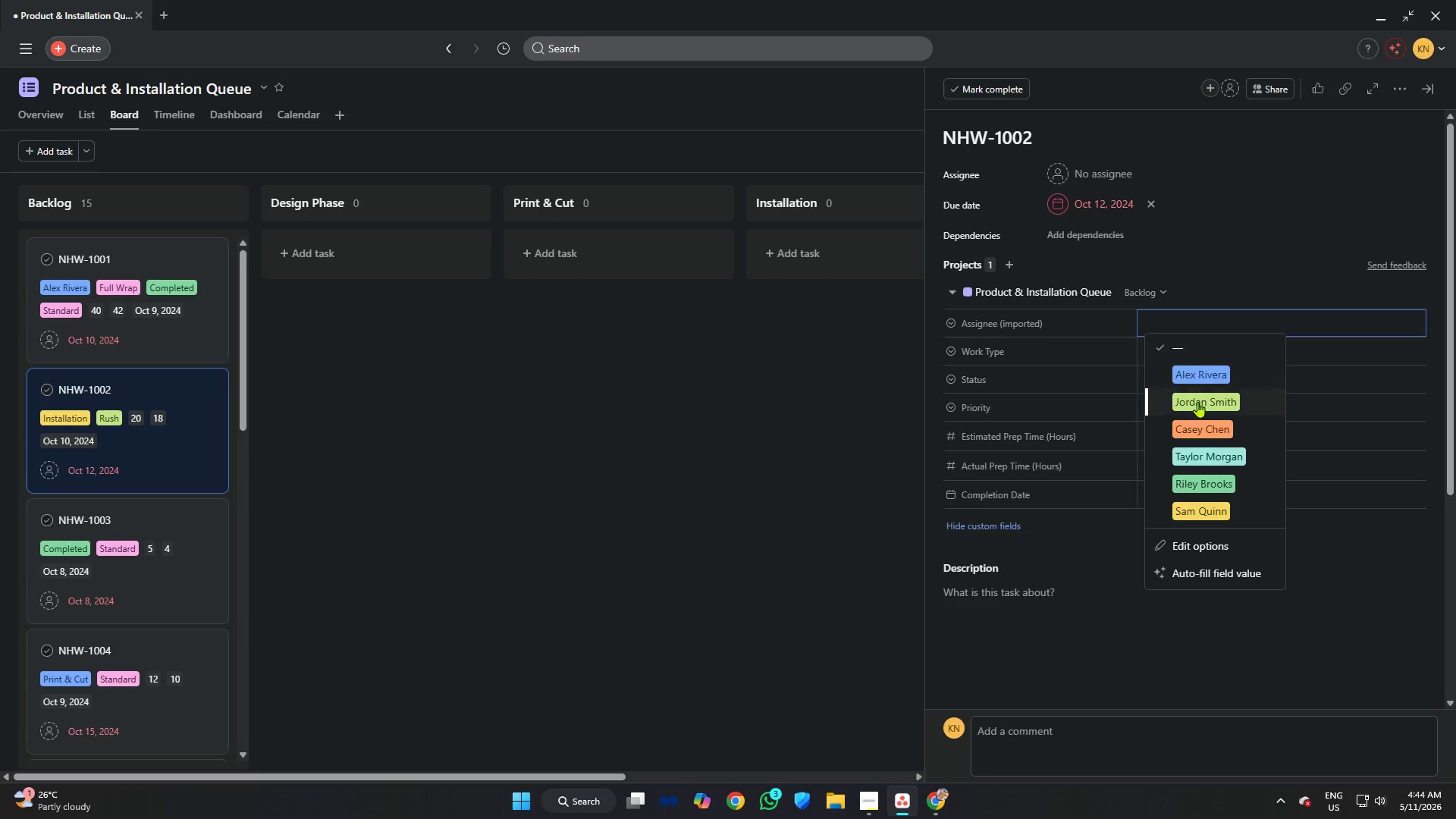 
left_click([1197, 402])
 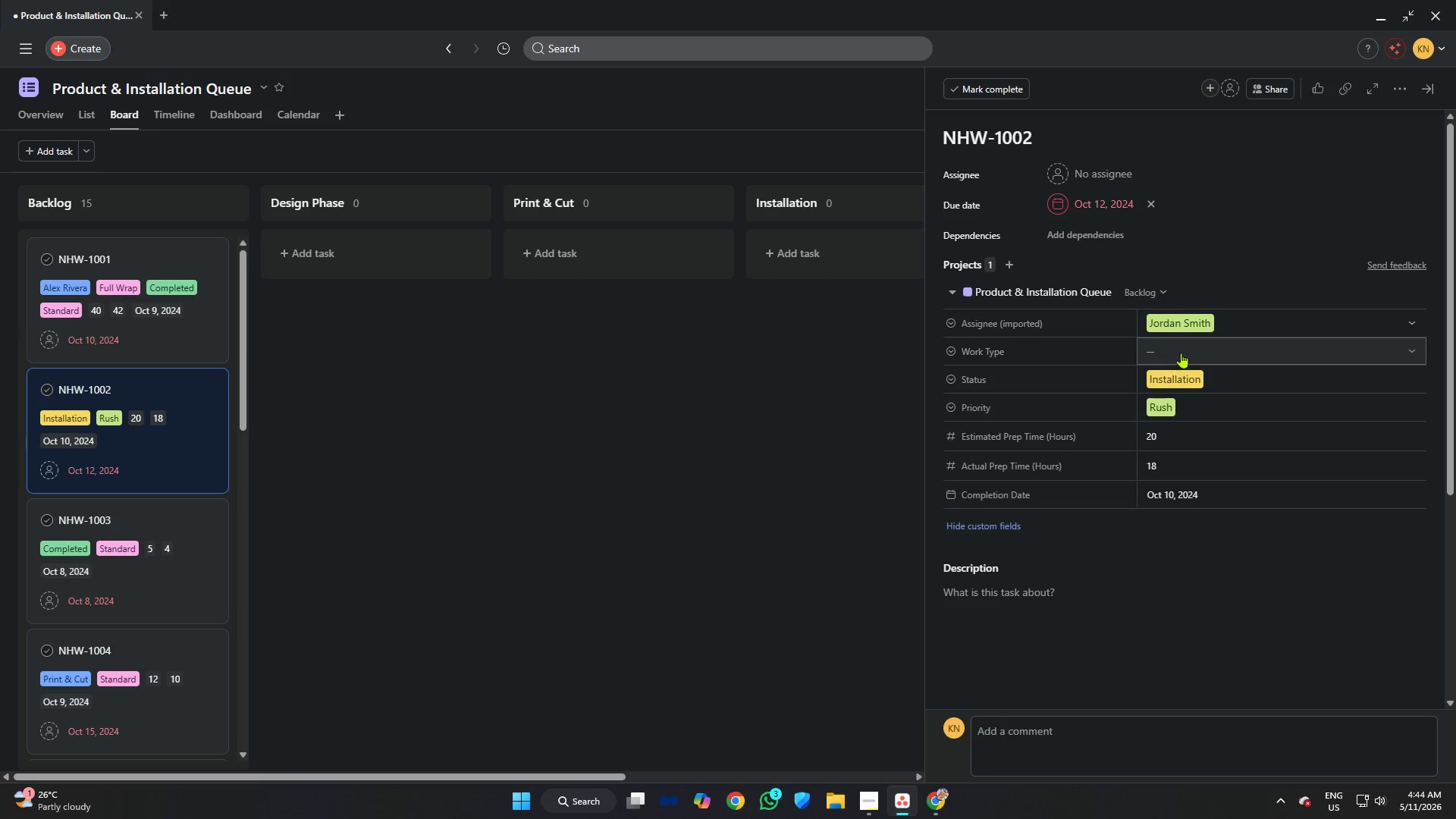 
left_click([1181, 352])
 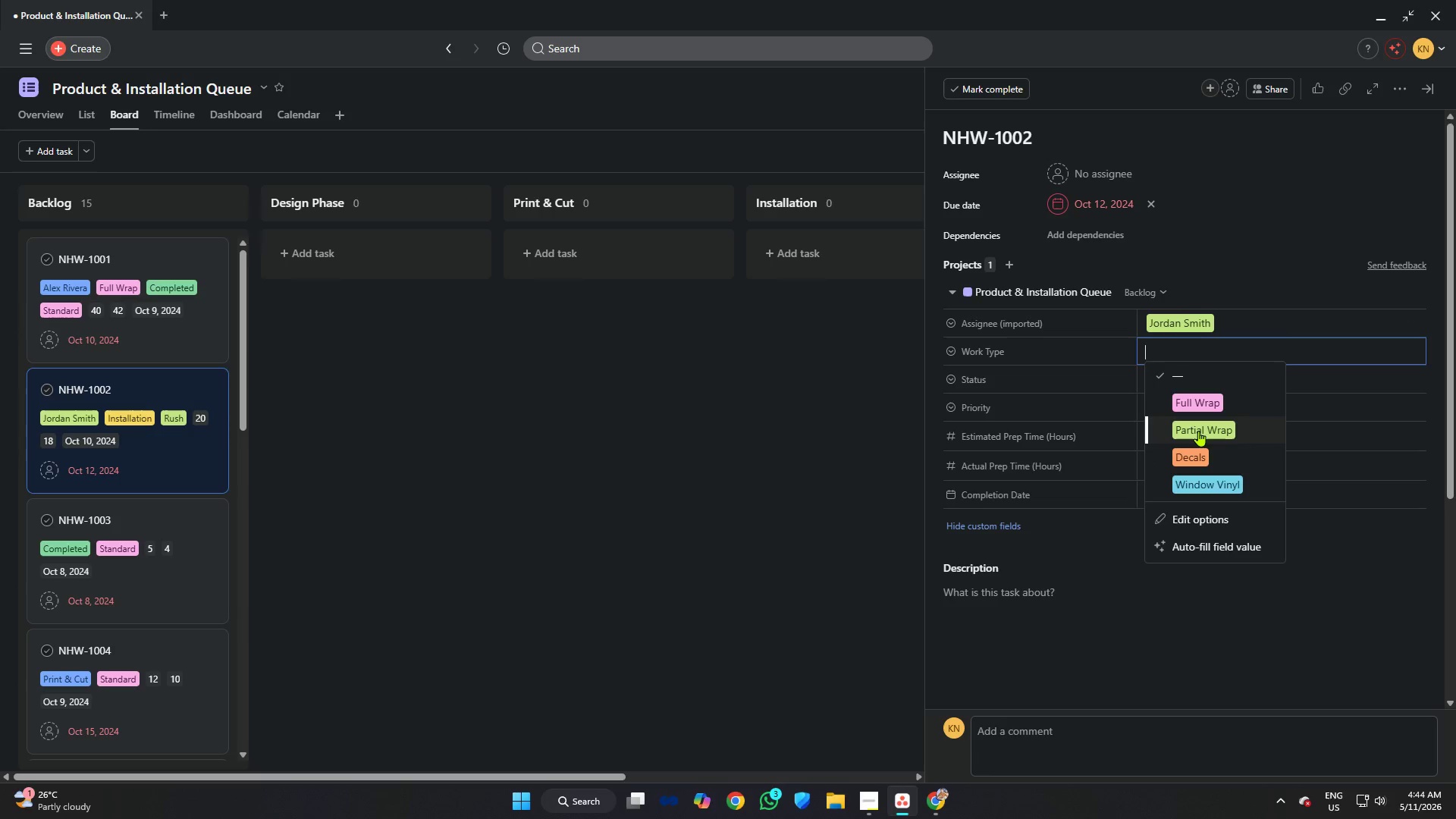 
left_click([1199, 431])
 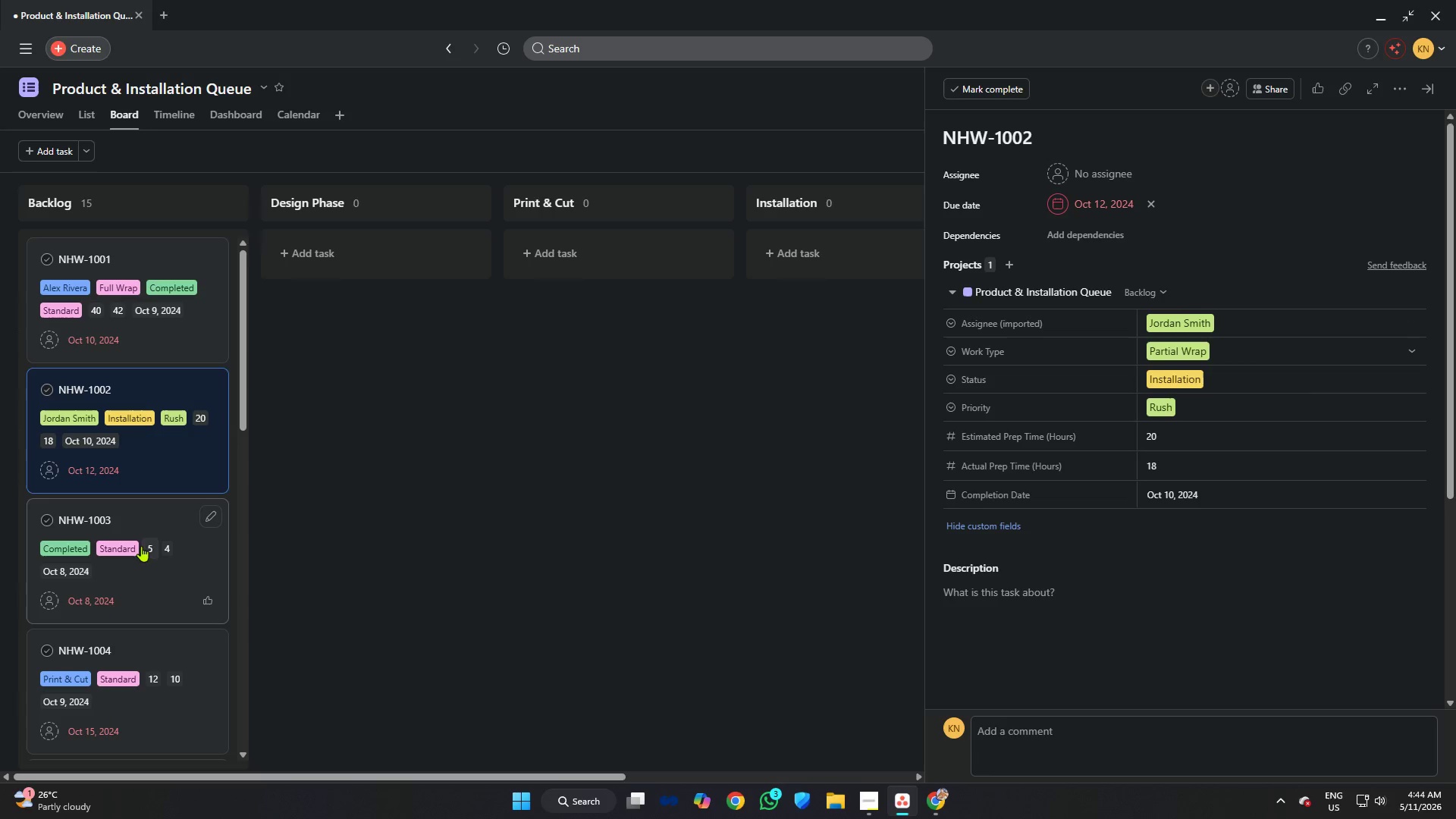 
left_click([146, 507])
 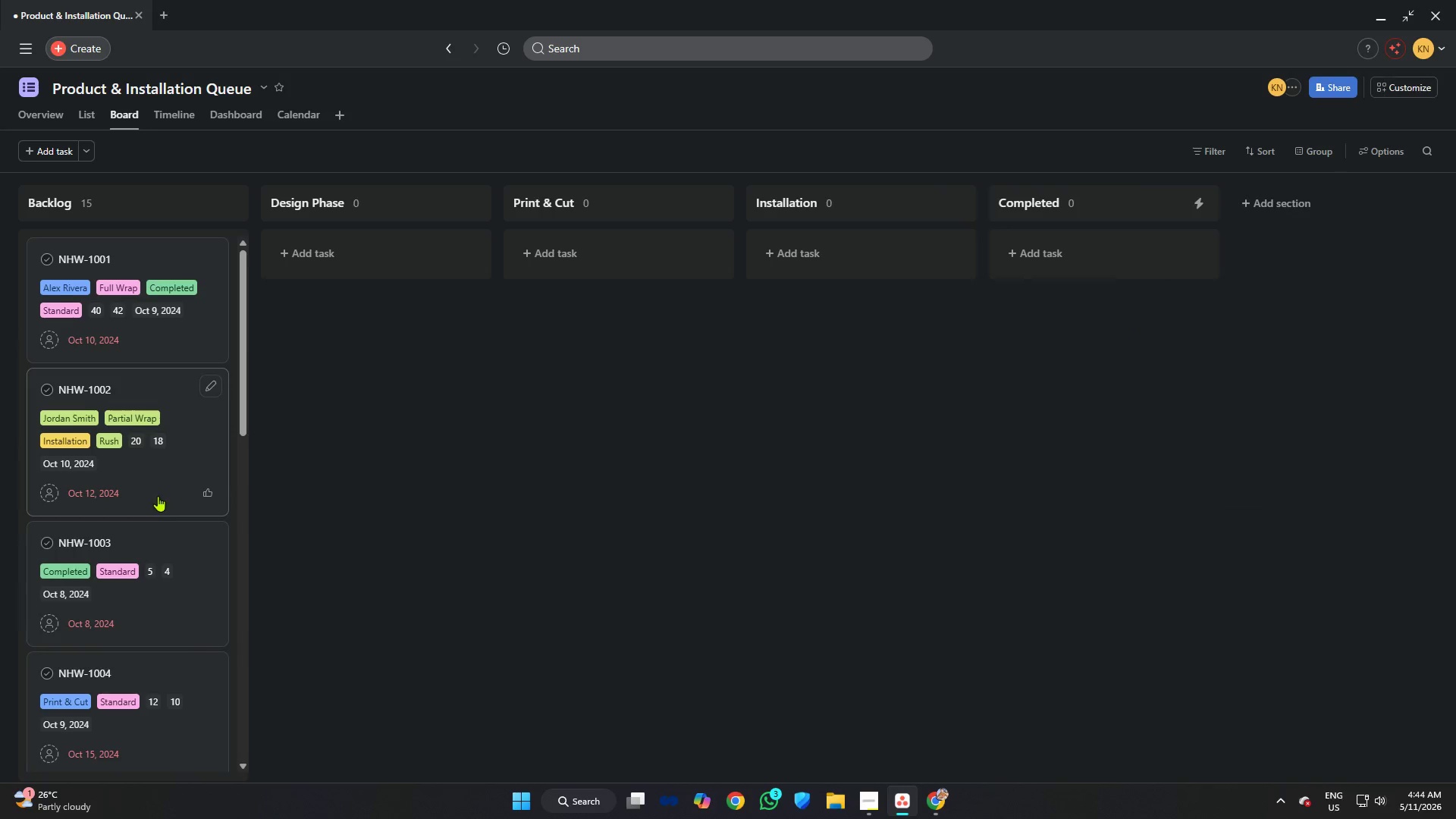 
scroll: coordinate [164, 487], scroll_direction: down, amount: 3.0
 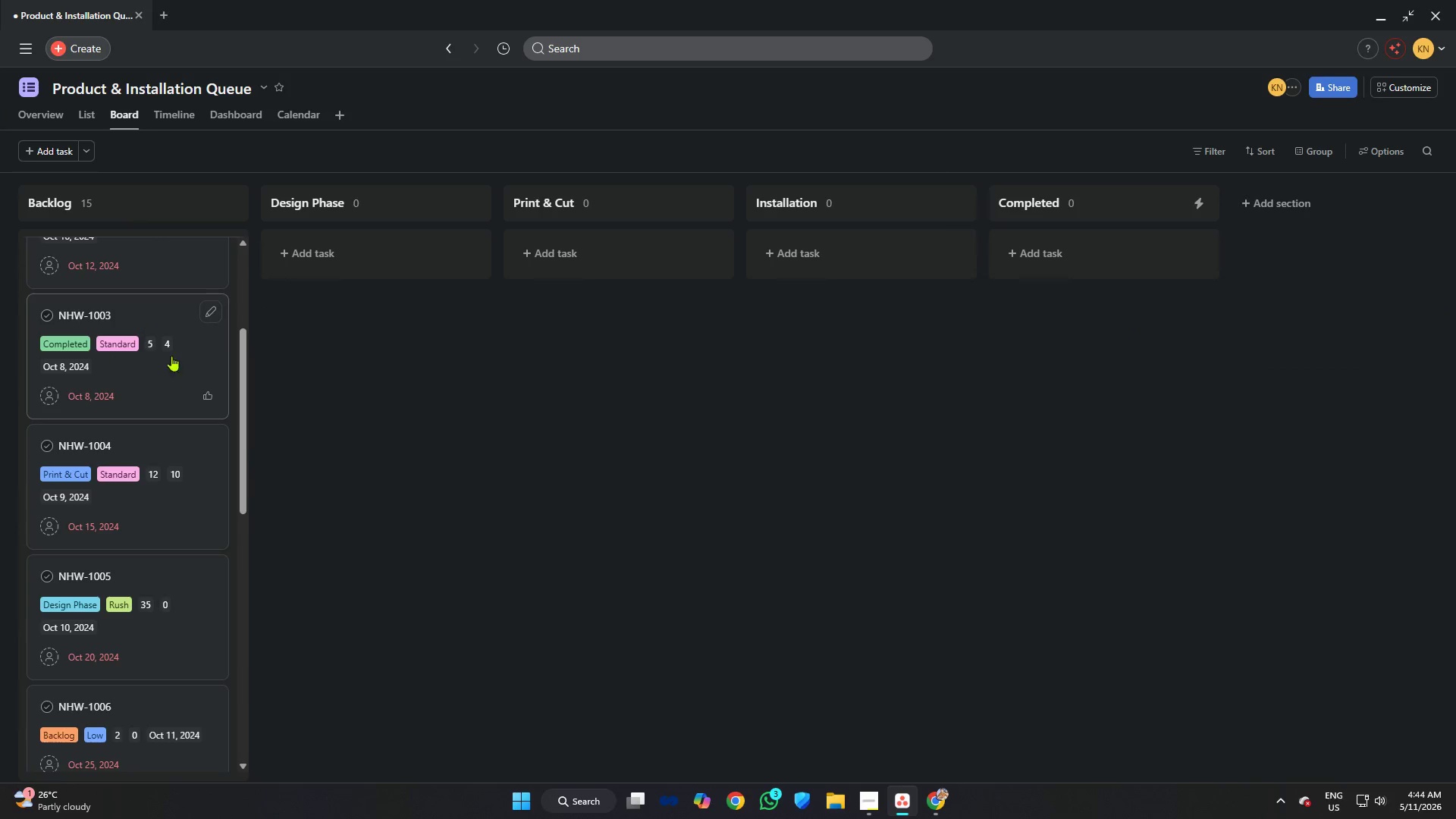 
scroll: coordinate [223, 406], scroll_direction: up, amount: 6.0
 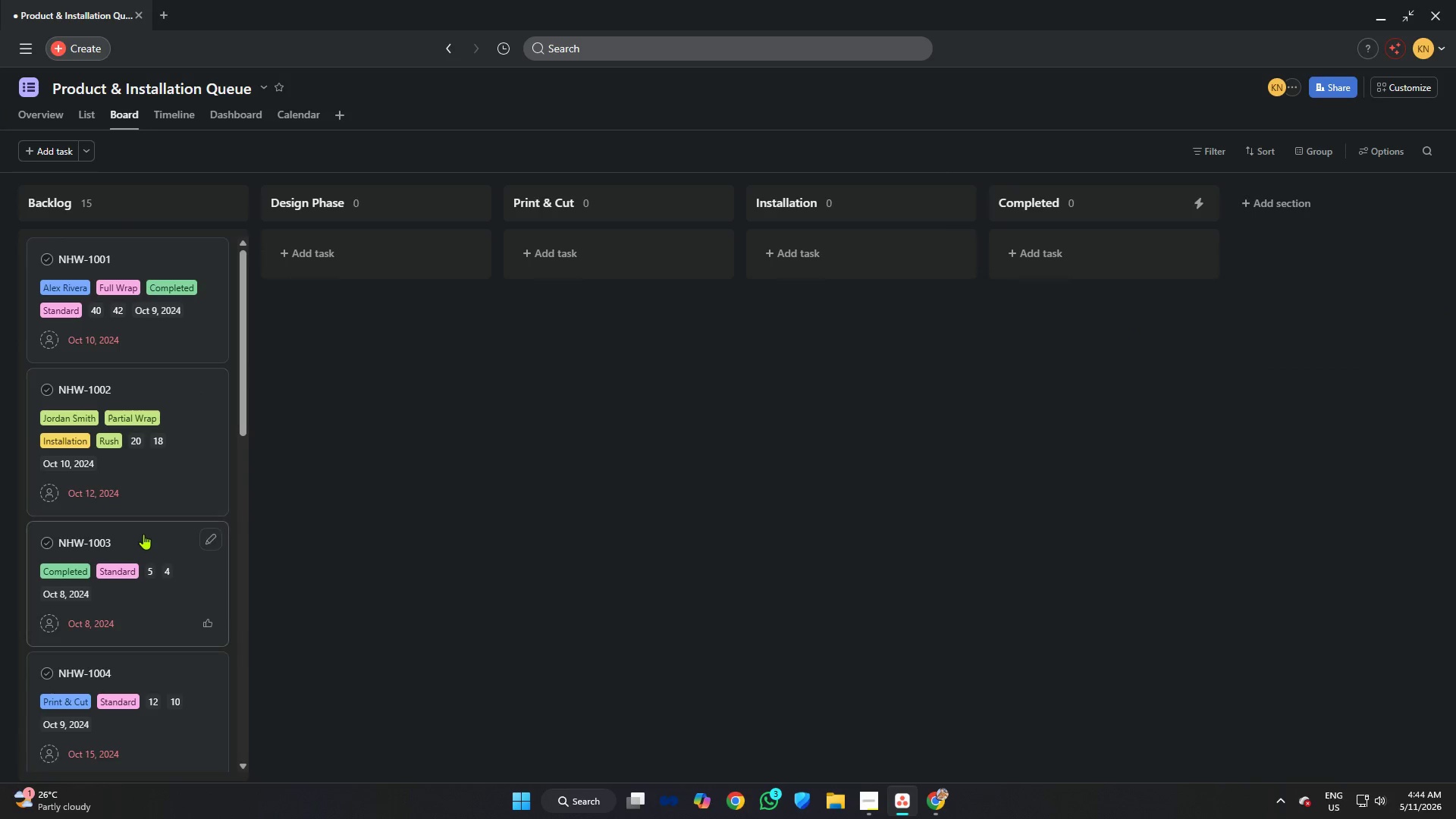 
left_click([143, 533])
 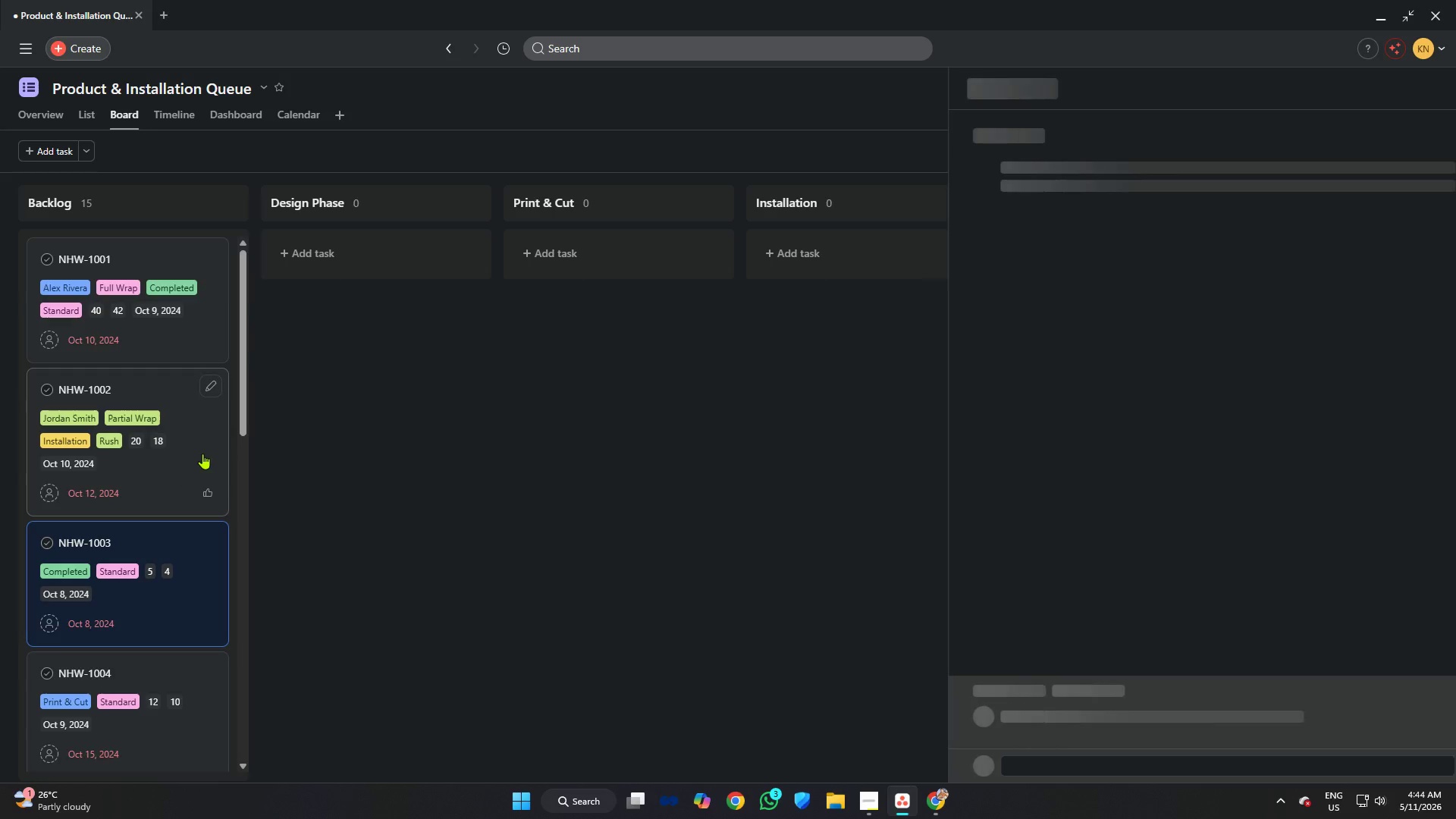 
scroll: coordinate [202, 453], scroll_direction: down, amount: 4.0
 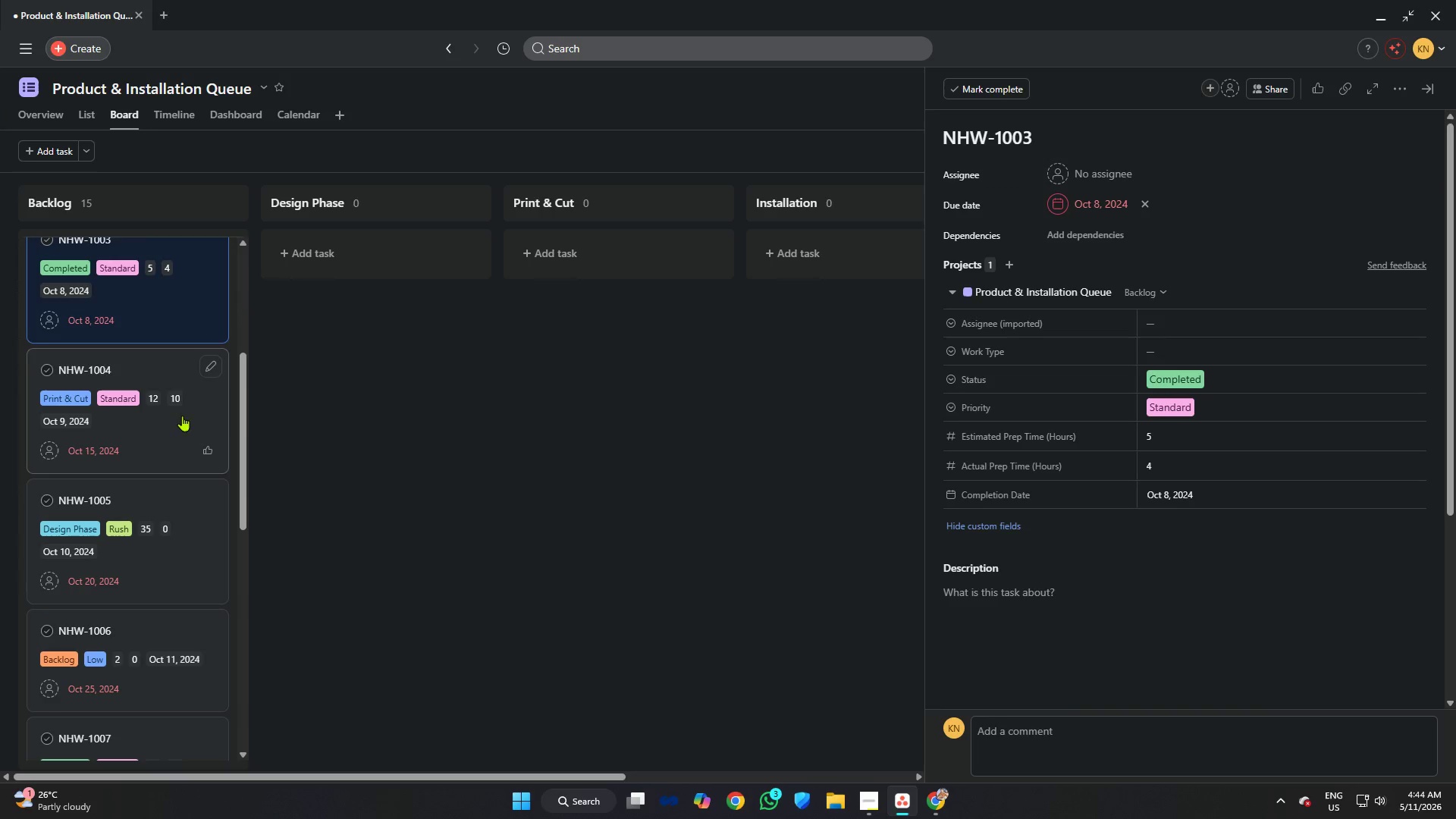 
scroll: coordinate [152, 383], scroll_direction: up, amount: 1.0
 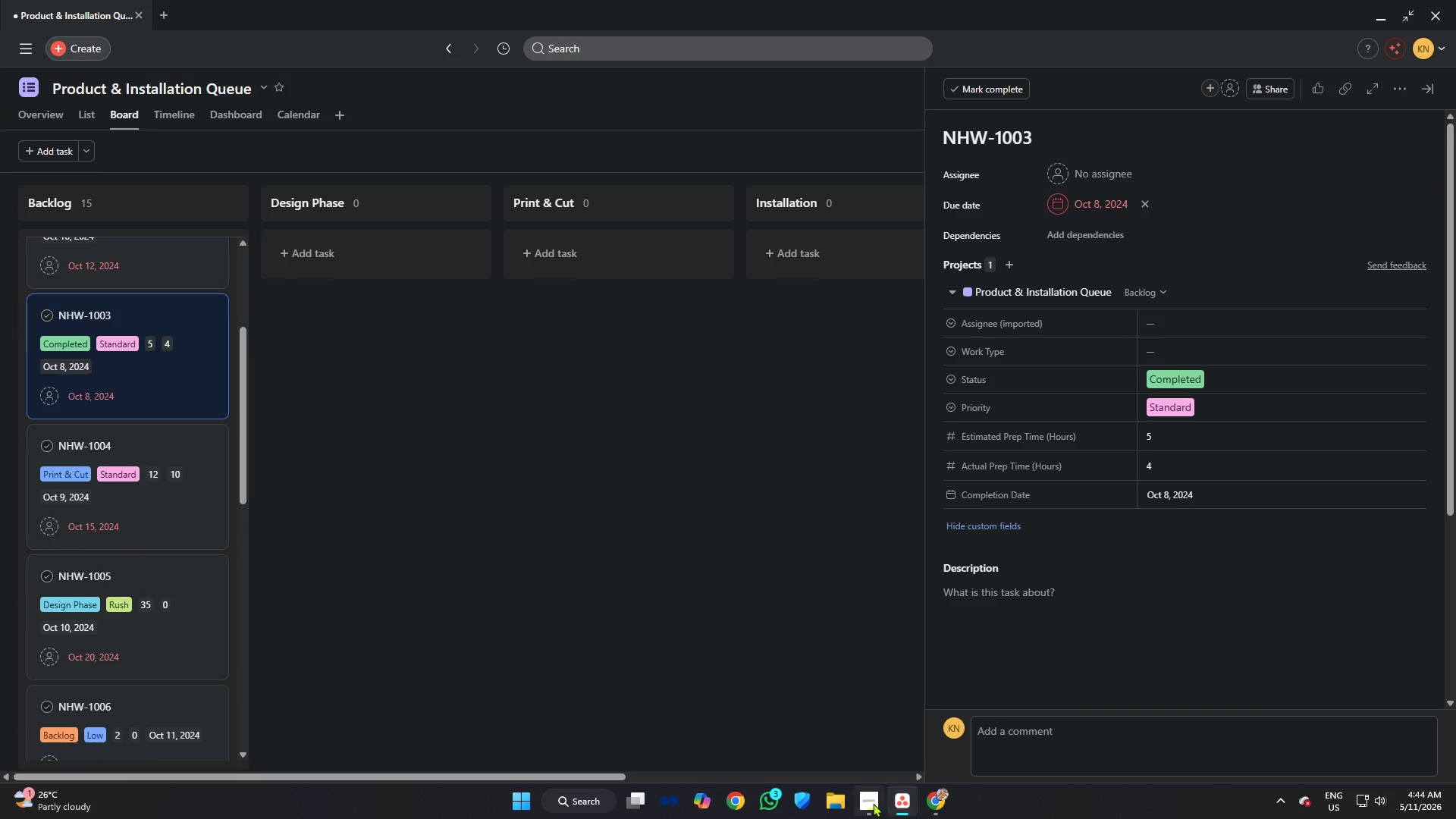 
left_click([929, 803])
 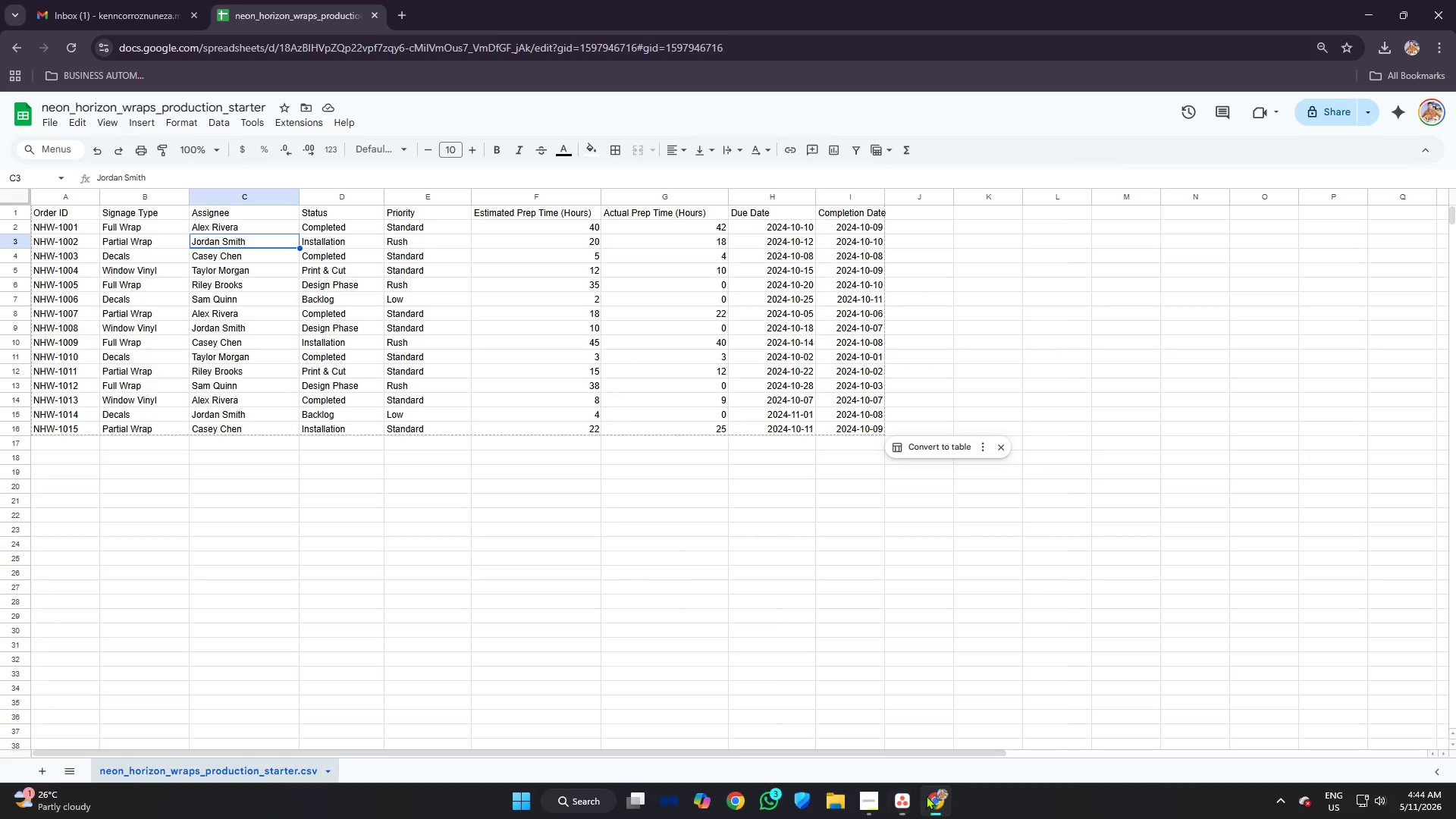 
mouse_move([899, 765])
 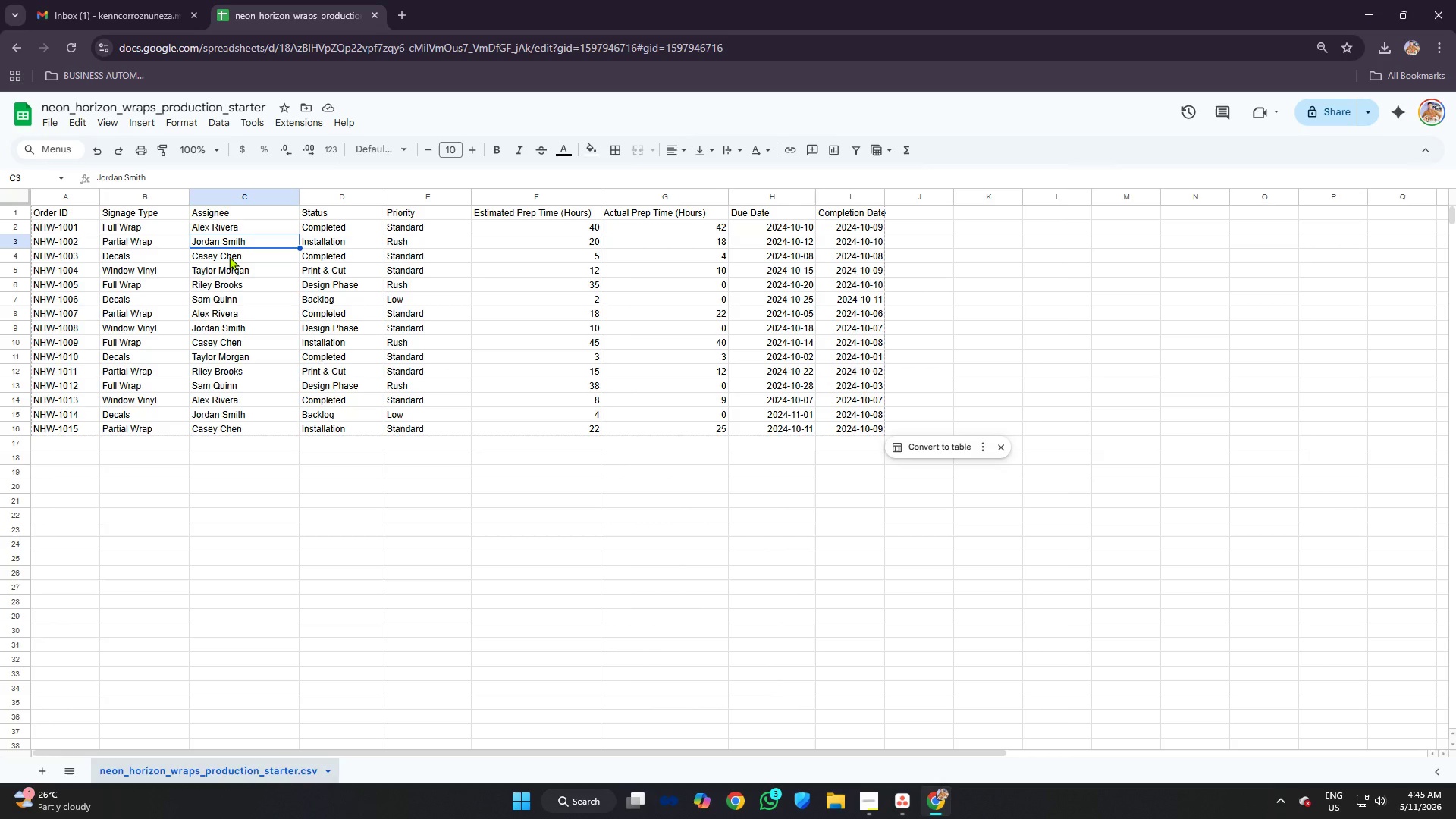 
left_click([229, 256])
 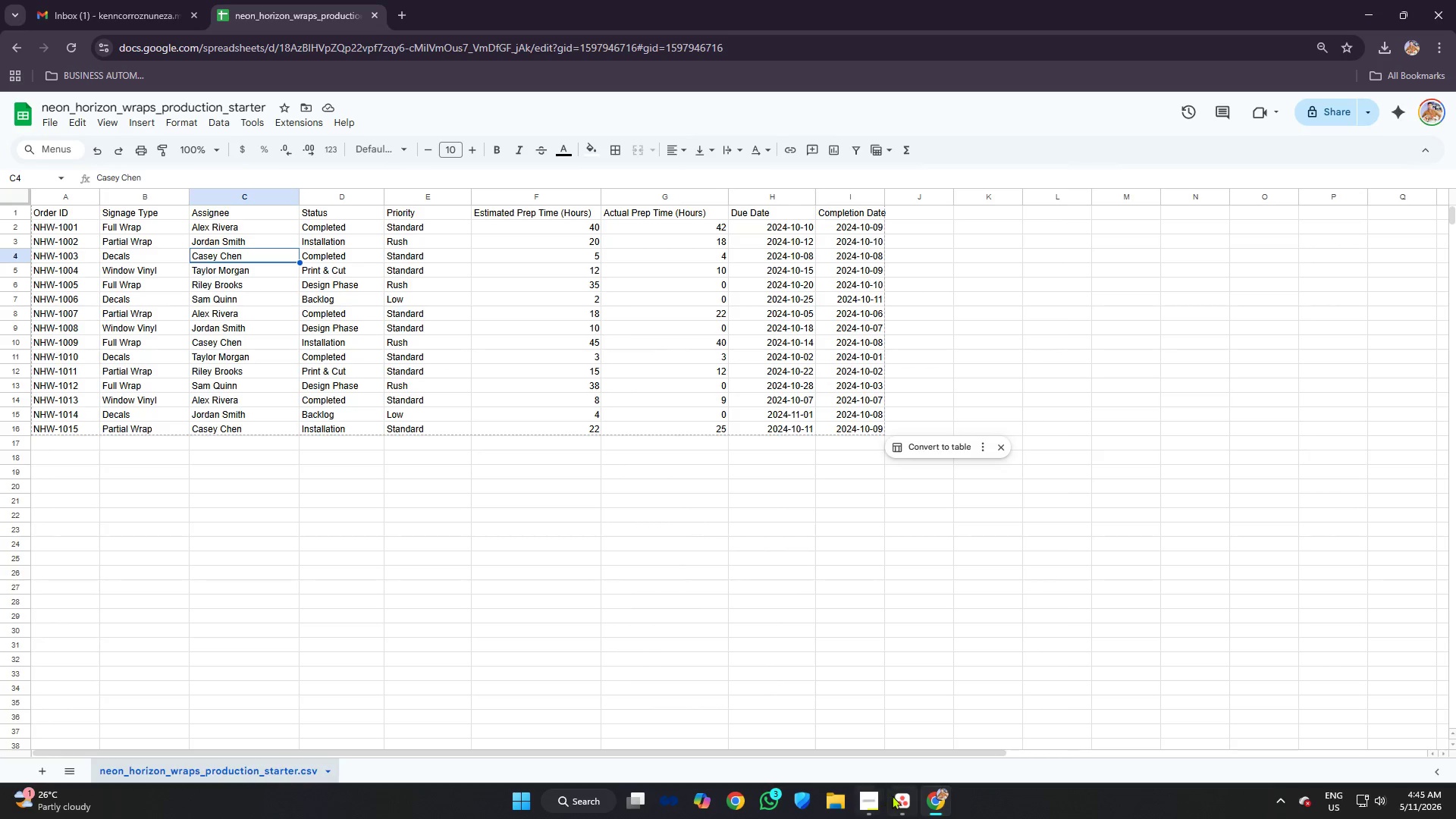 
left_click([902, 800])
 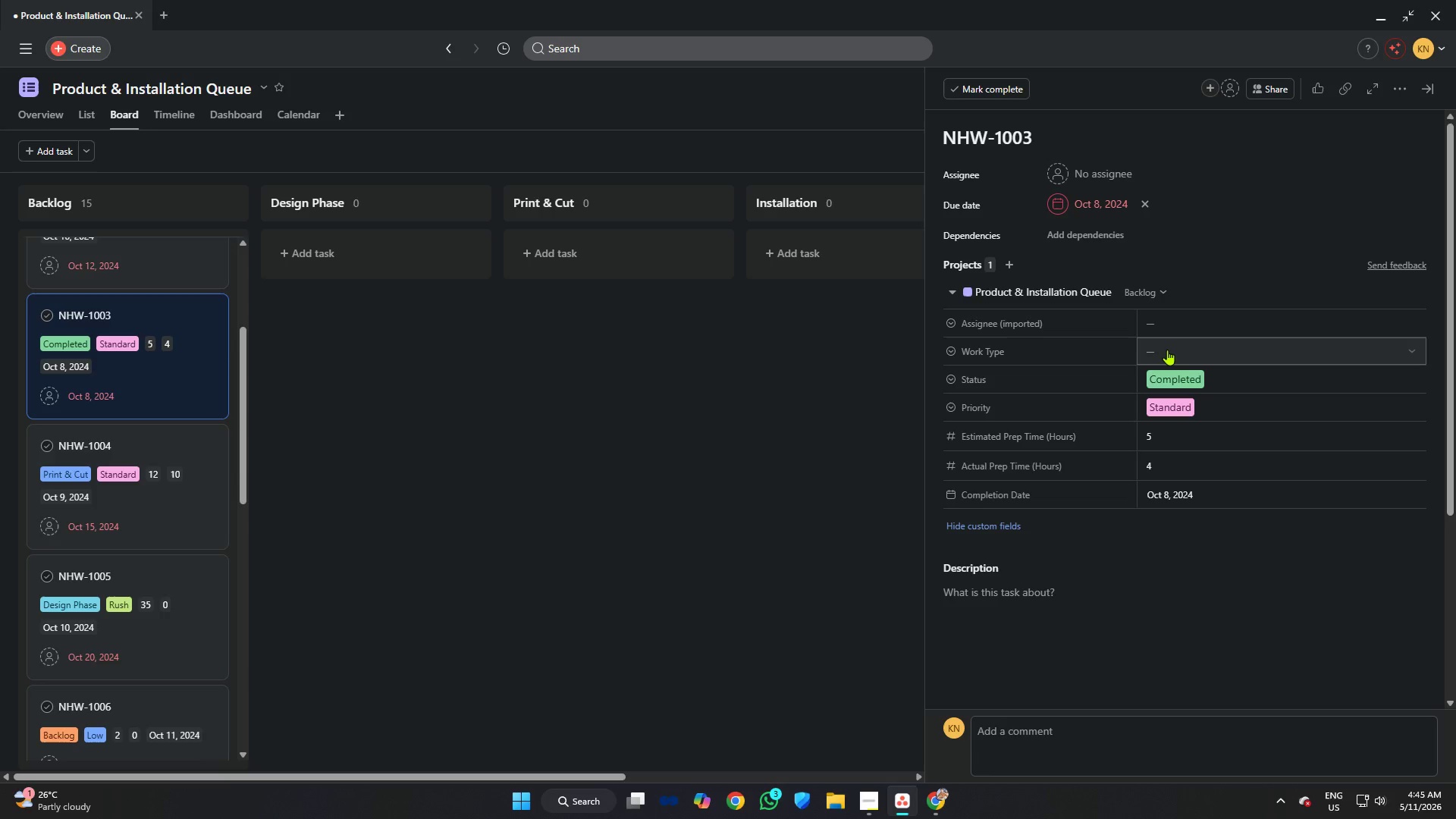 
left_click([1167, 350])
 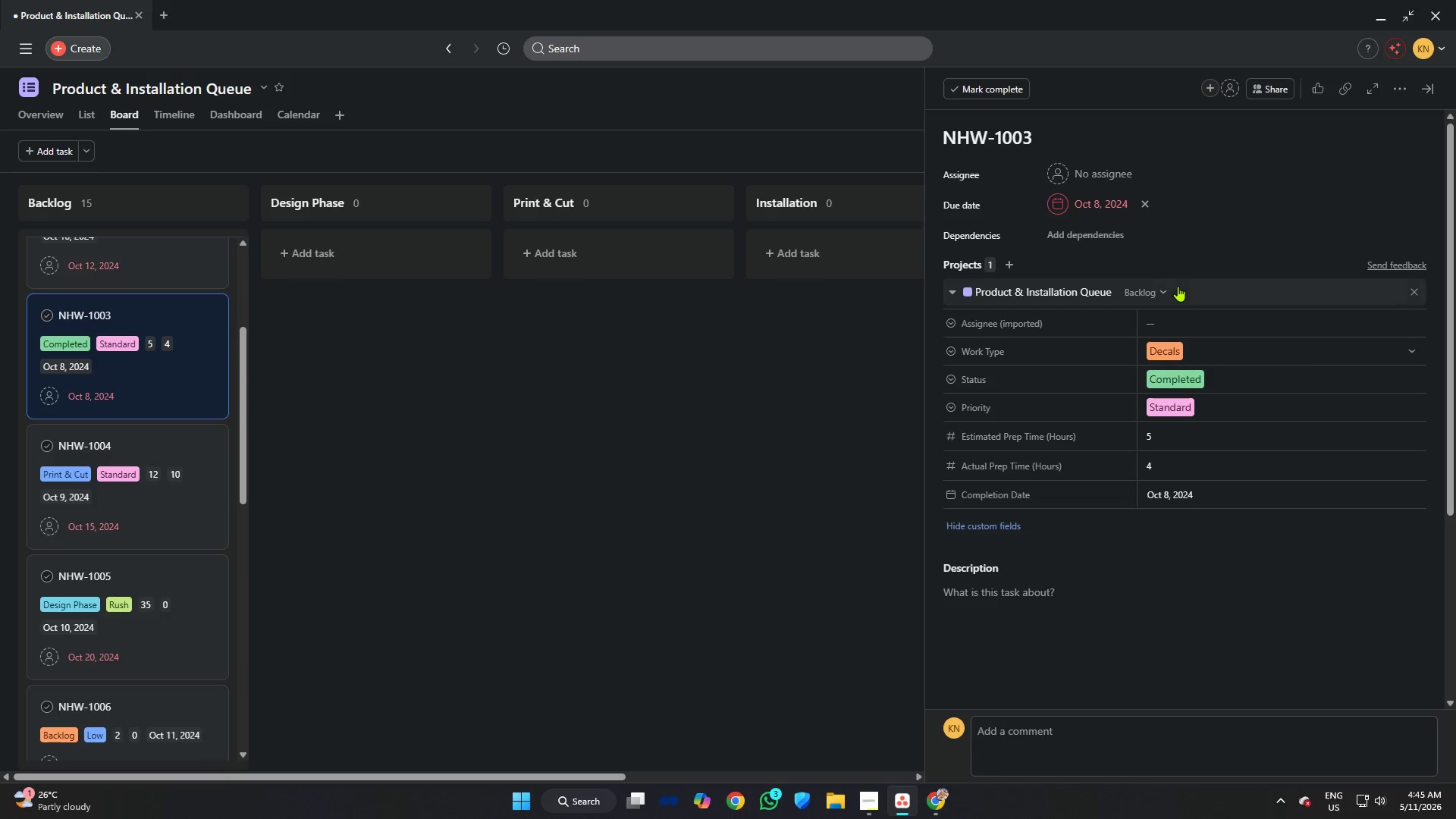 
left_click([1182, 313])
 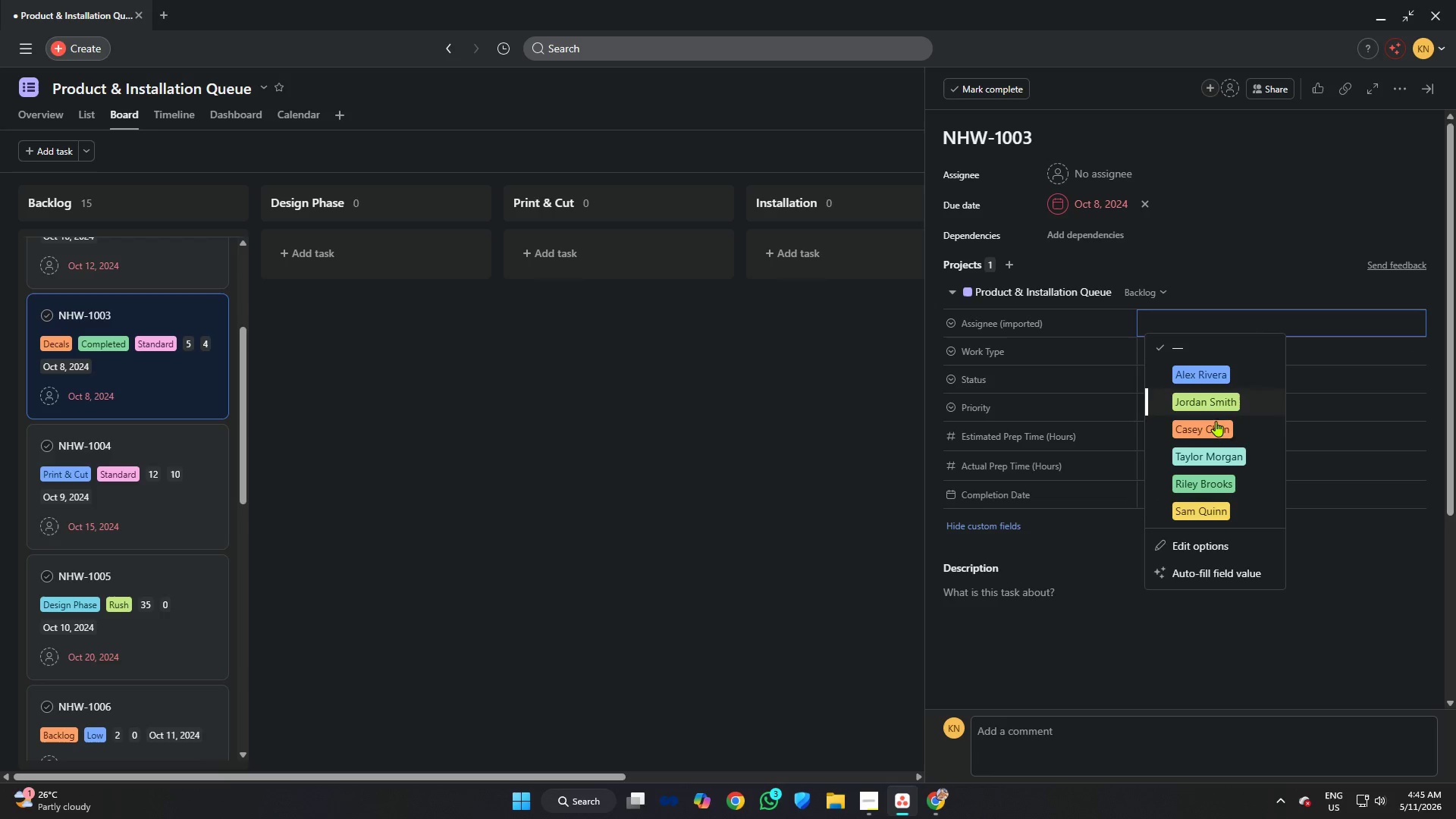 
left_click([1223, 435])
 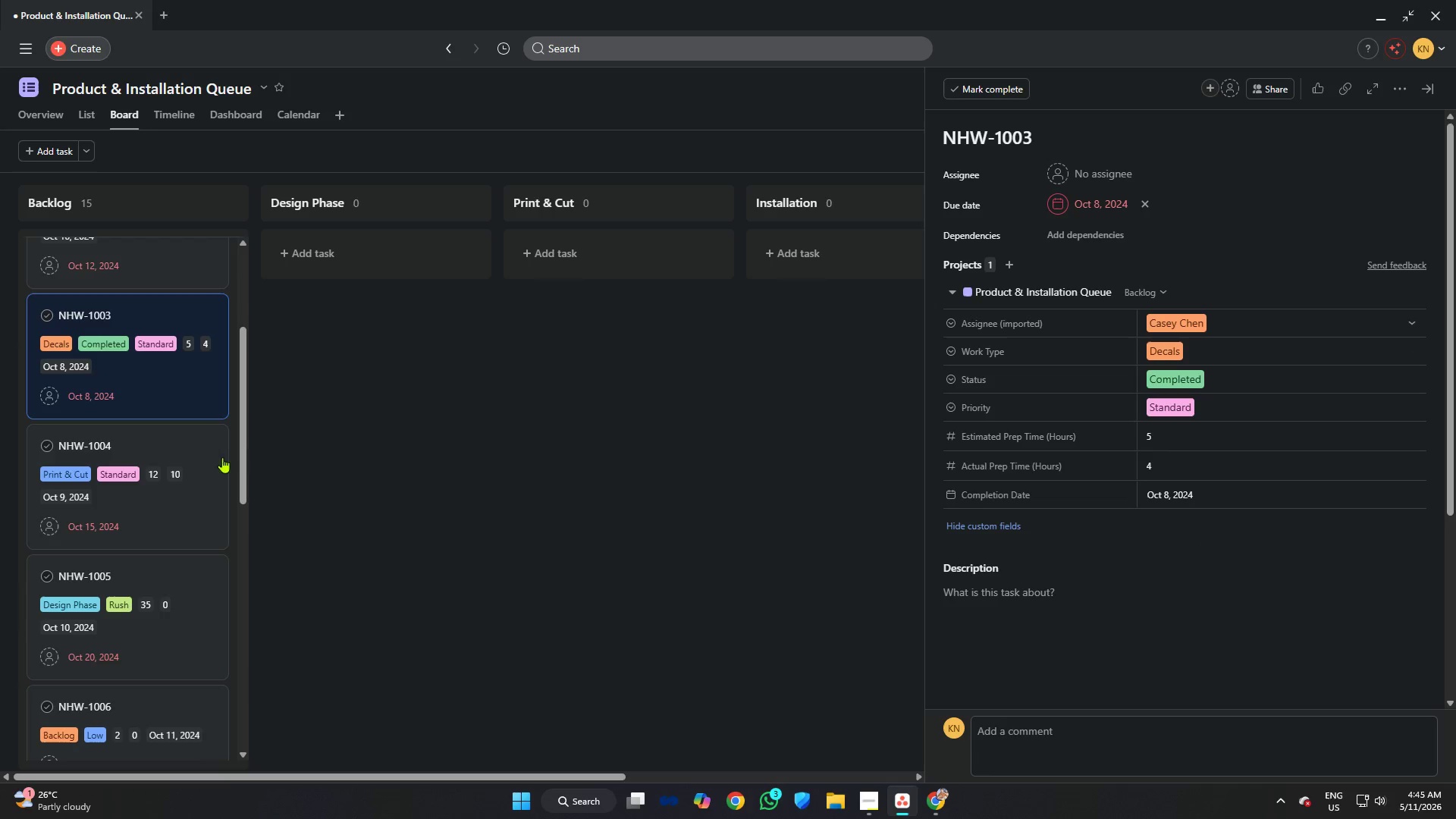 
left_click([194, 449])
 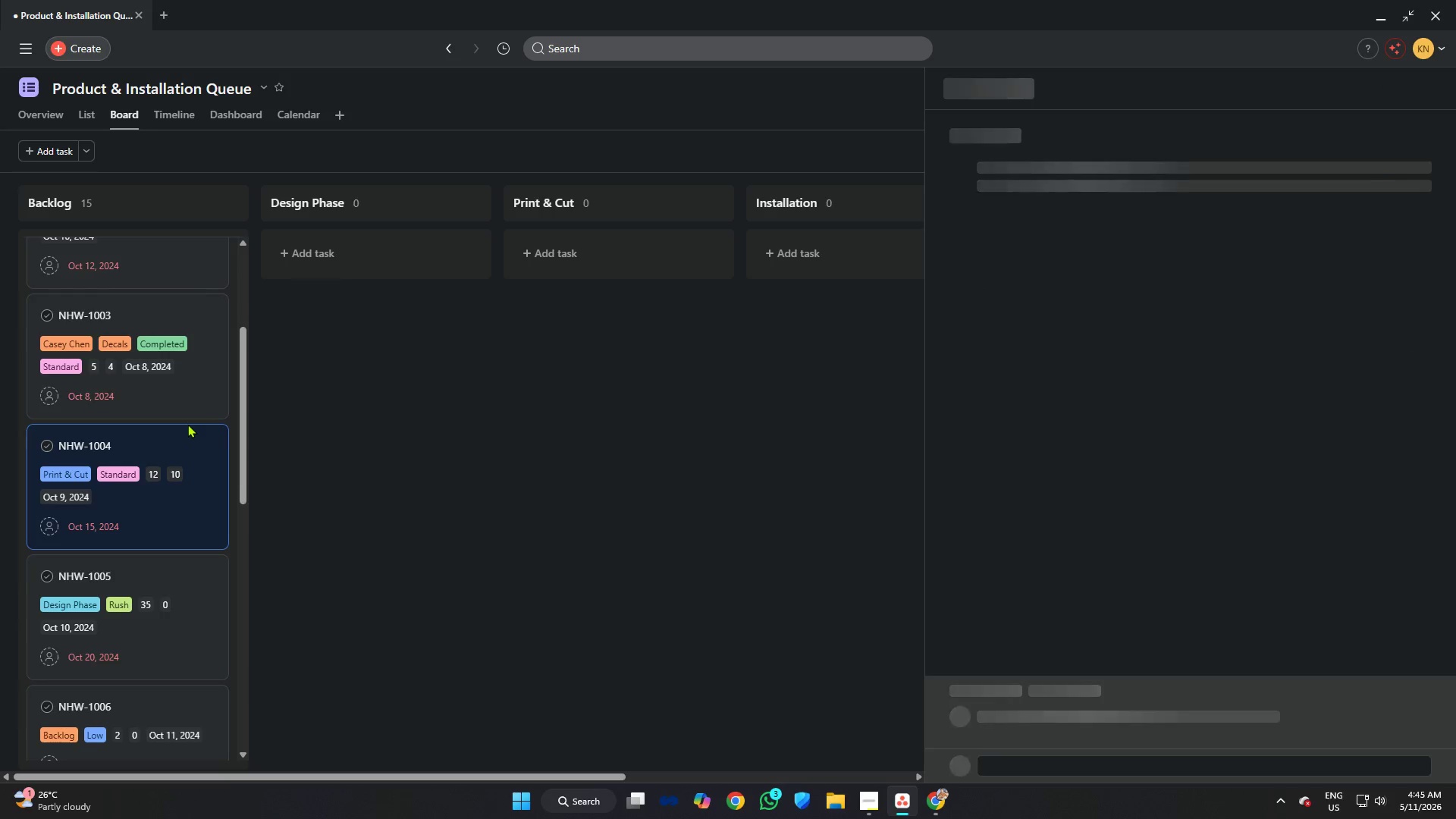 
scroll: coordinate [181, 422], scroll_direction: down, amount: 2.0
 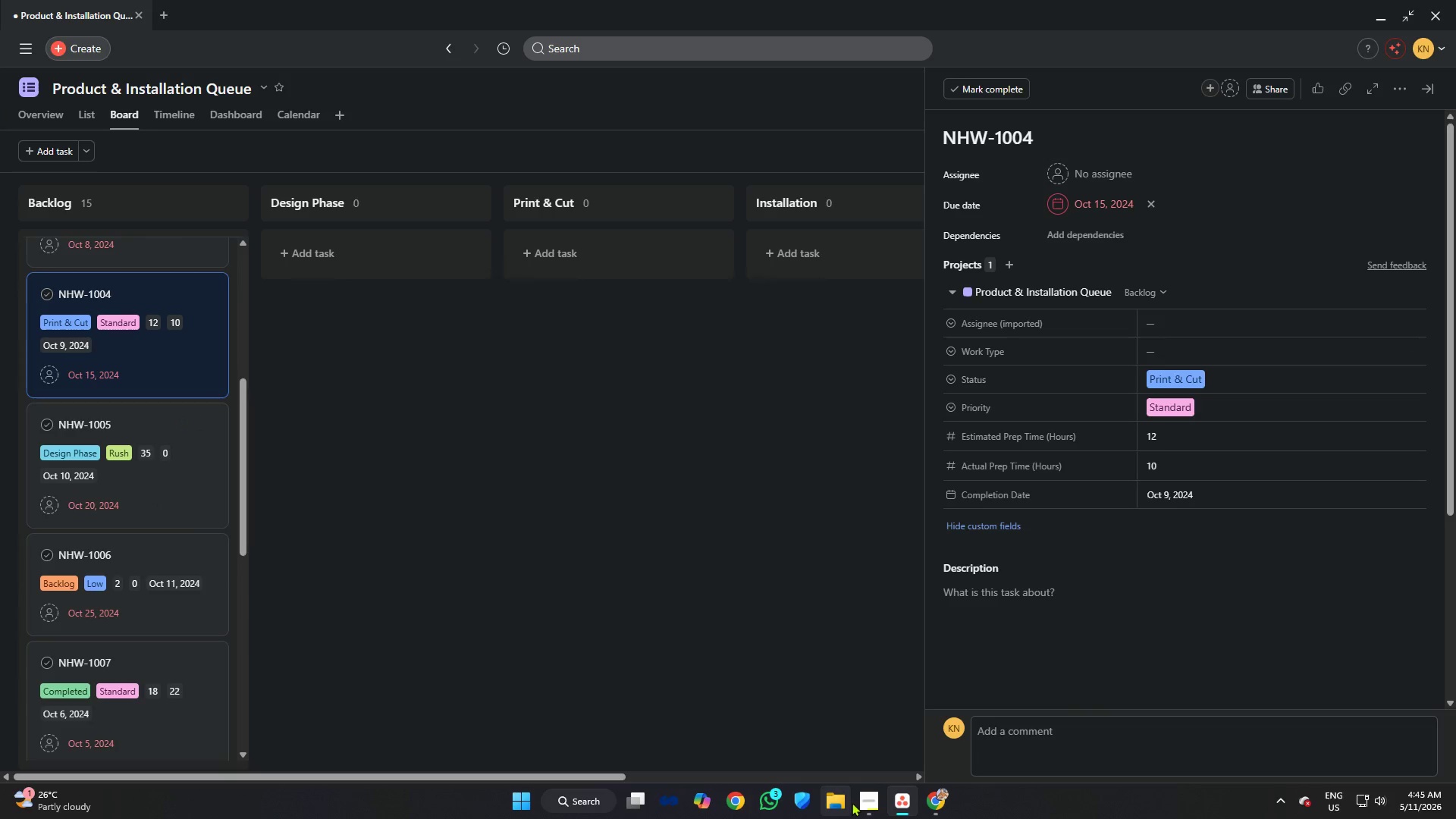 
left_click([879, 799])
 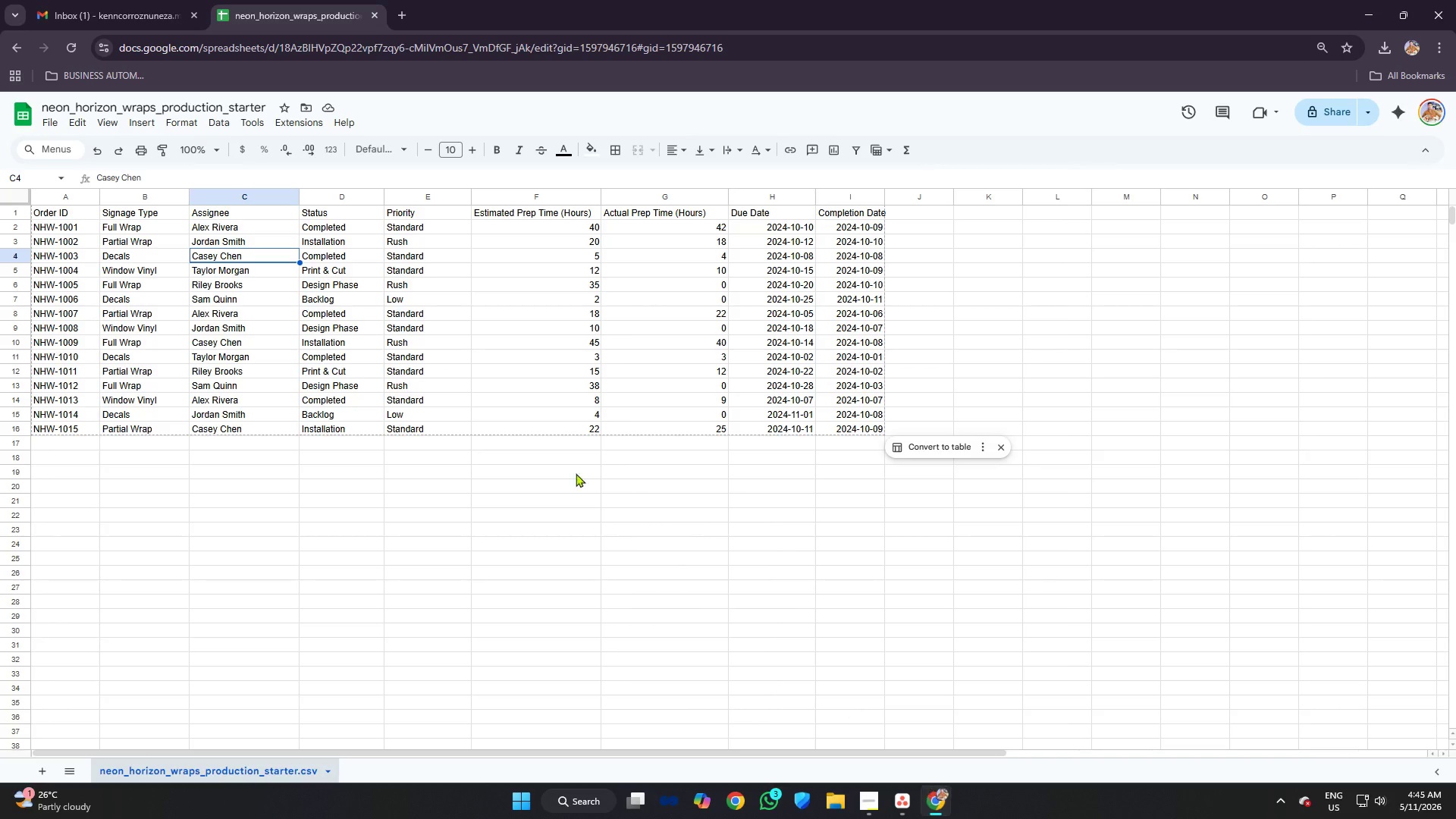 
left_click([231, 276])
 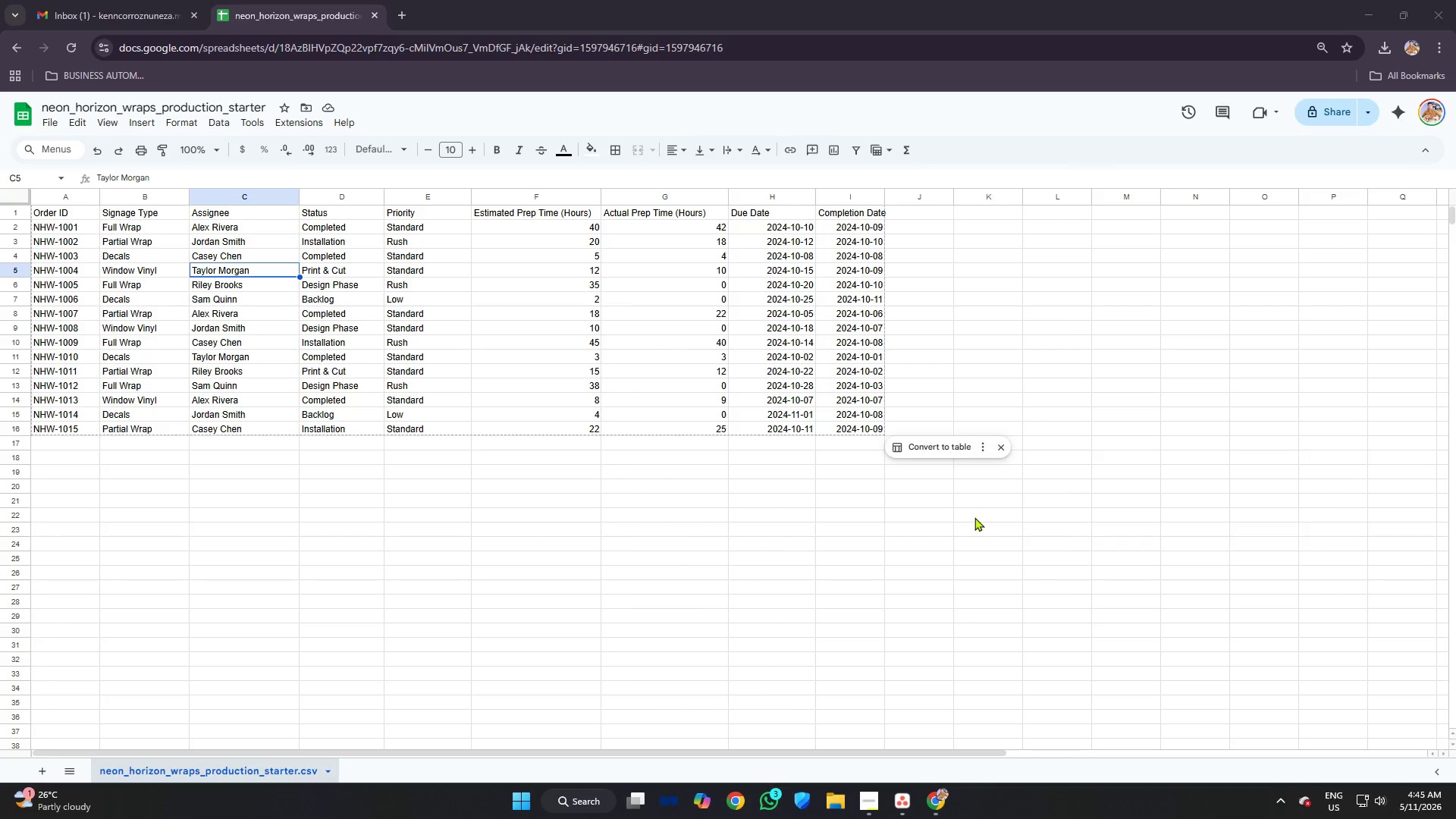 
left_click([911, 799])
 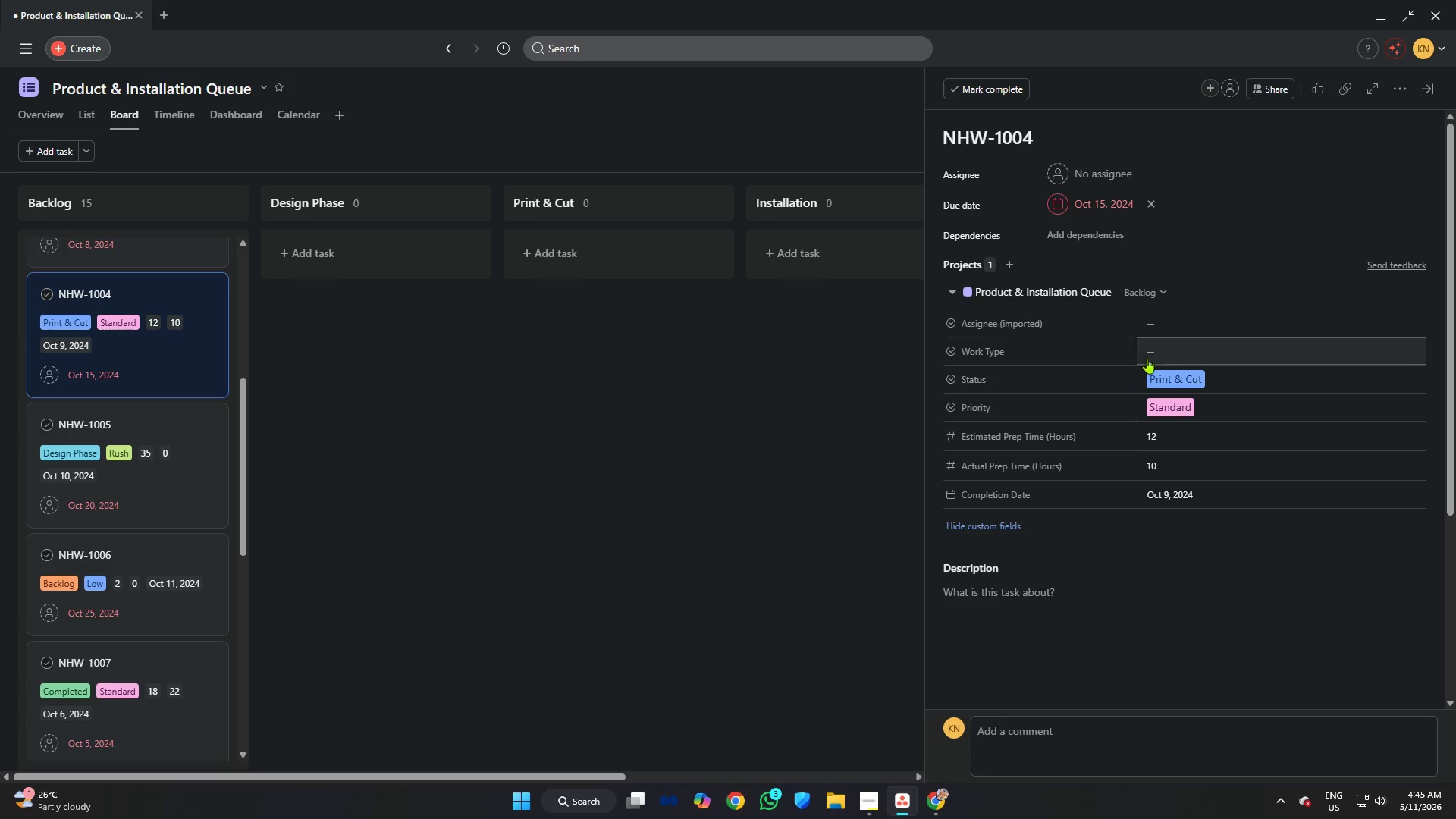 
left_click([1155, 351])
 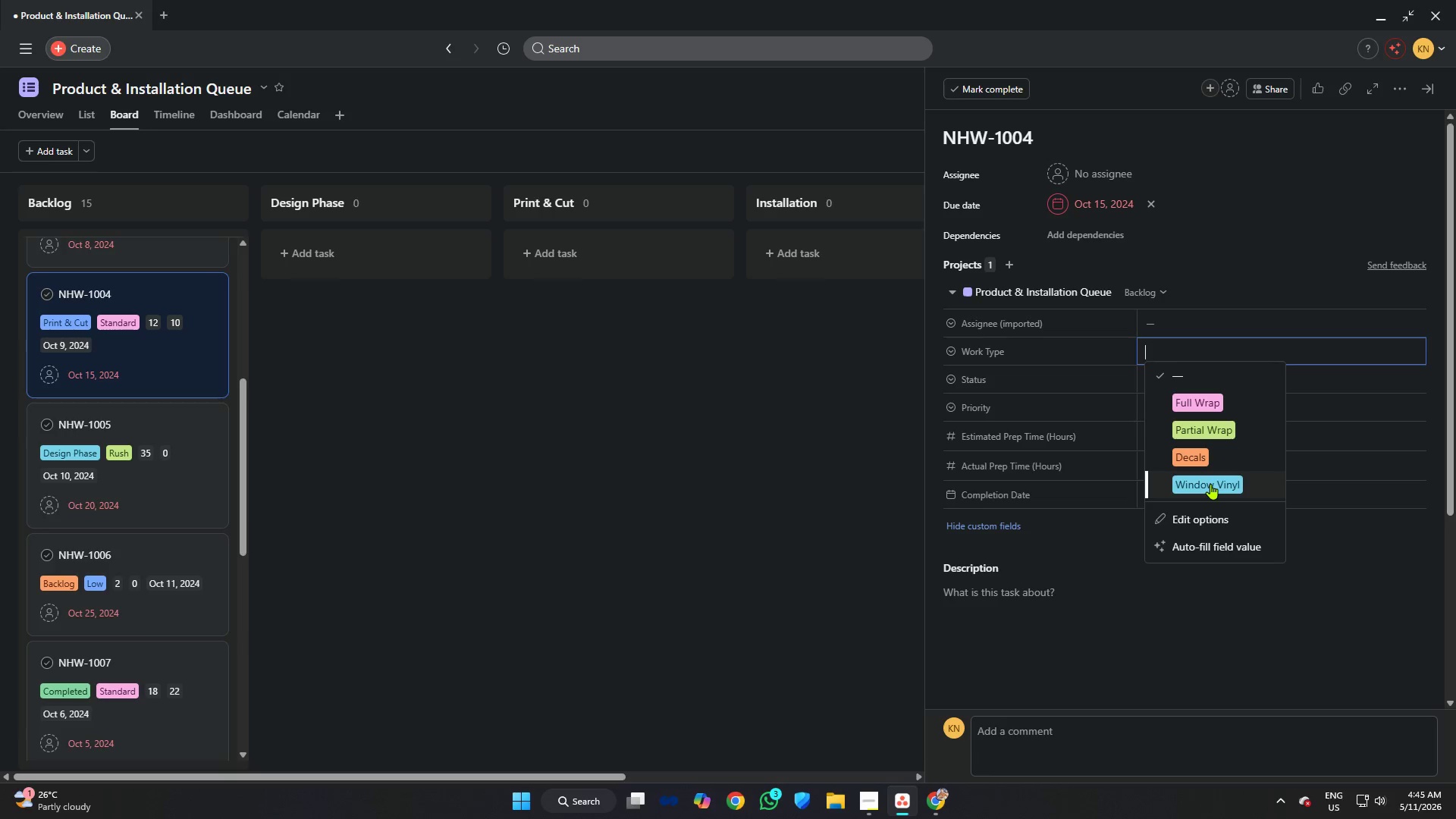 
left_click([1182, 325])
 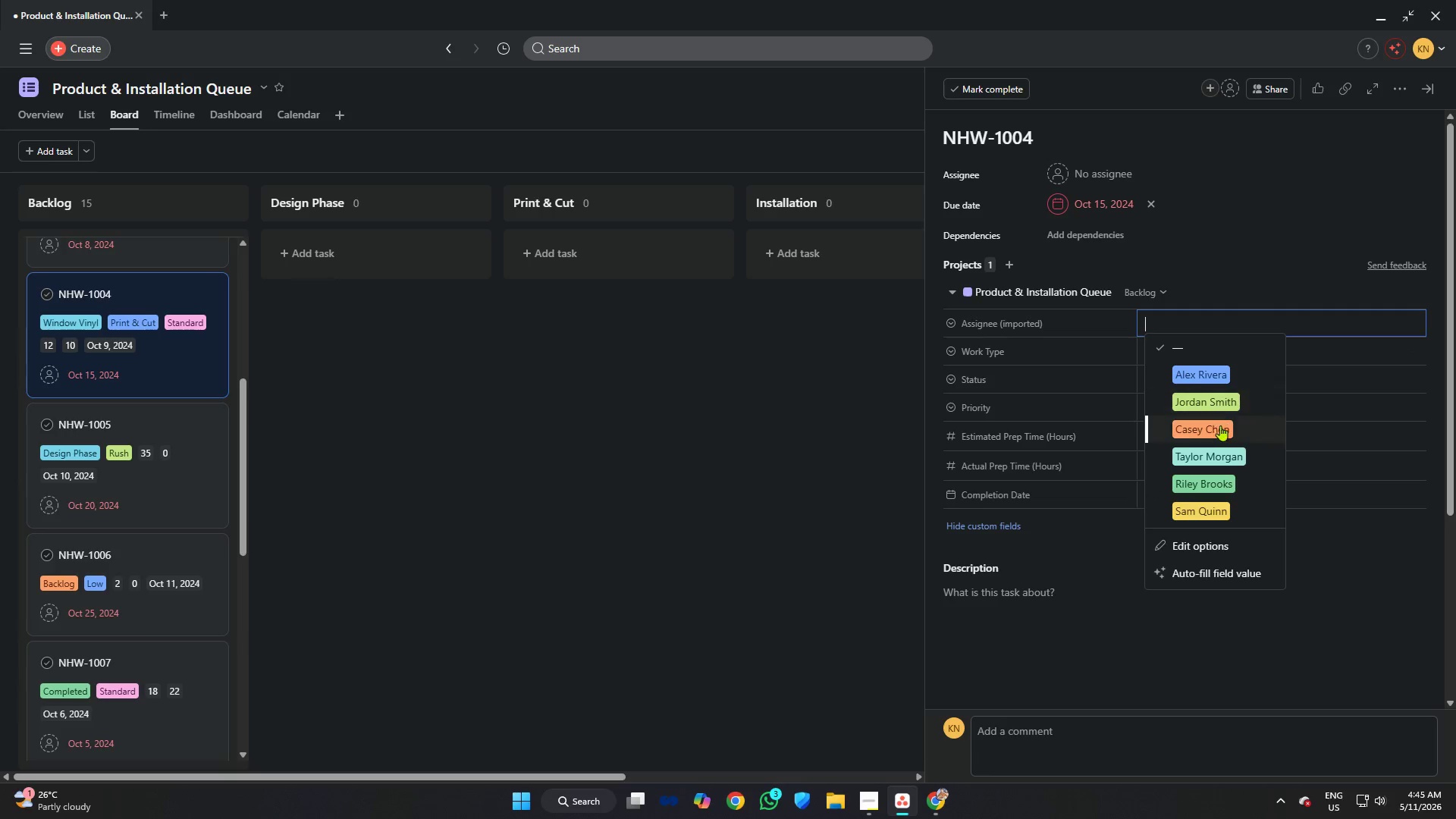 
left_click([1216, 457])
 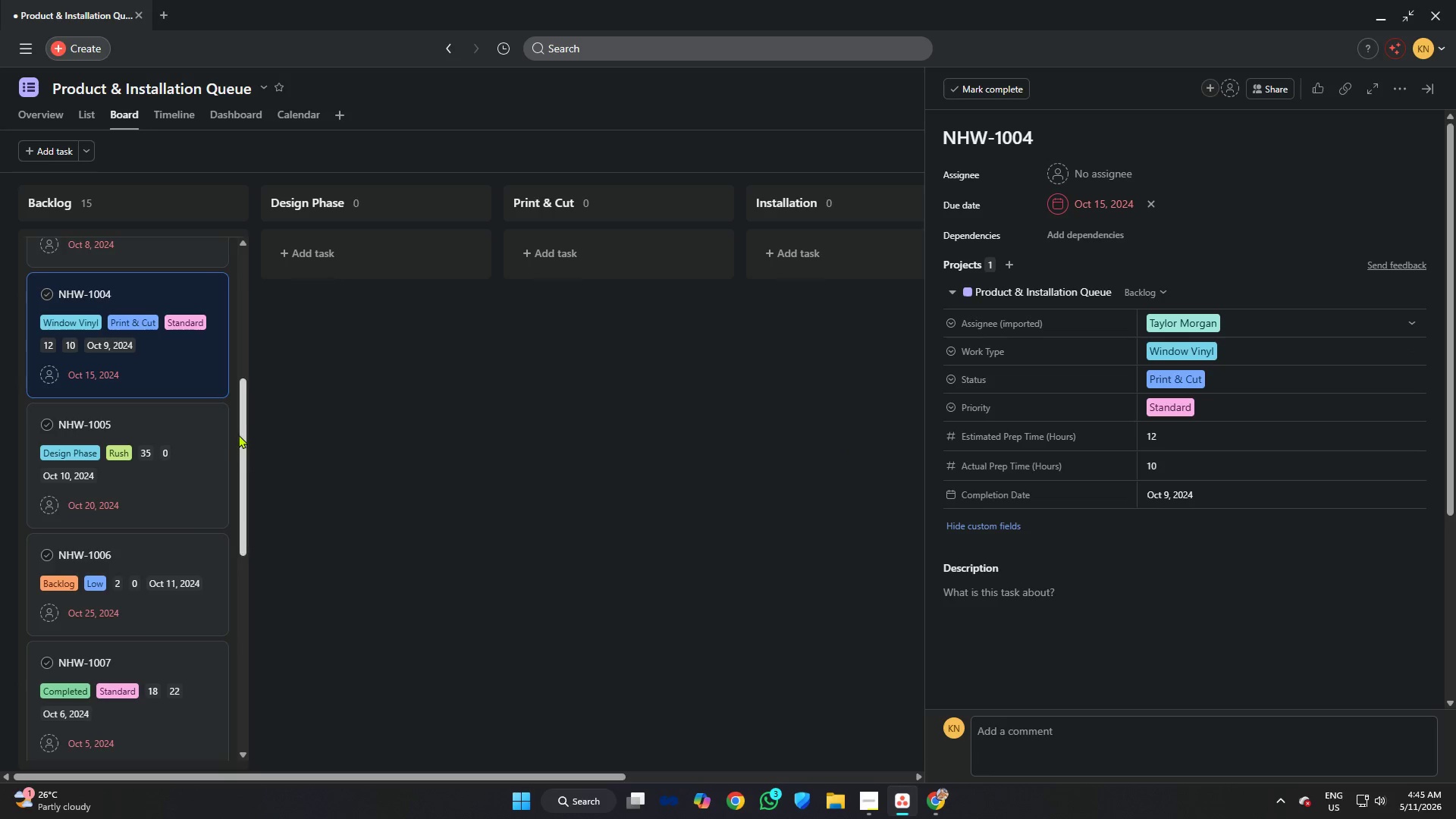 
left_click([180, 428])
 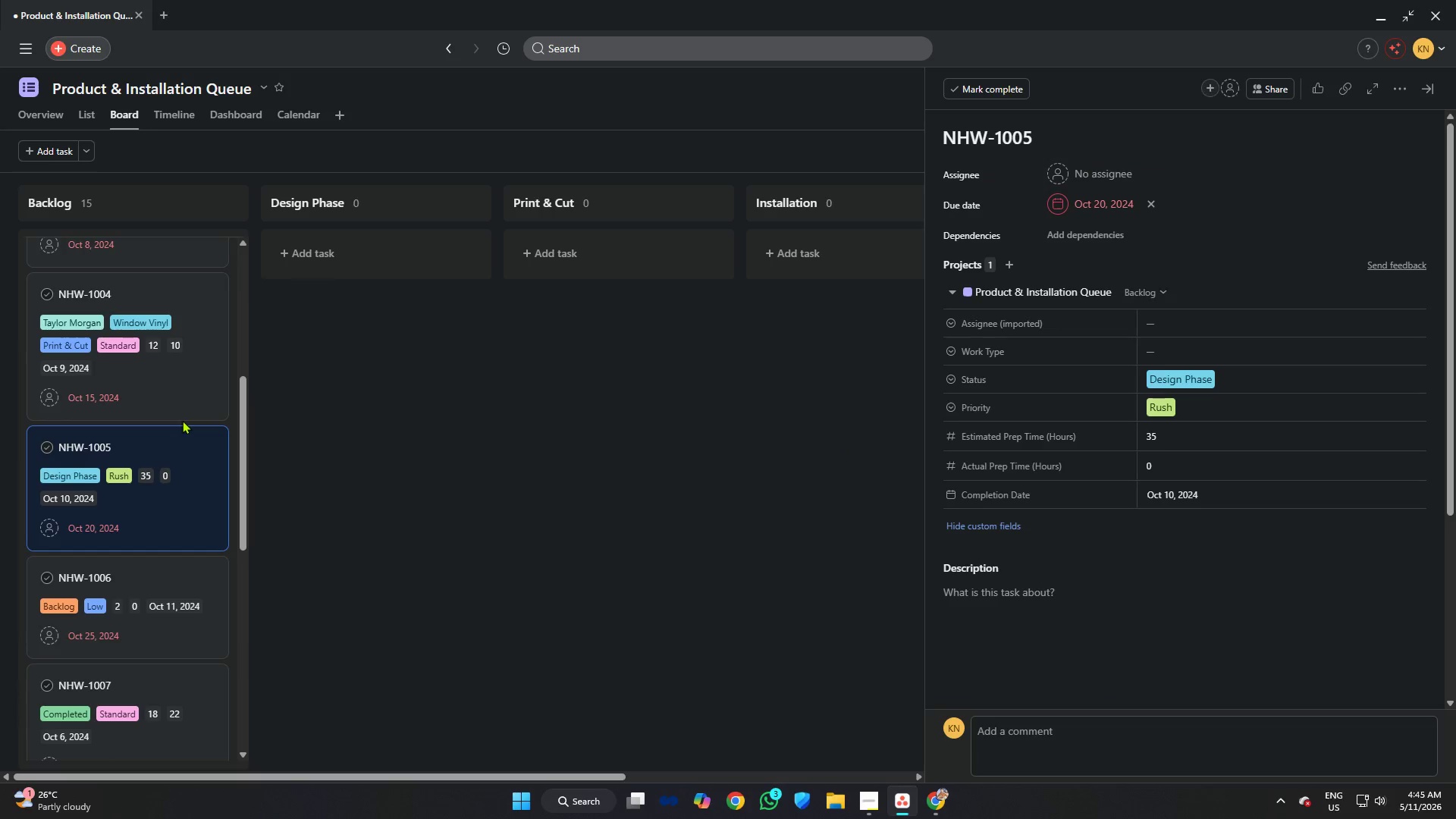 
scroll: coordinate [182, 420], scroll_direction: down, amount: 2.0
 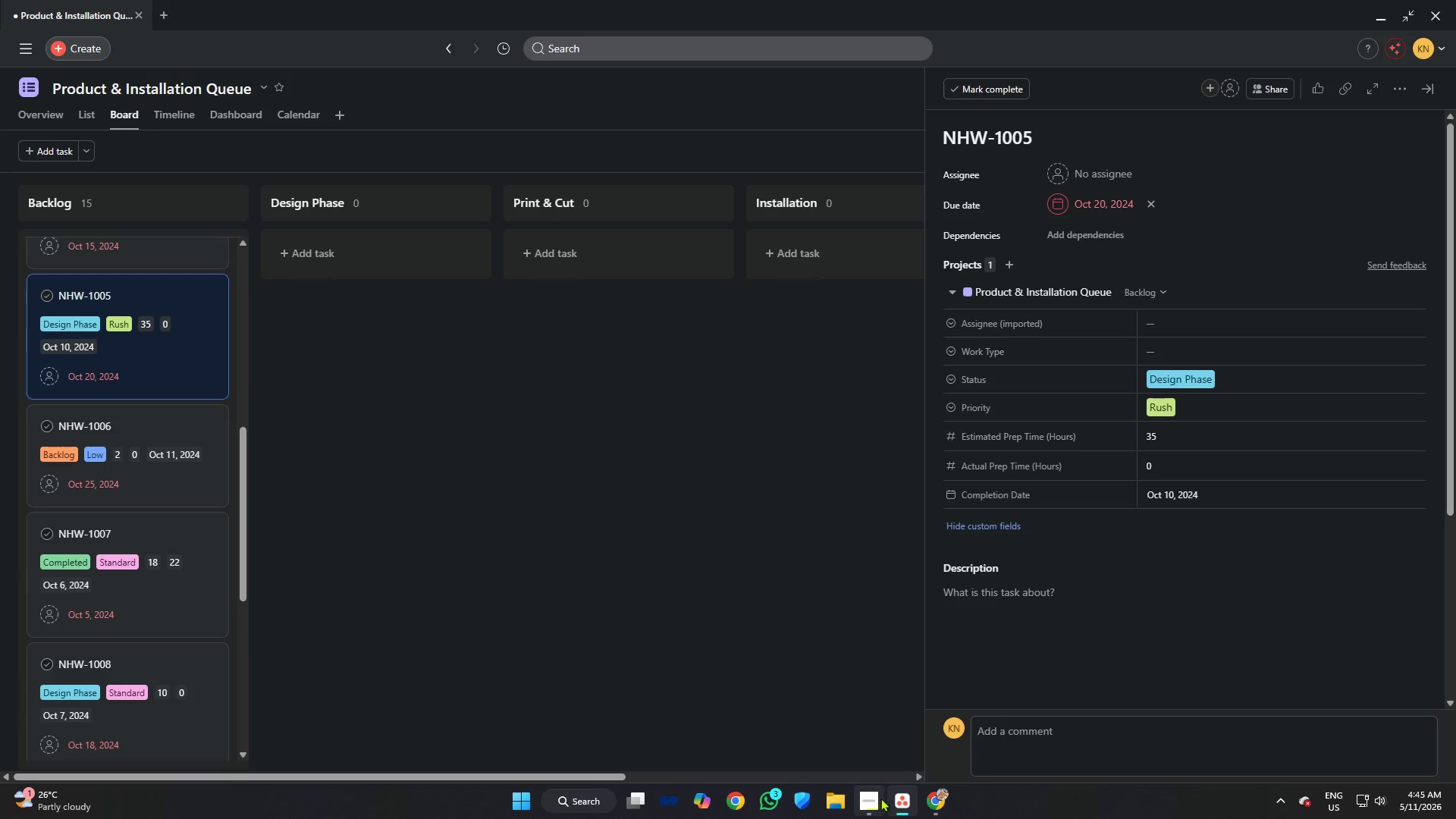 
left_click([939, 798])
 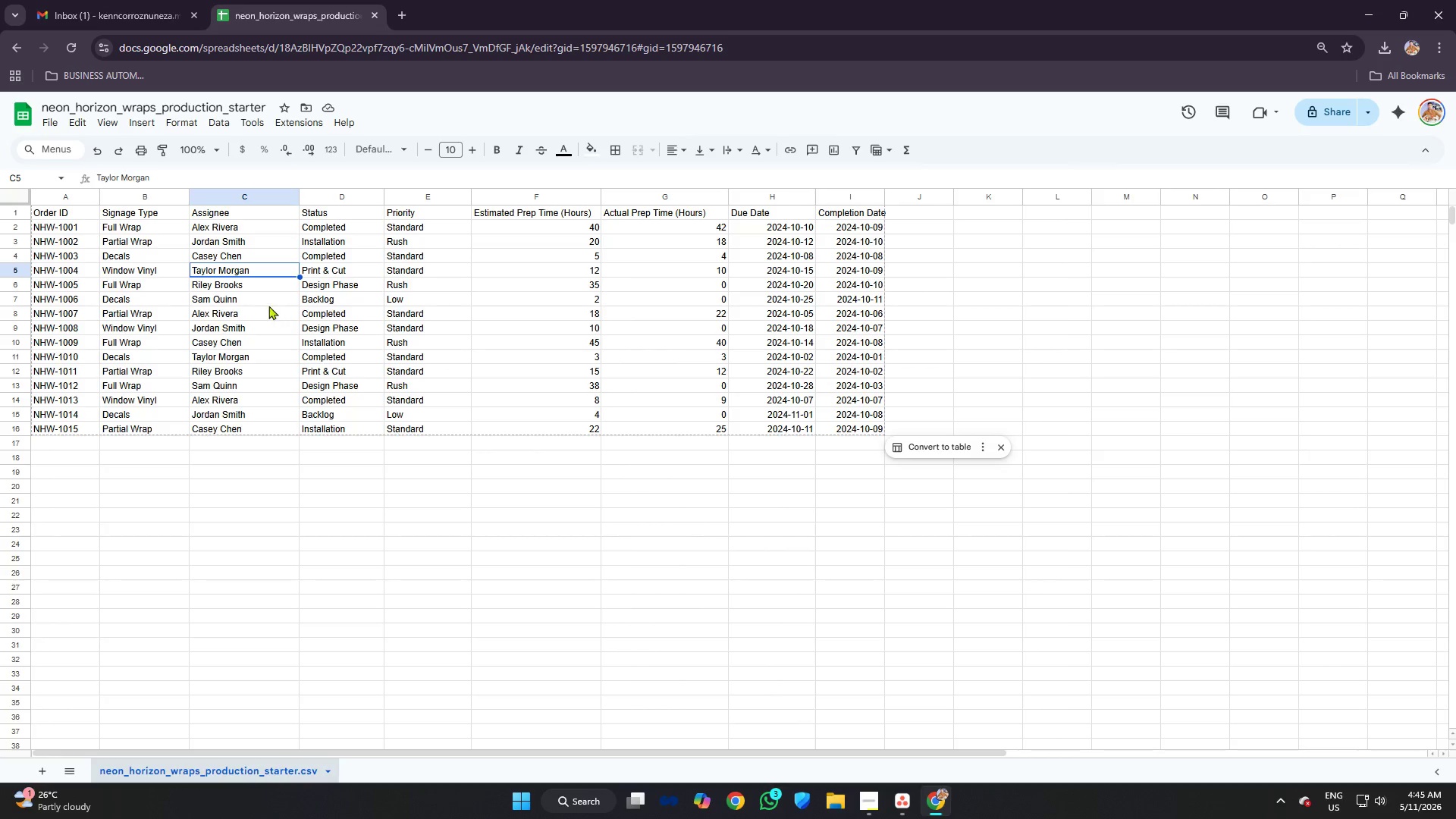 
left_click([256, 284])
 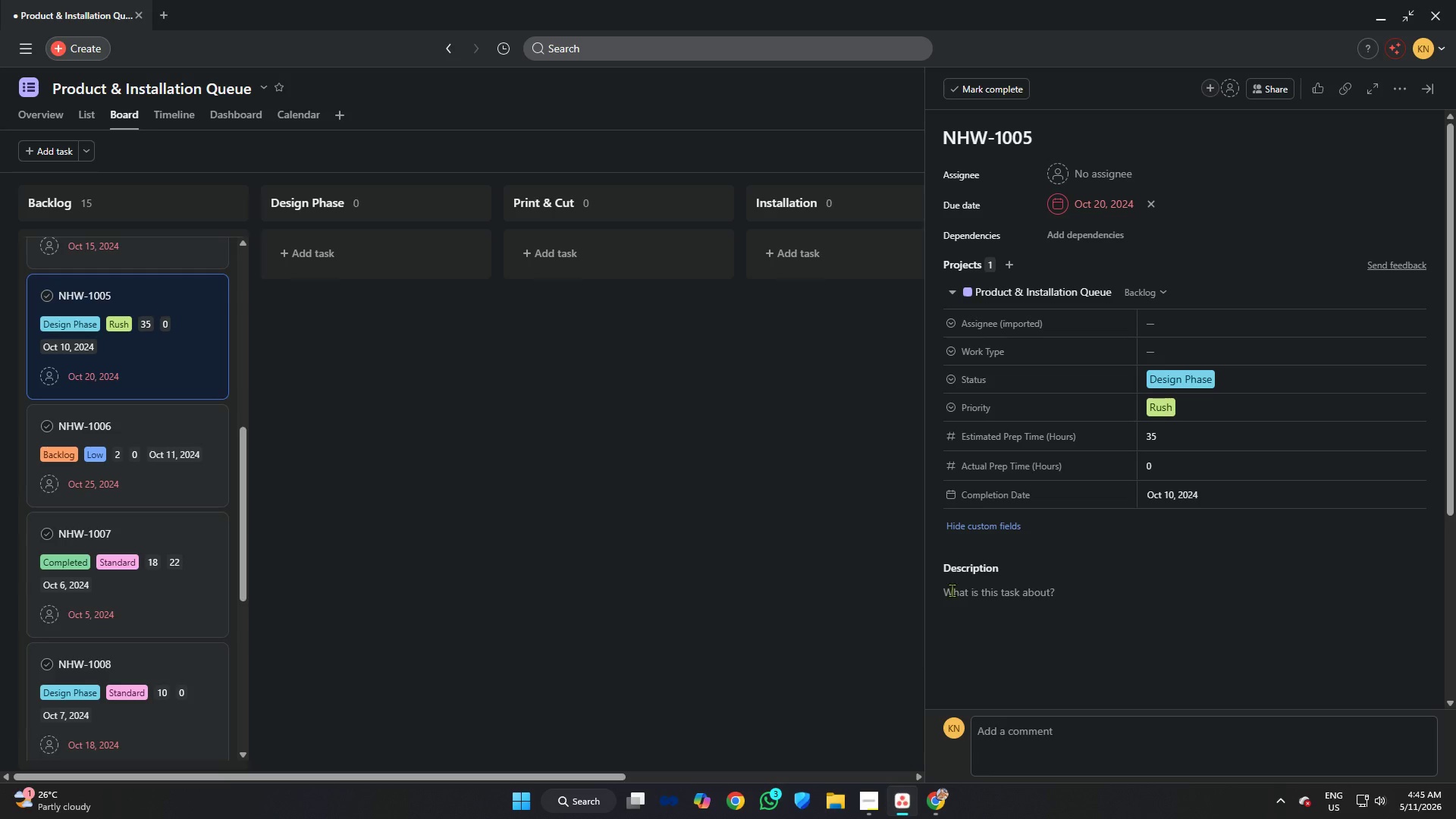 
left_click([1166, 348])
 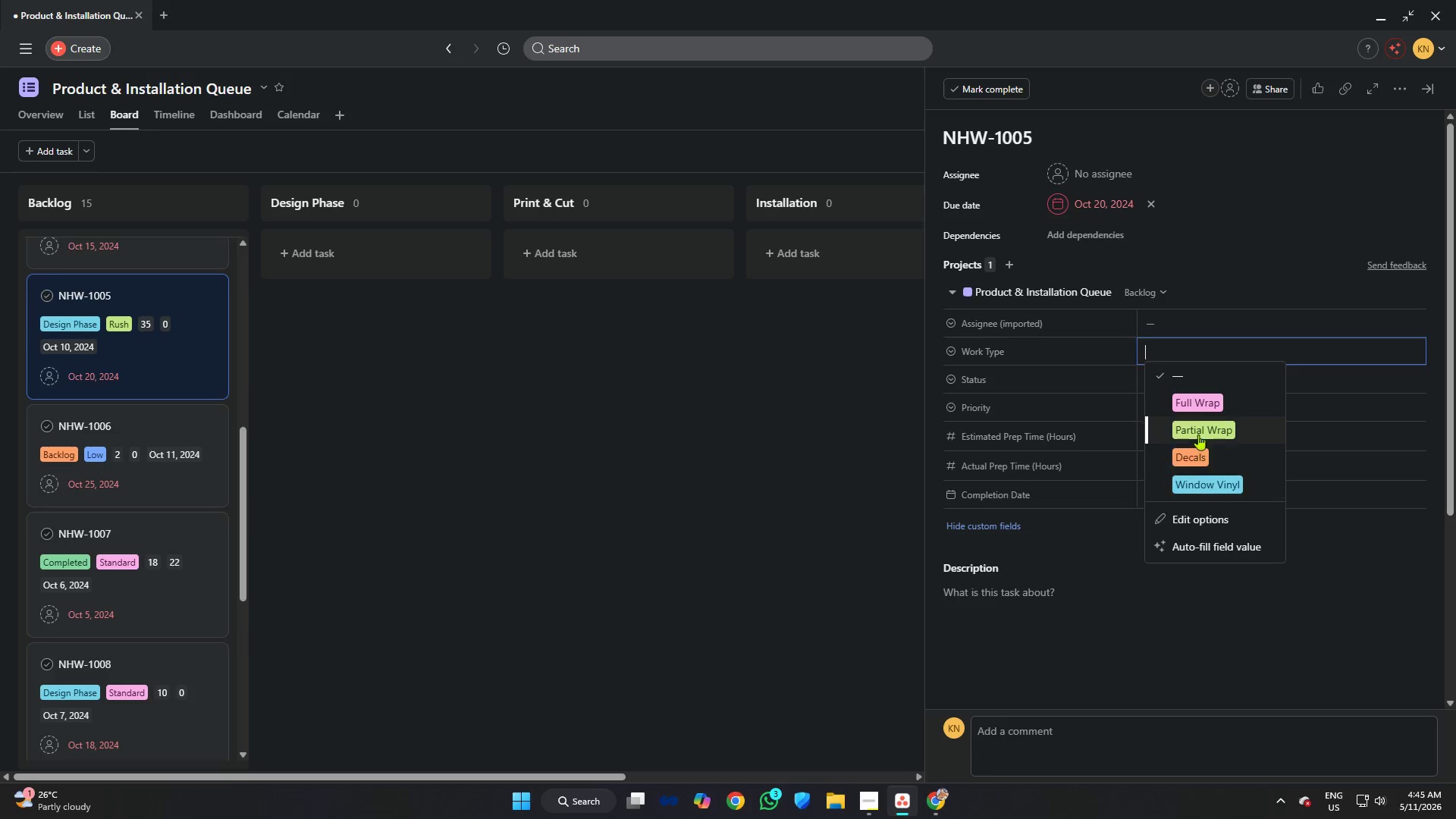 
left_click([1198, 401])
 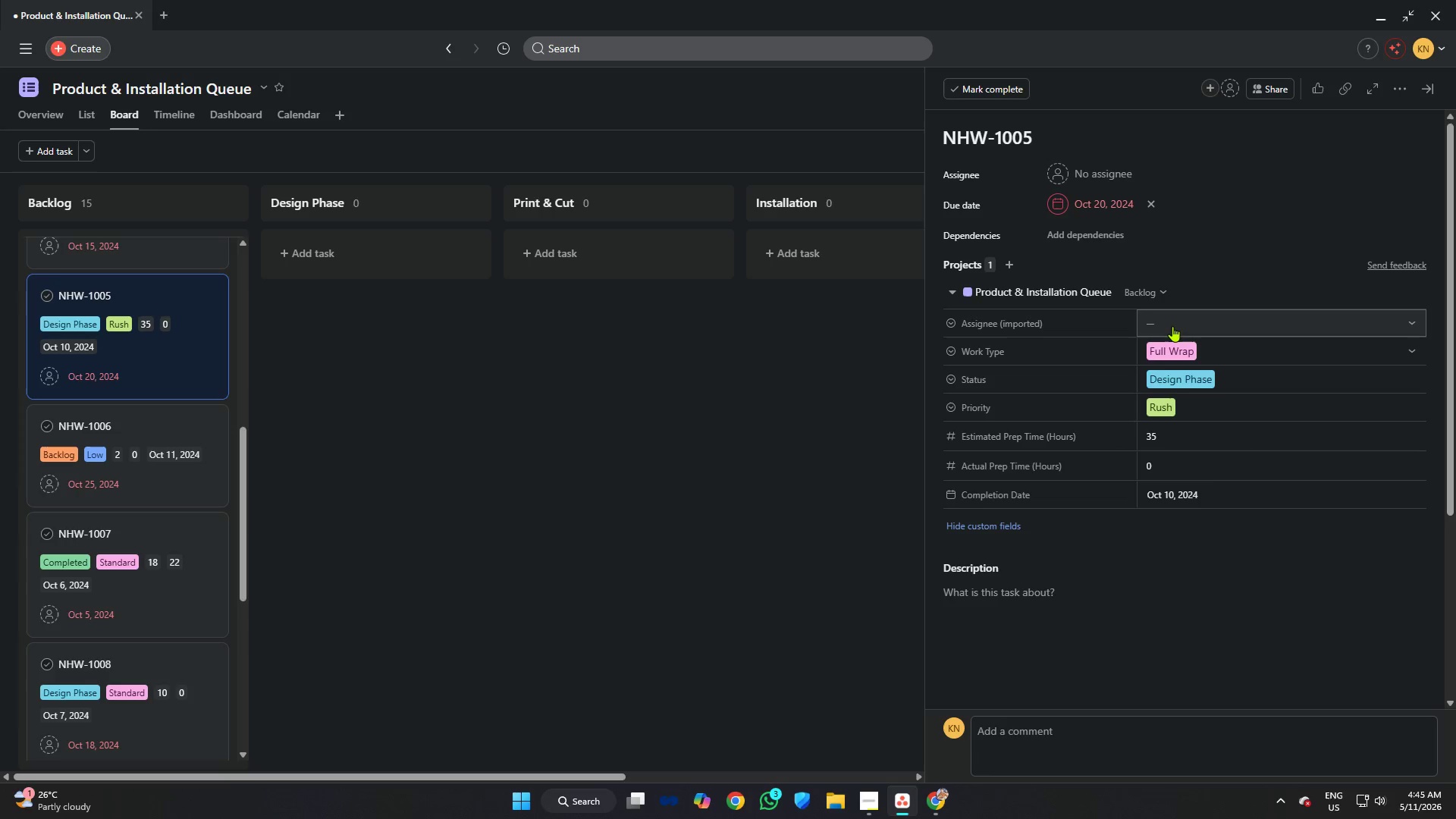 
left_click([1172, 325])
 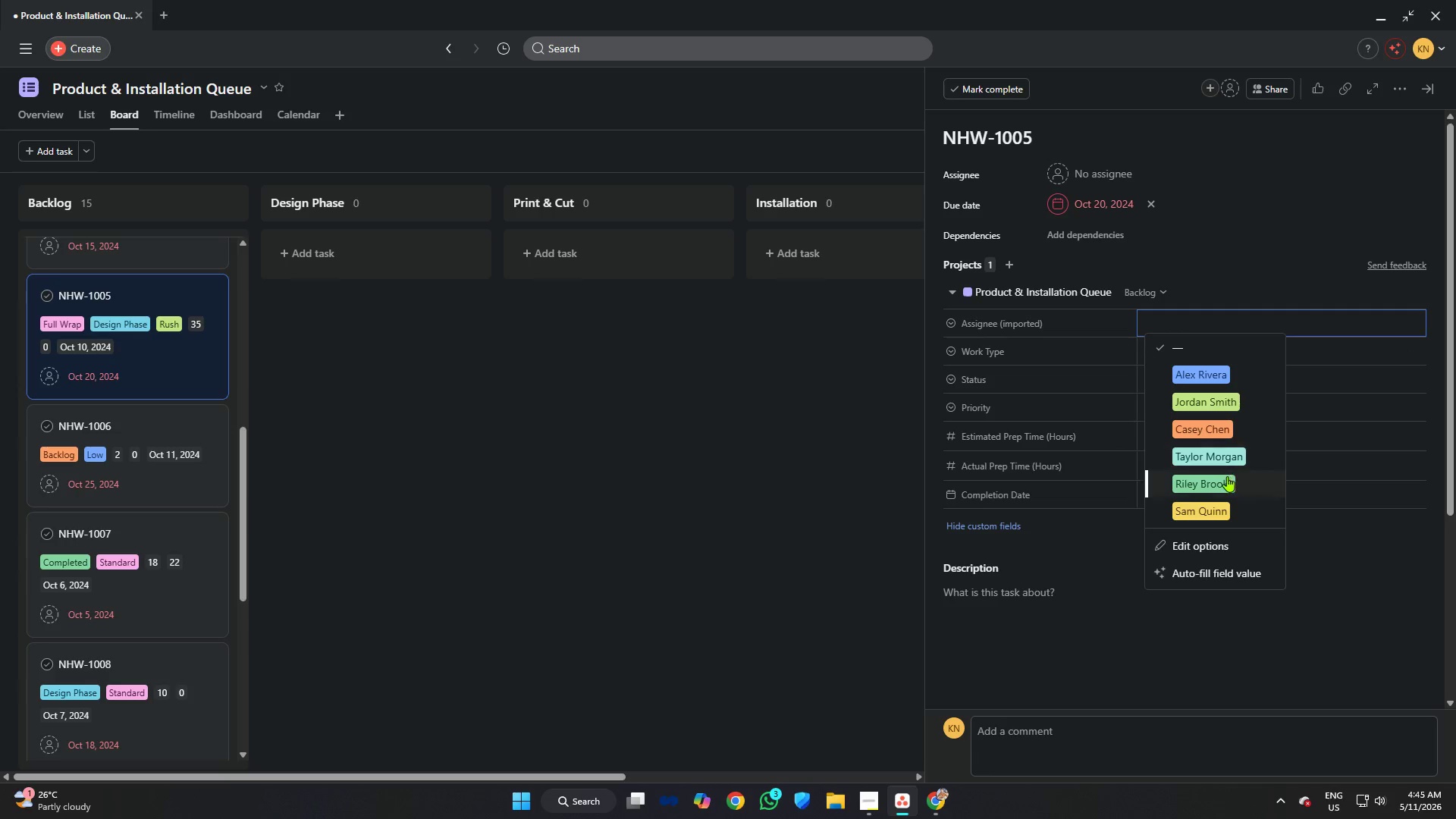 
left_click([1228, 485])
 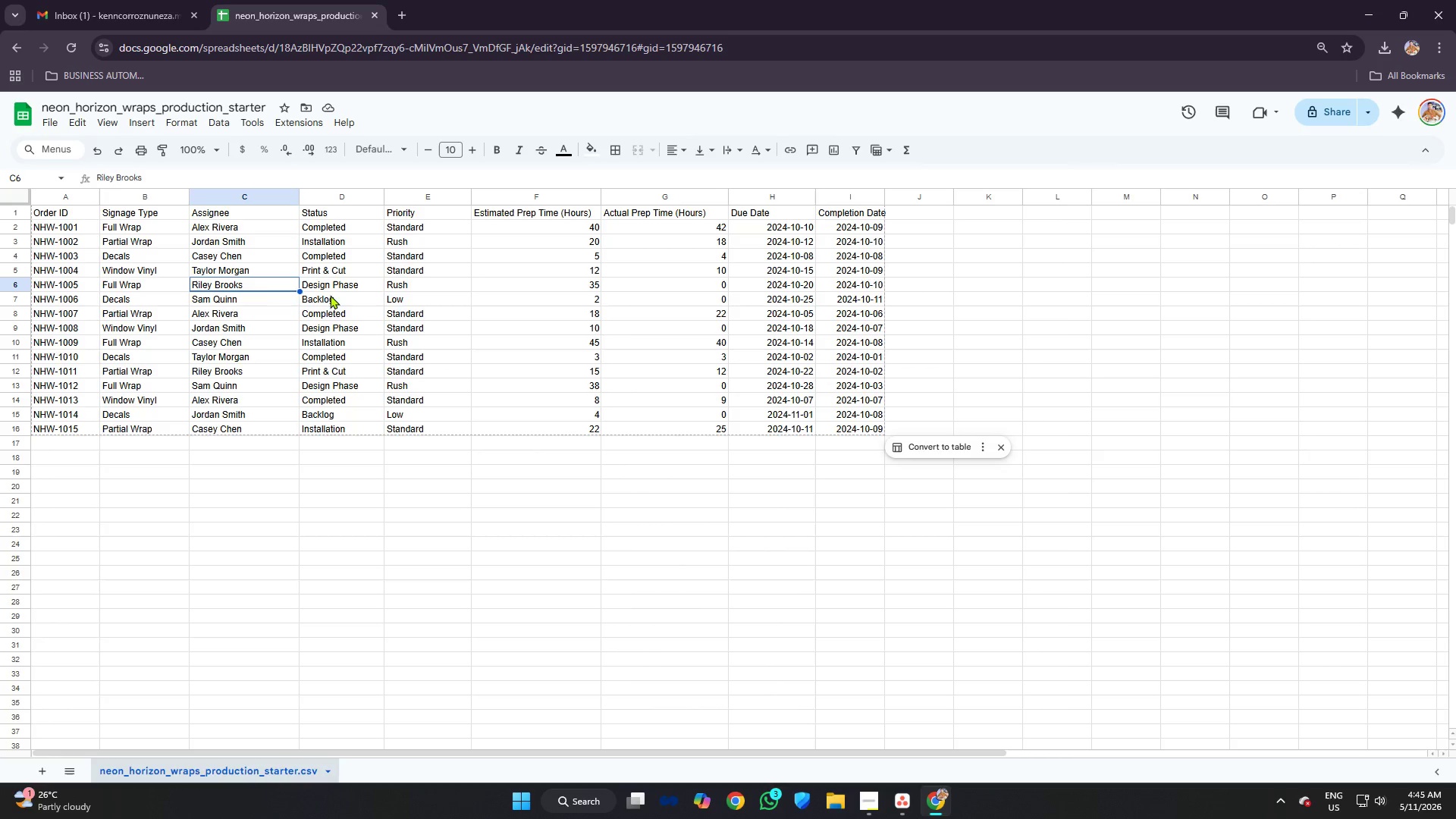 
left_click([224, 301])
 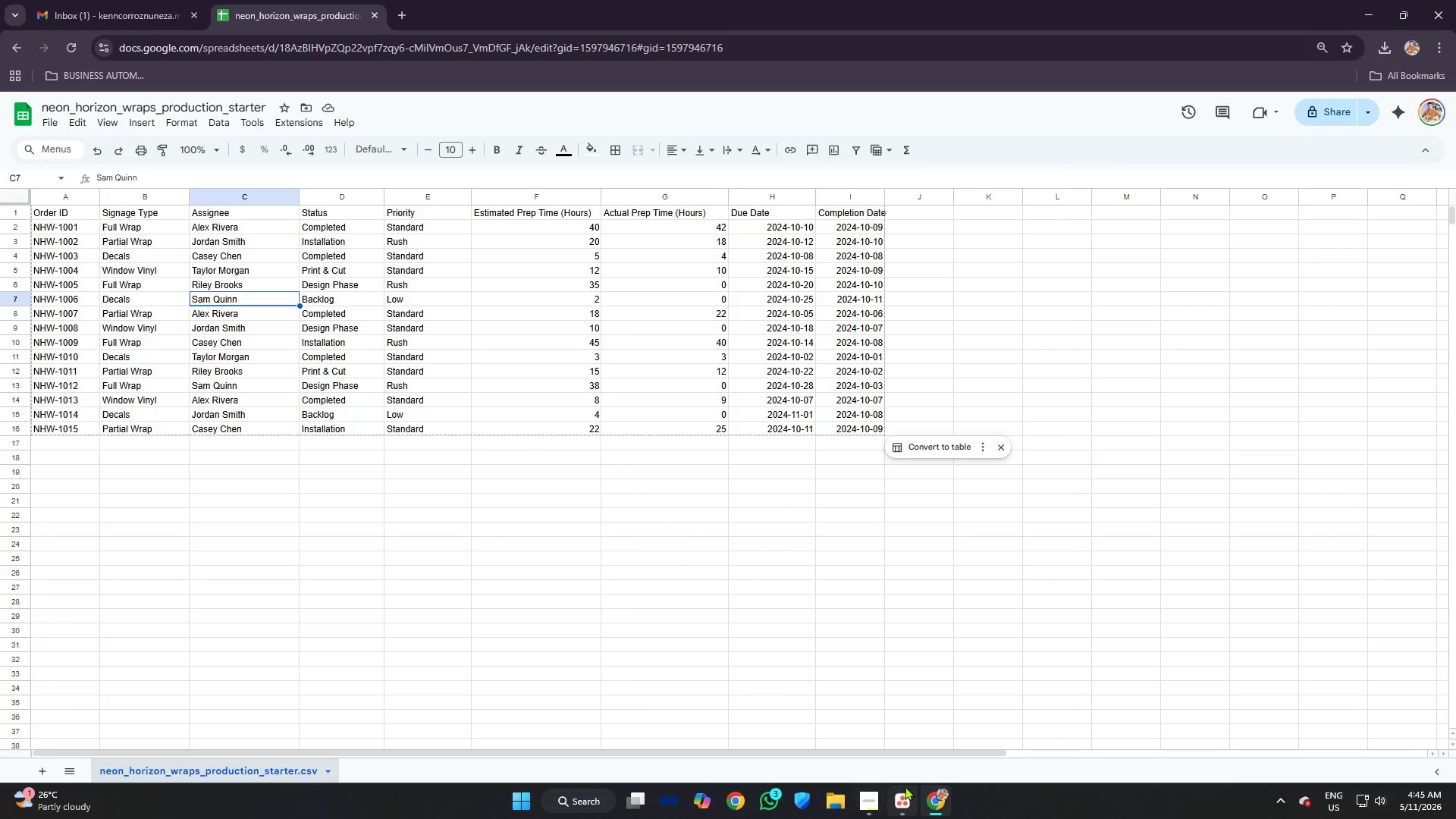 
left_click([902, 794])
 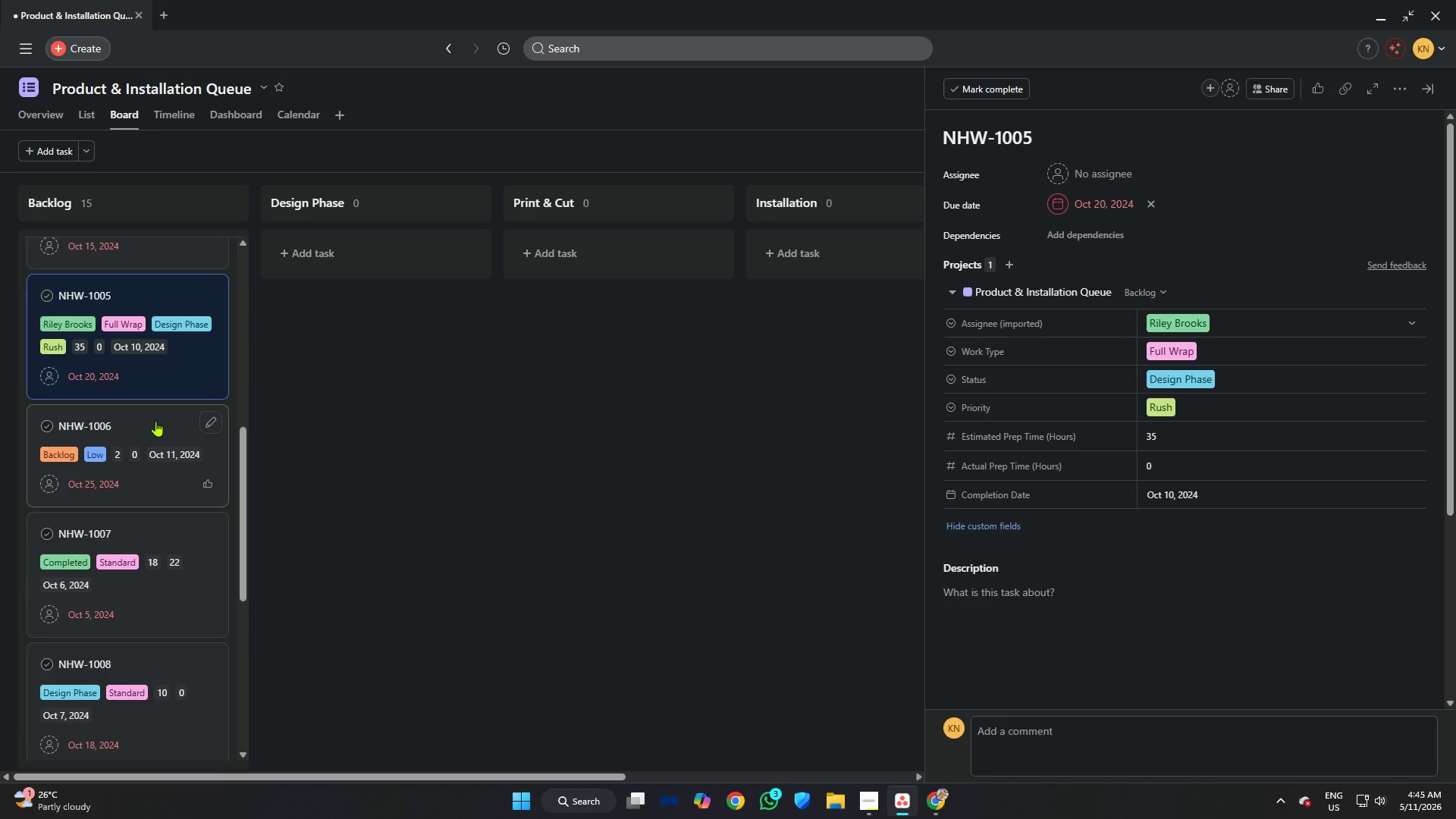 
left_click([152, 417])
 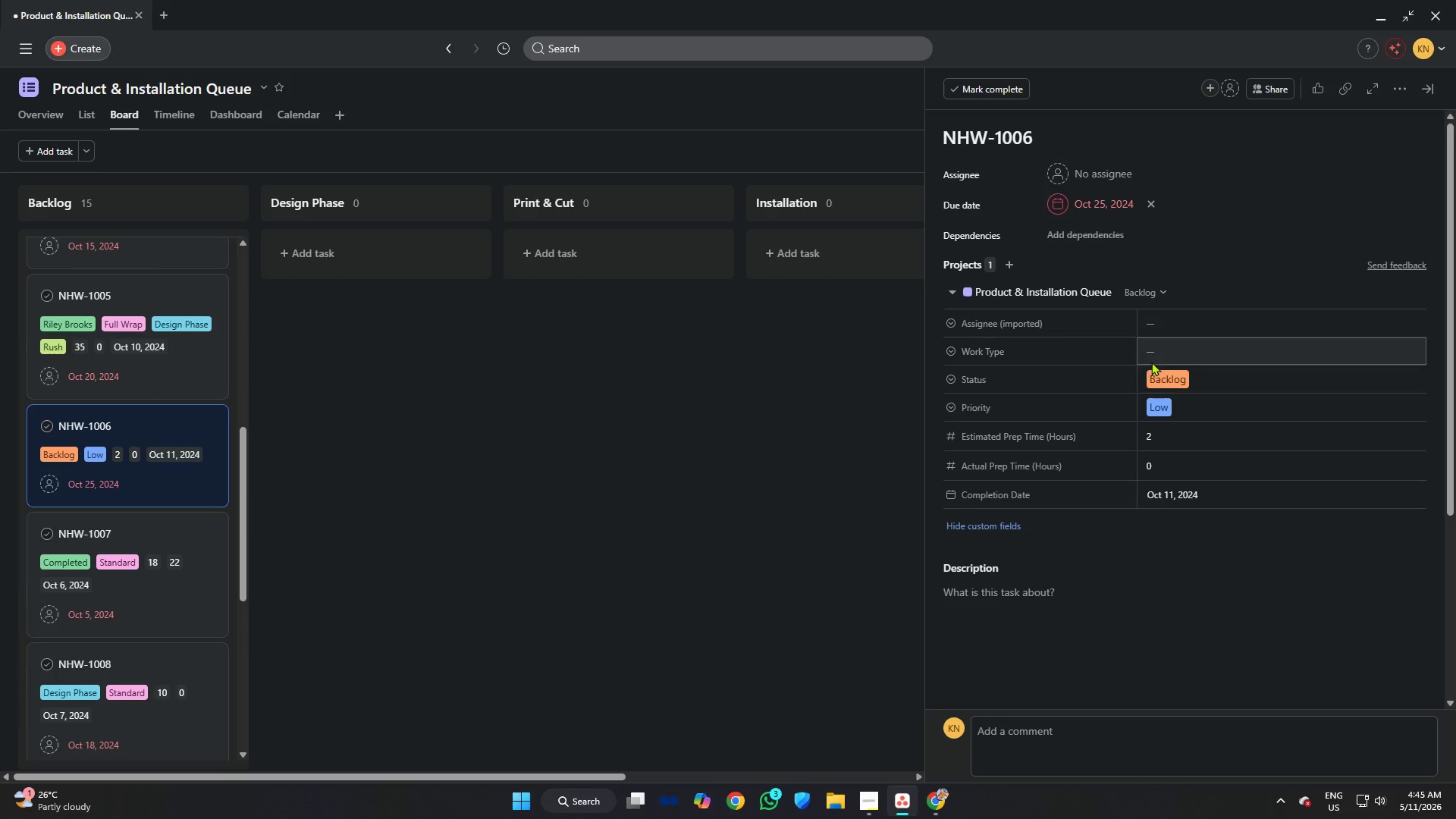 
left_click([1159, 347])
 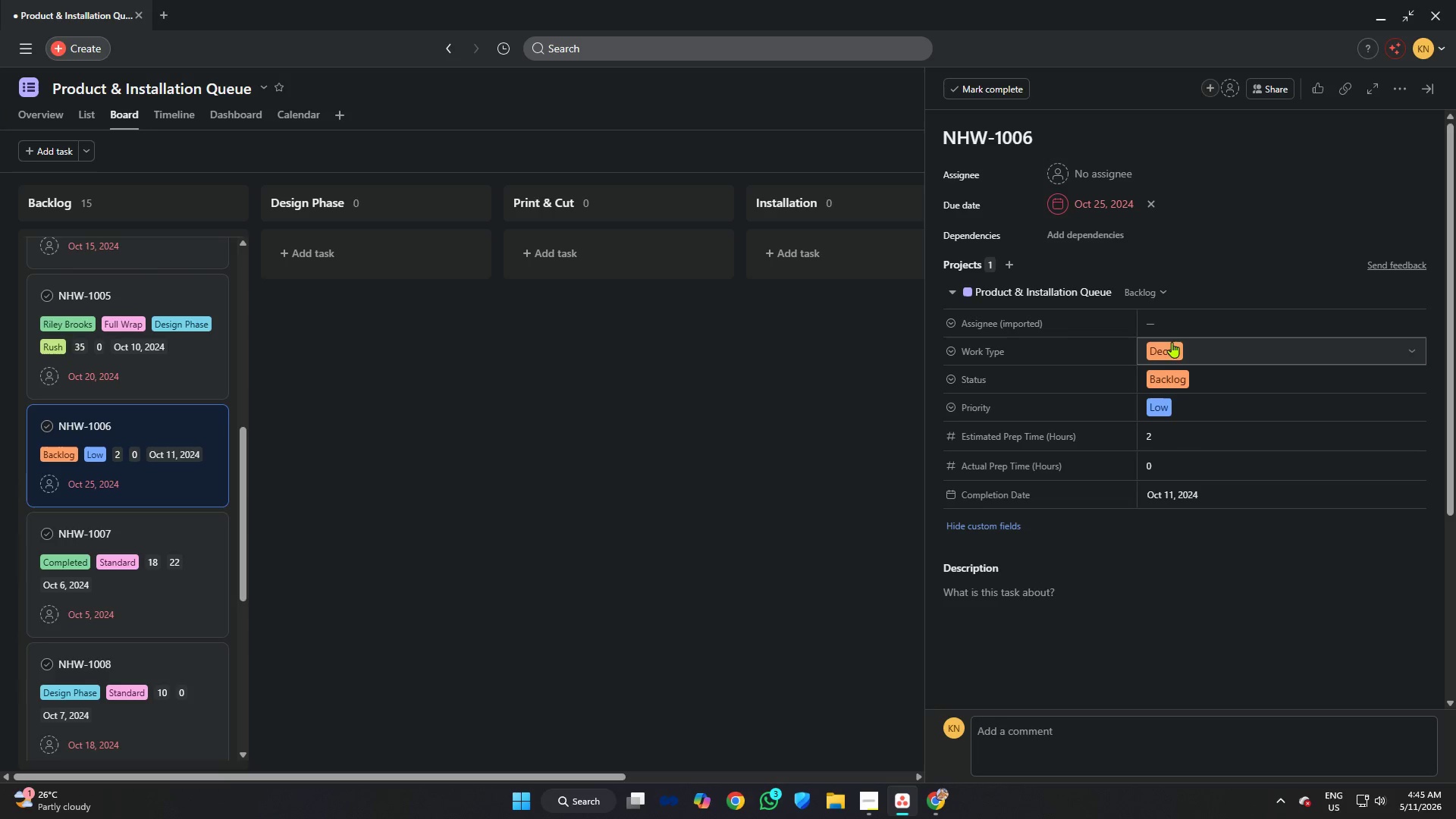 
left_click([1174, 315])
 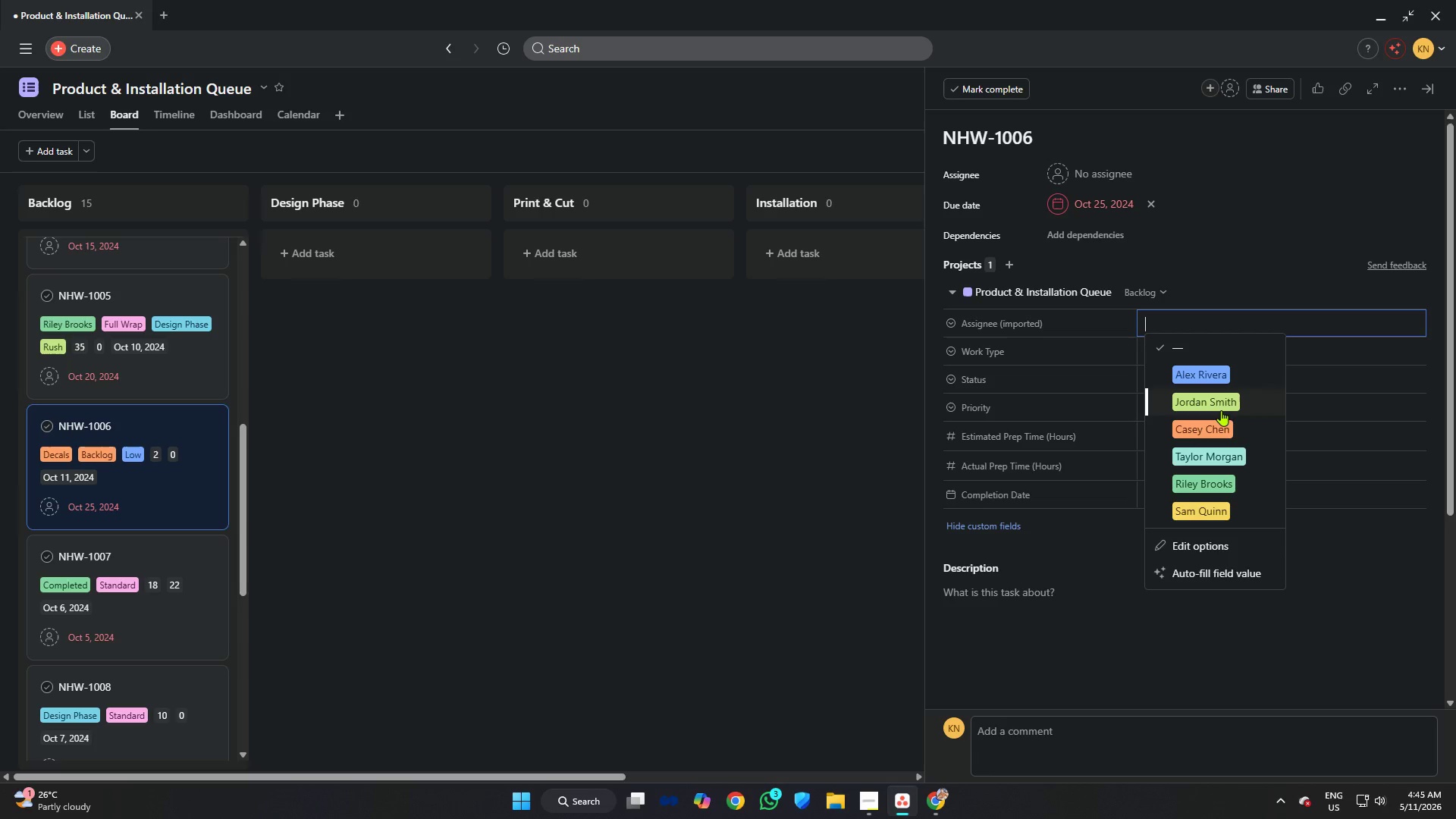 
left_click([1225, 512])
 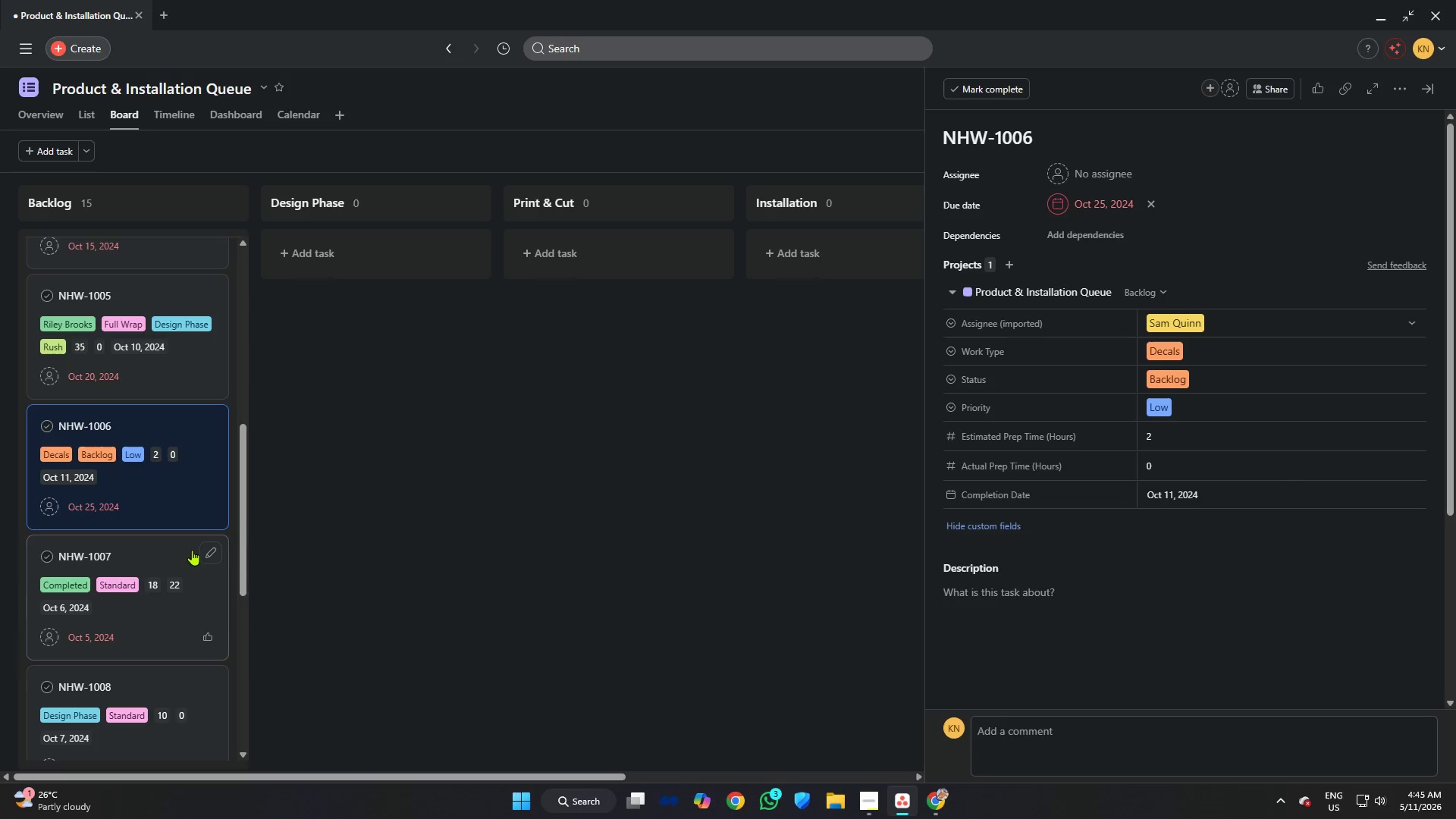 
left_click([185, 548])
 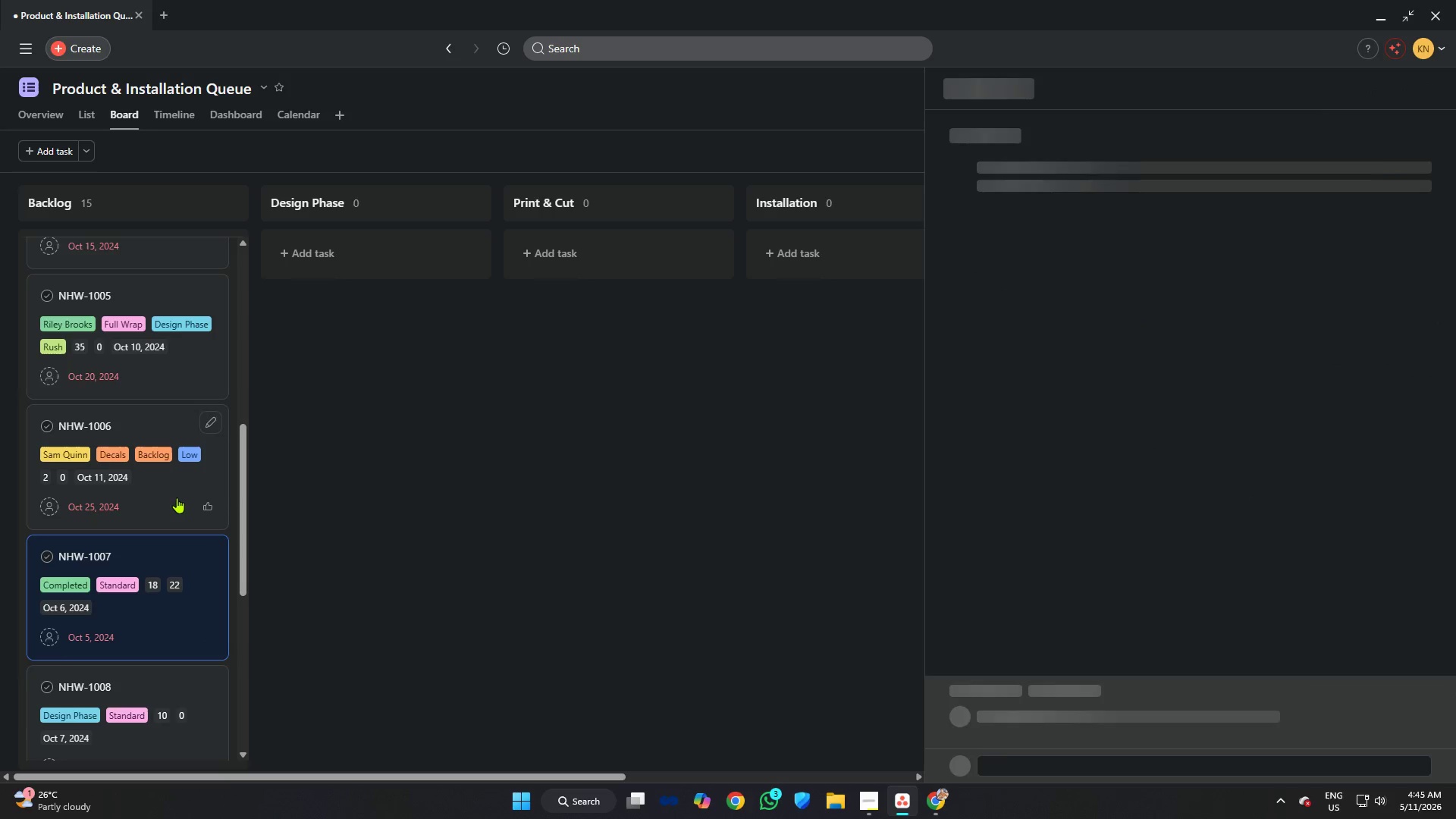 
scroll: coordinate [189, 432], scroll_direction: down, amount: 4.0
 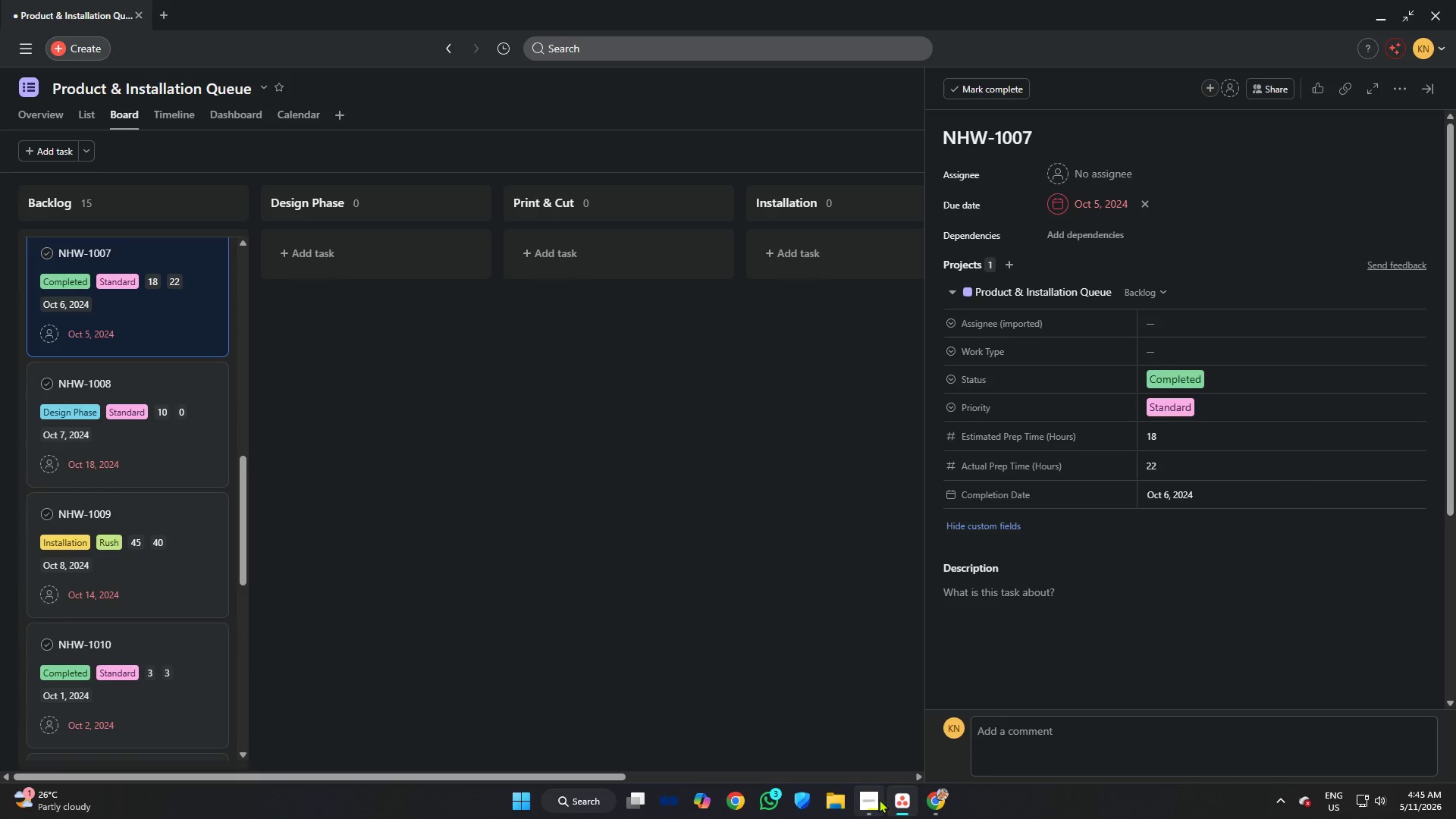 
left_click([940, 805])
 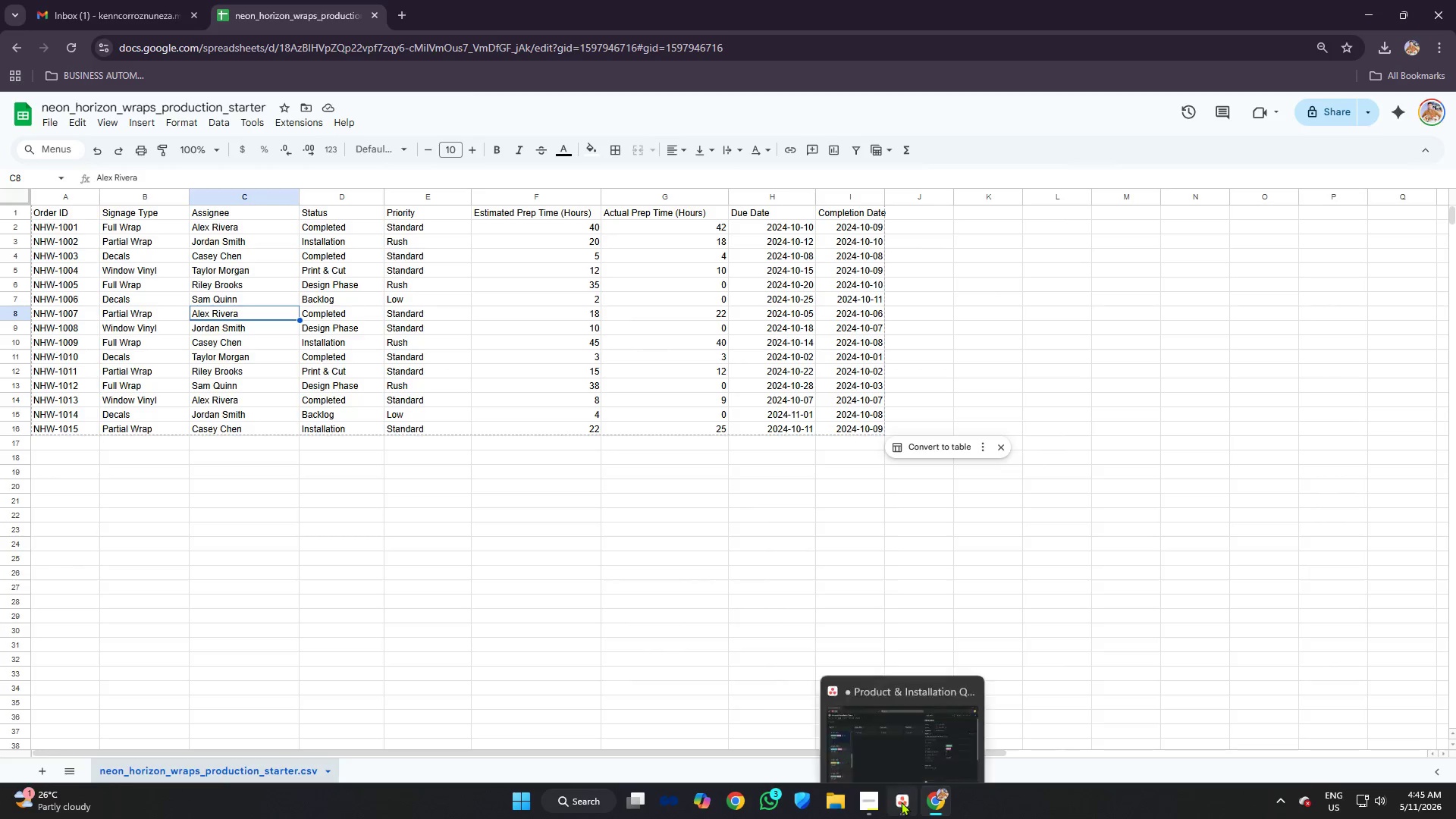 
left_click([1192, 322])
 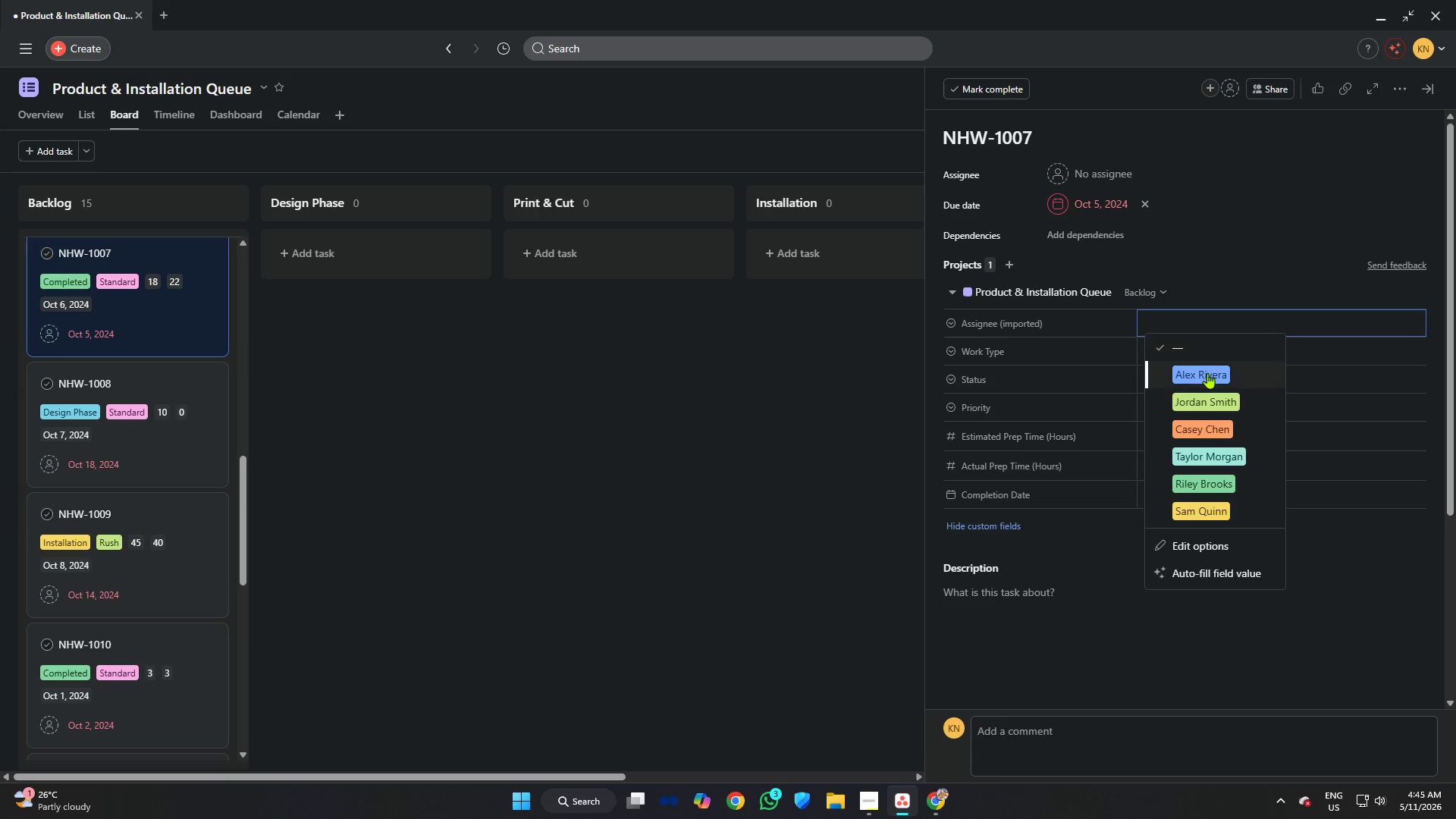 
left_click([1207, 373])
 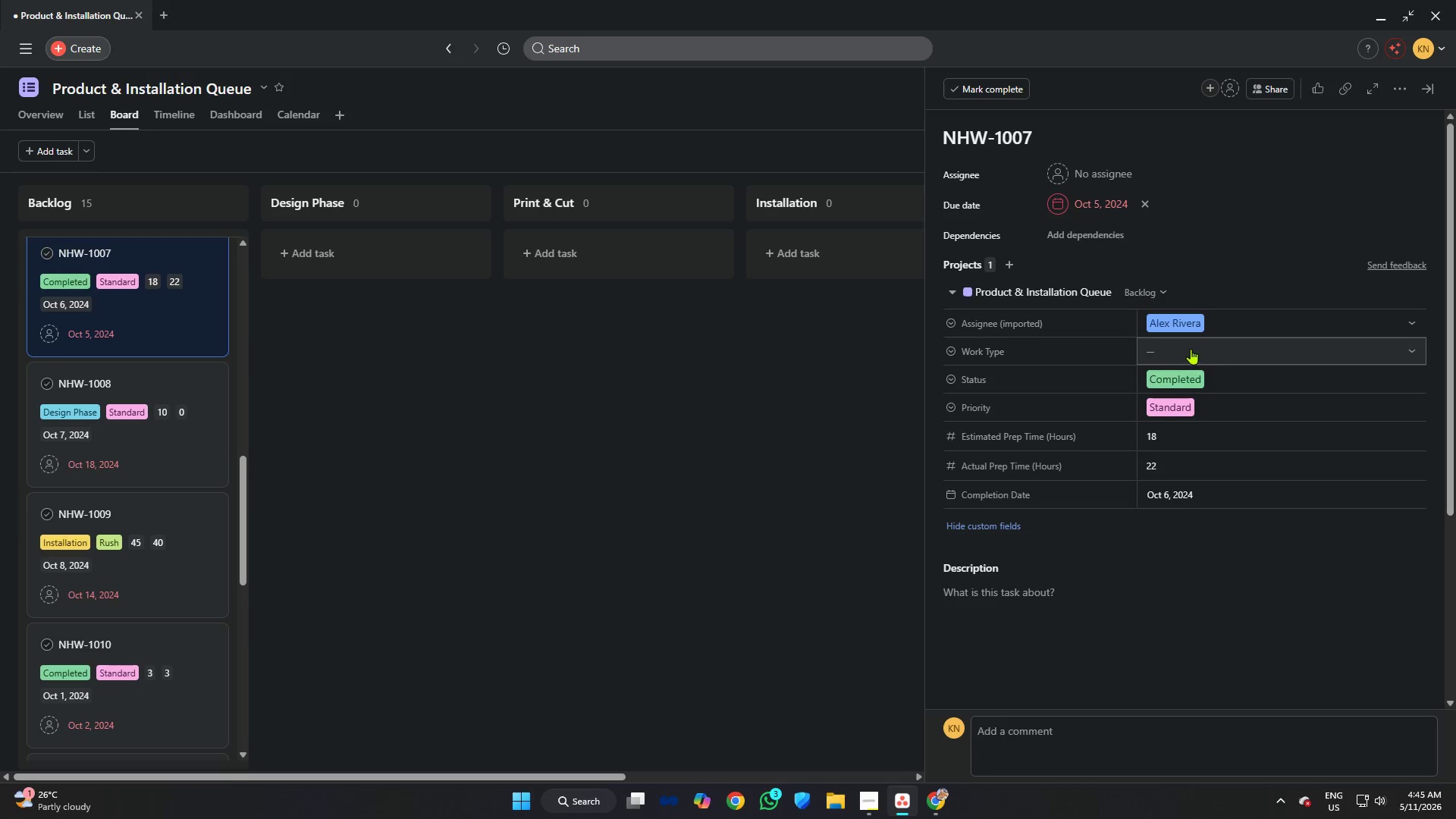 
left_click([1191, 349])
 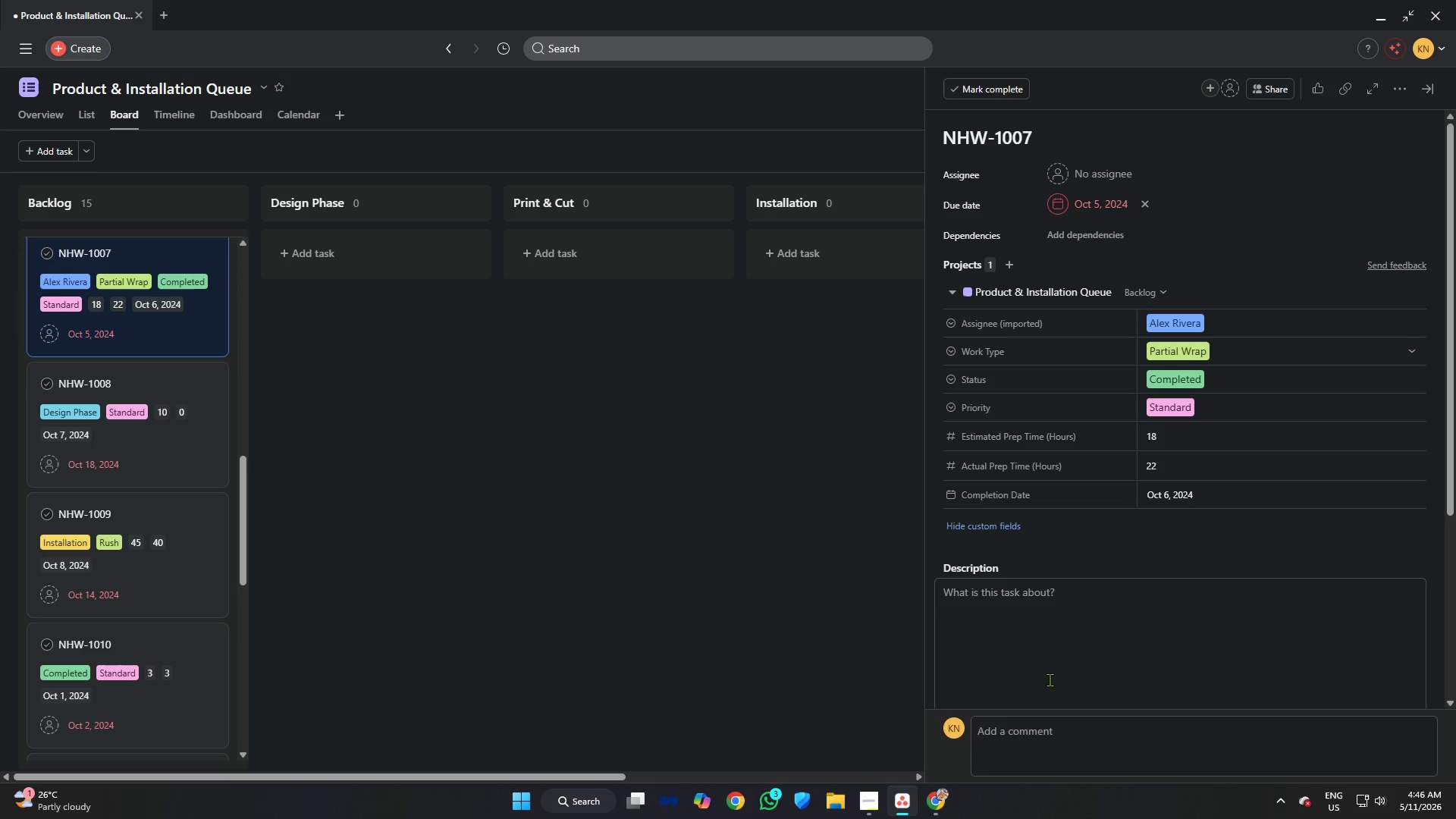 
left_click([931, 803])
 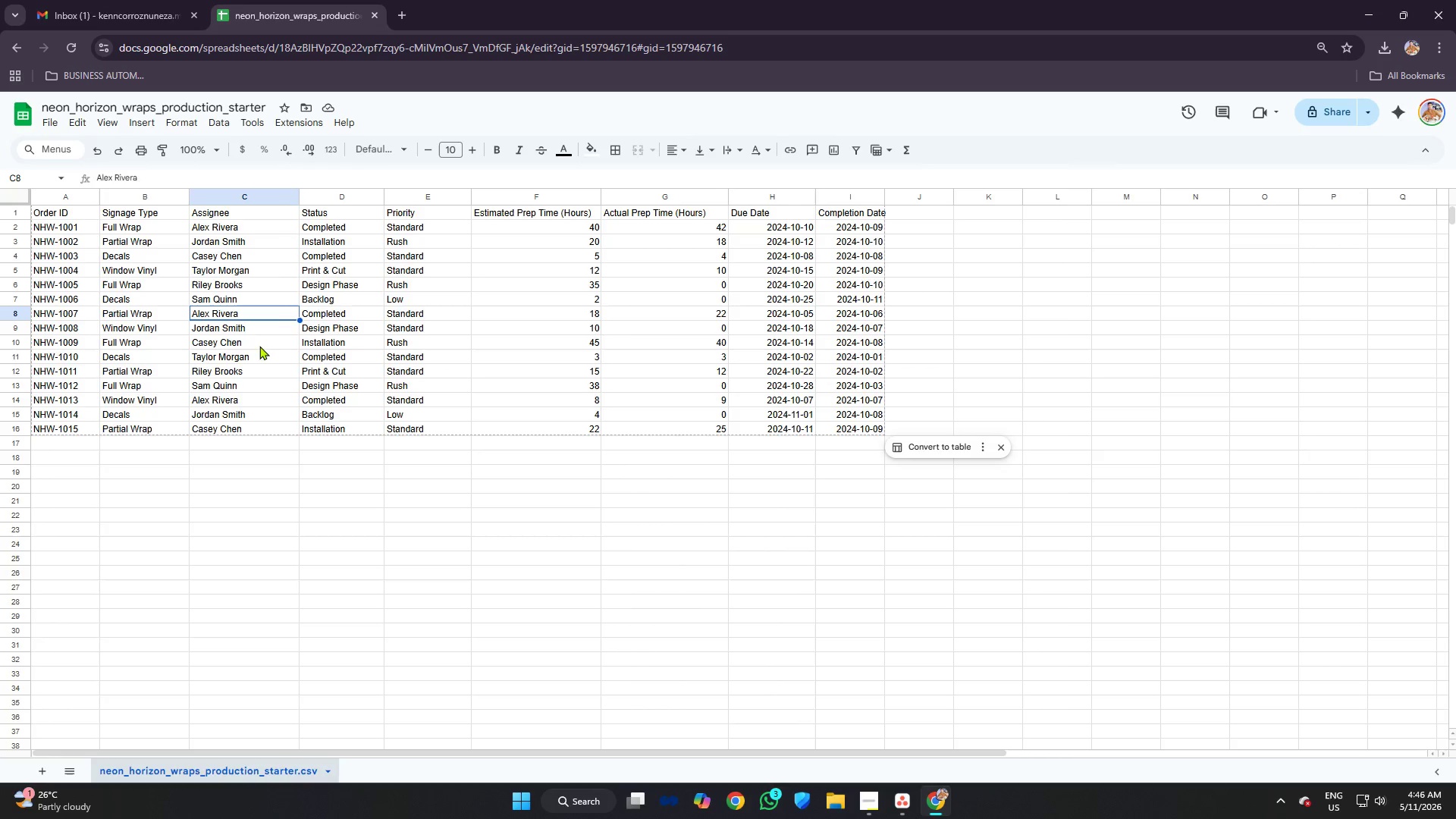 
left_click([237, 328])
 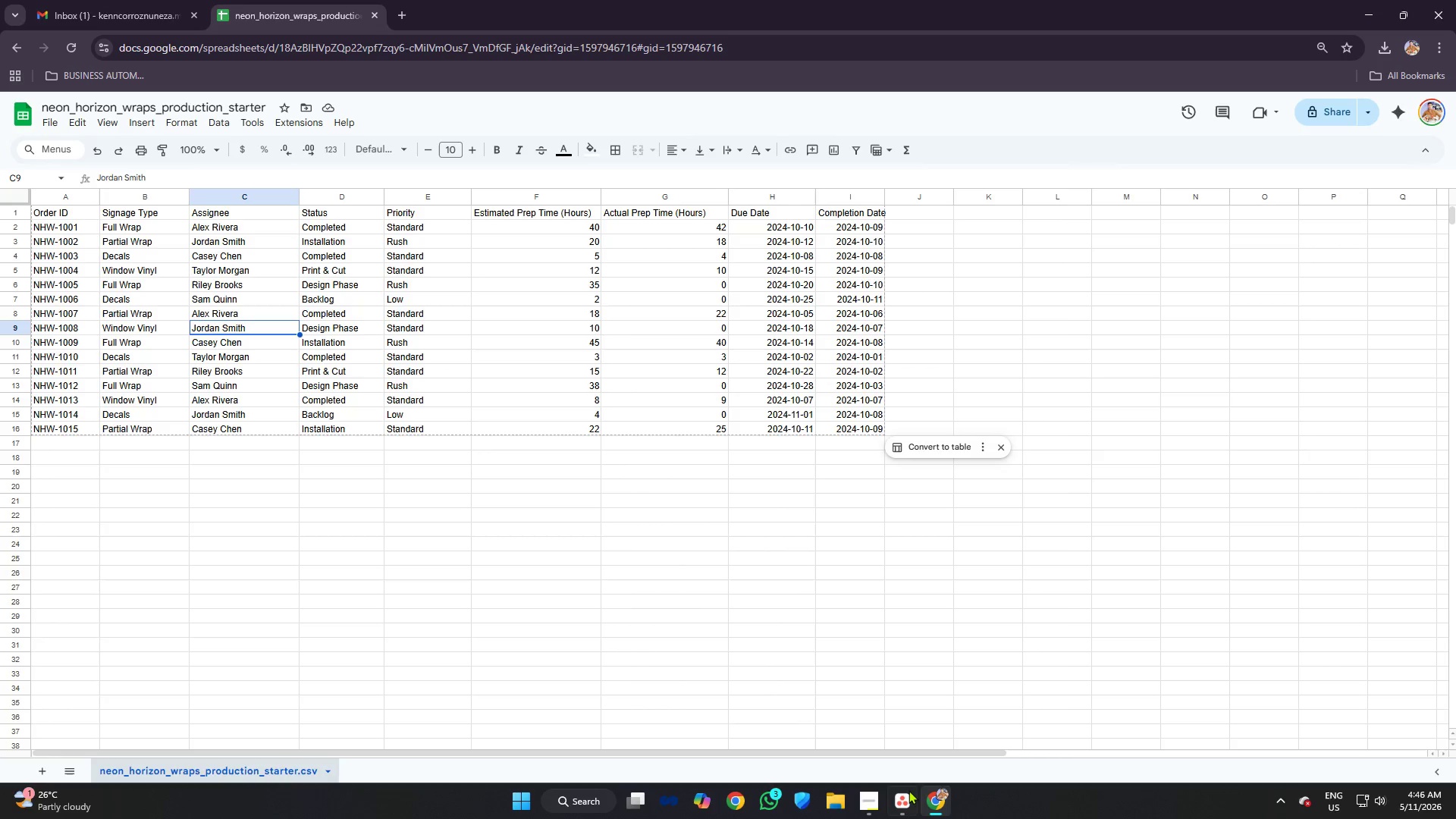 
left_click([904, 789])
 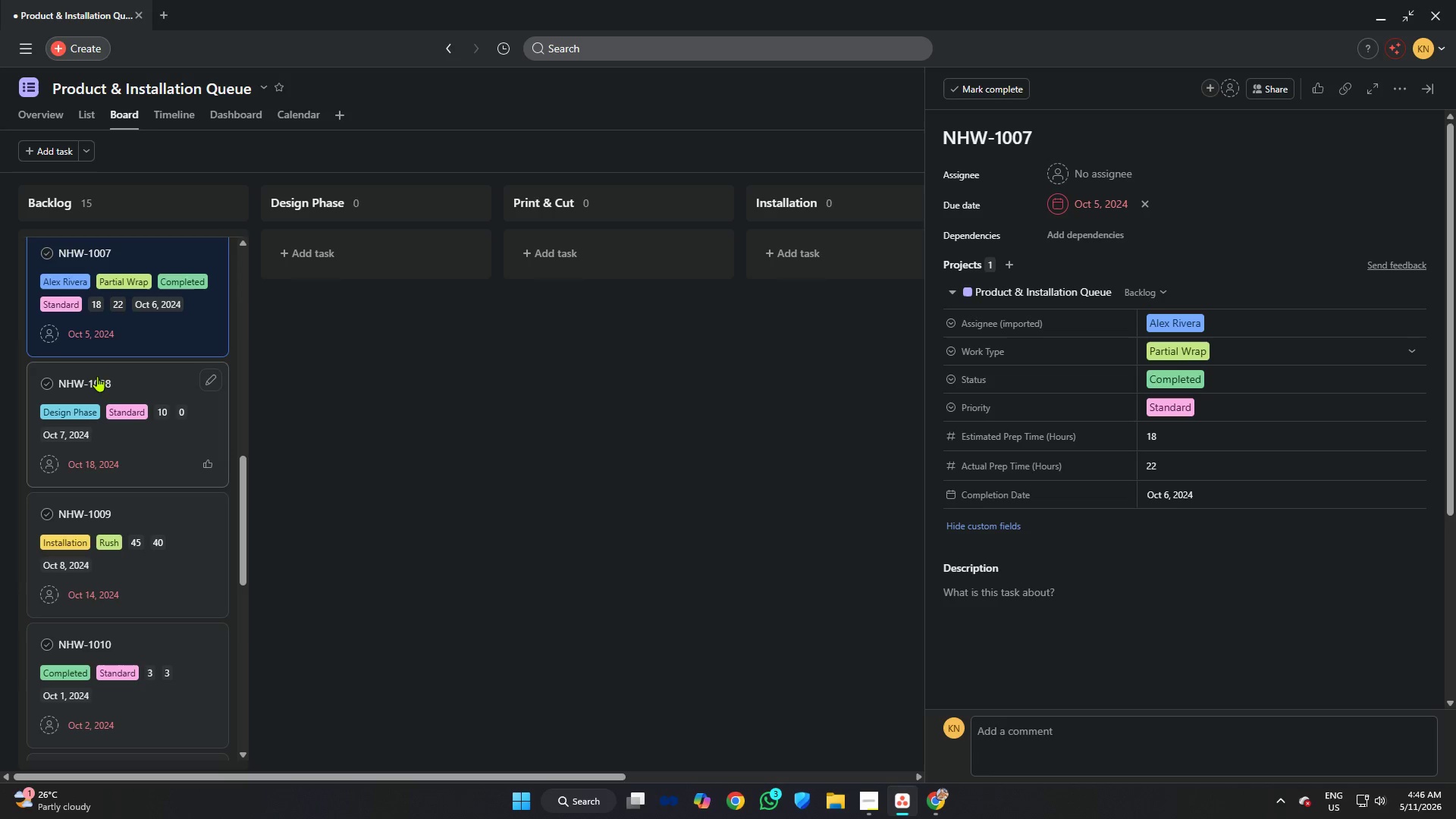 
left_click([115, 366])
 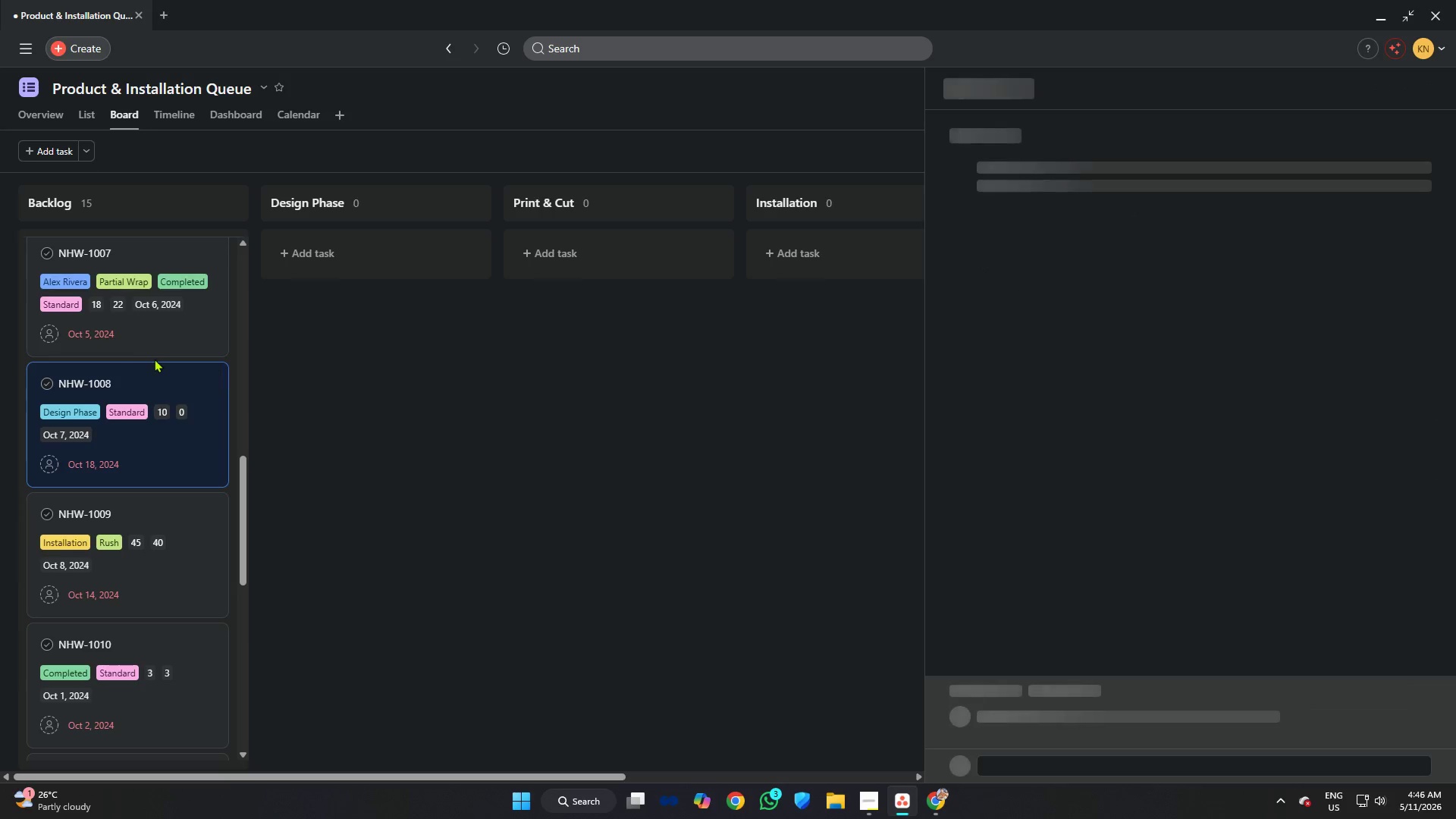 
scroll: coordinate [155, 359], scroll_direction: down, amount: 2.0
 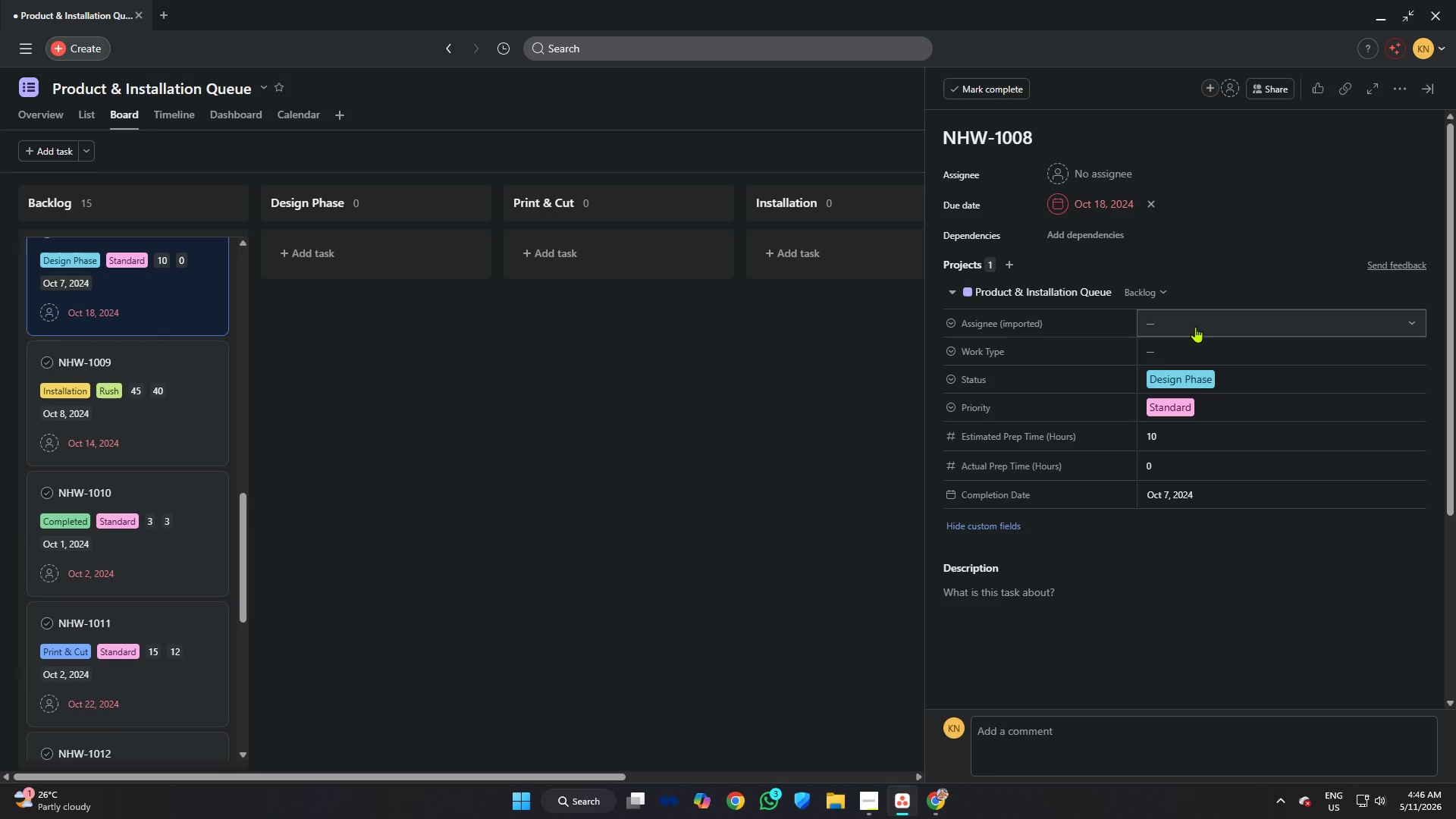 
left_click([1192, 319])
 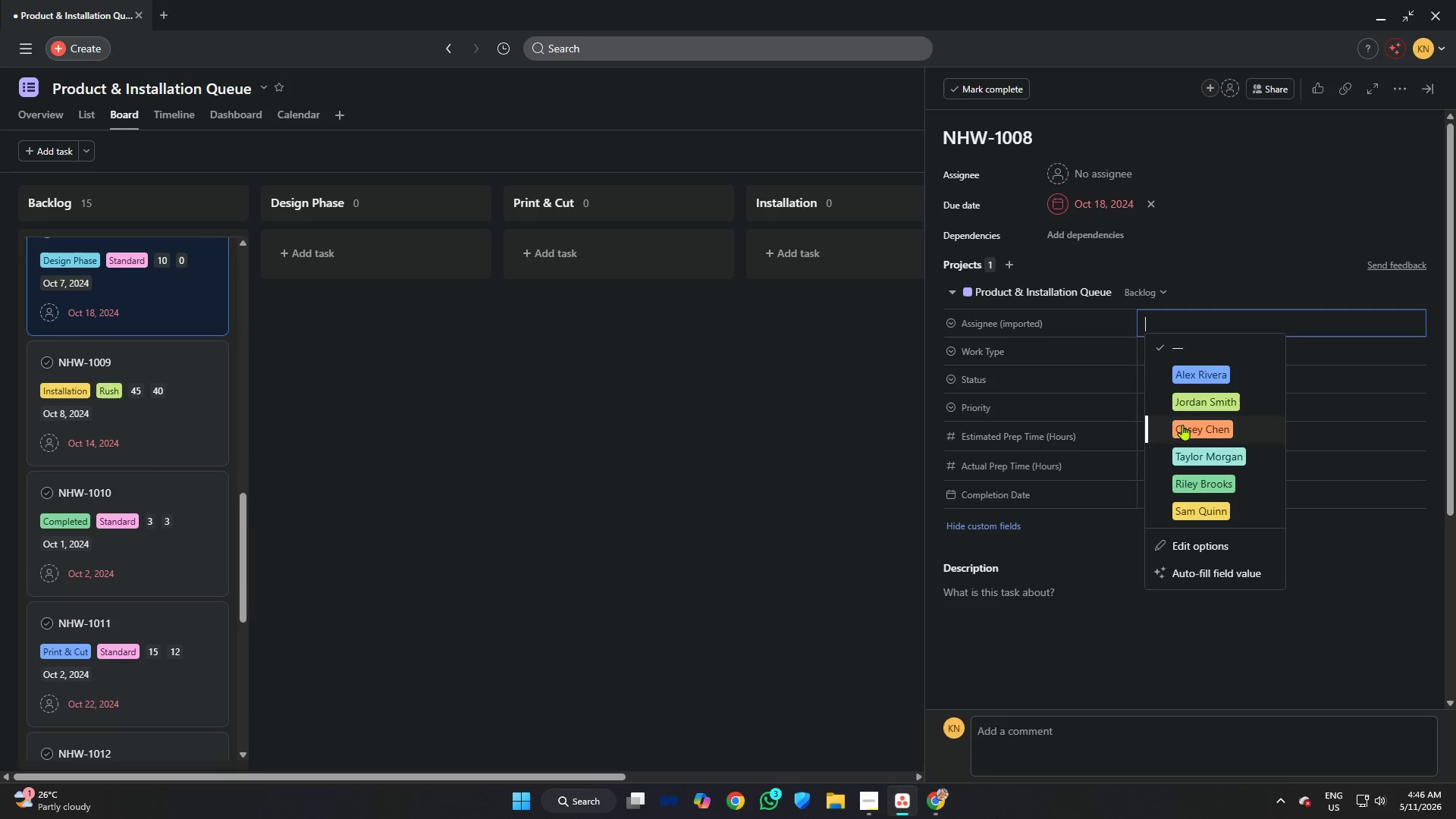 
left_click([1197, 405])
 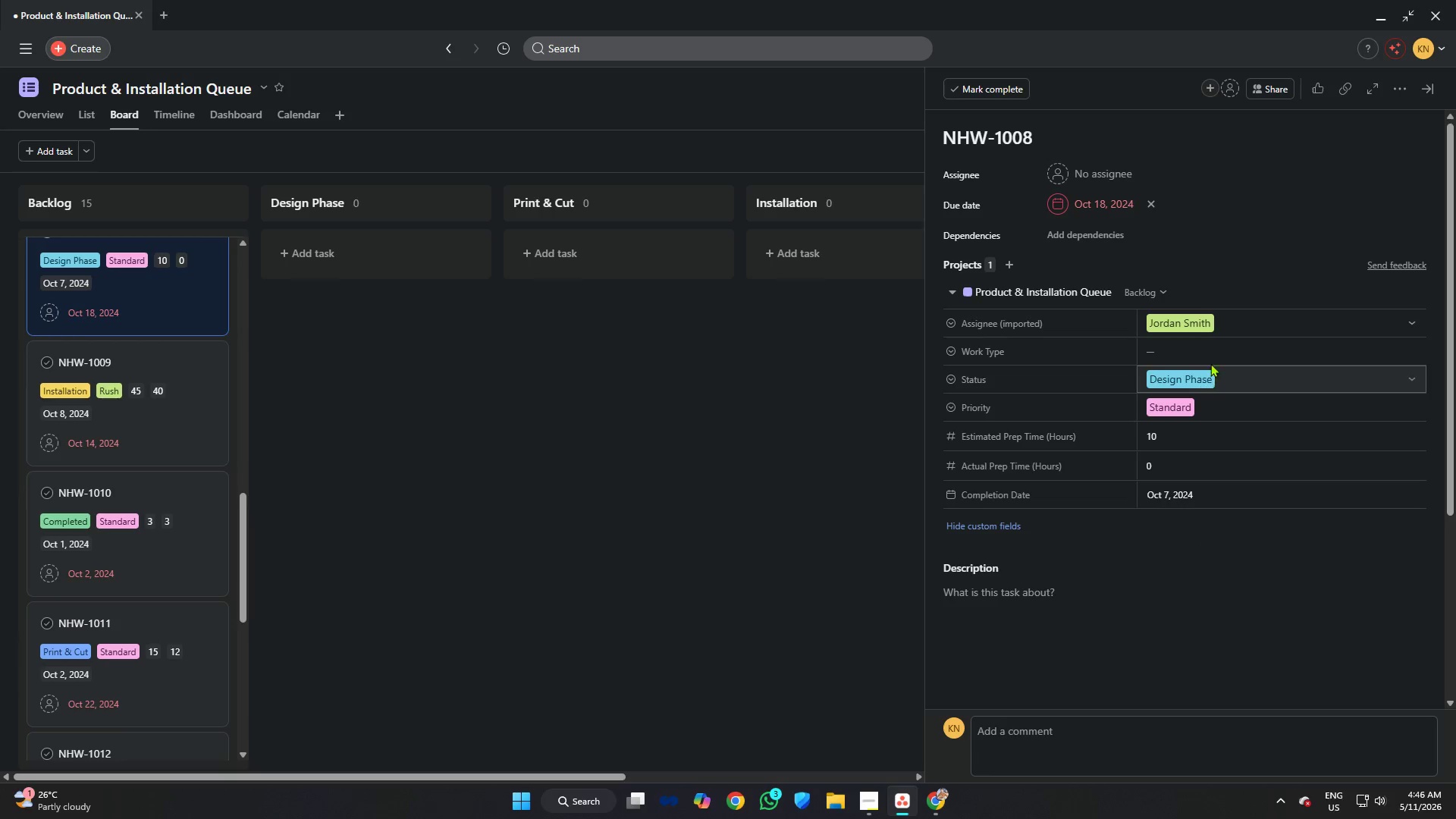 
left_click([1207, 348])
 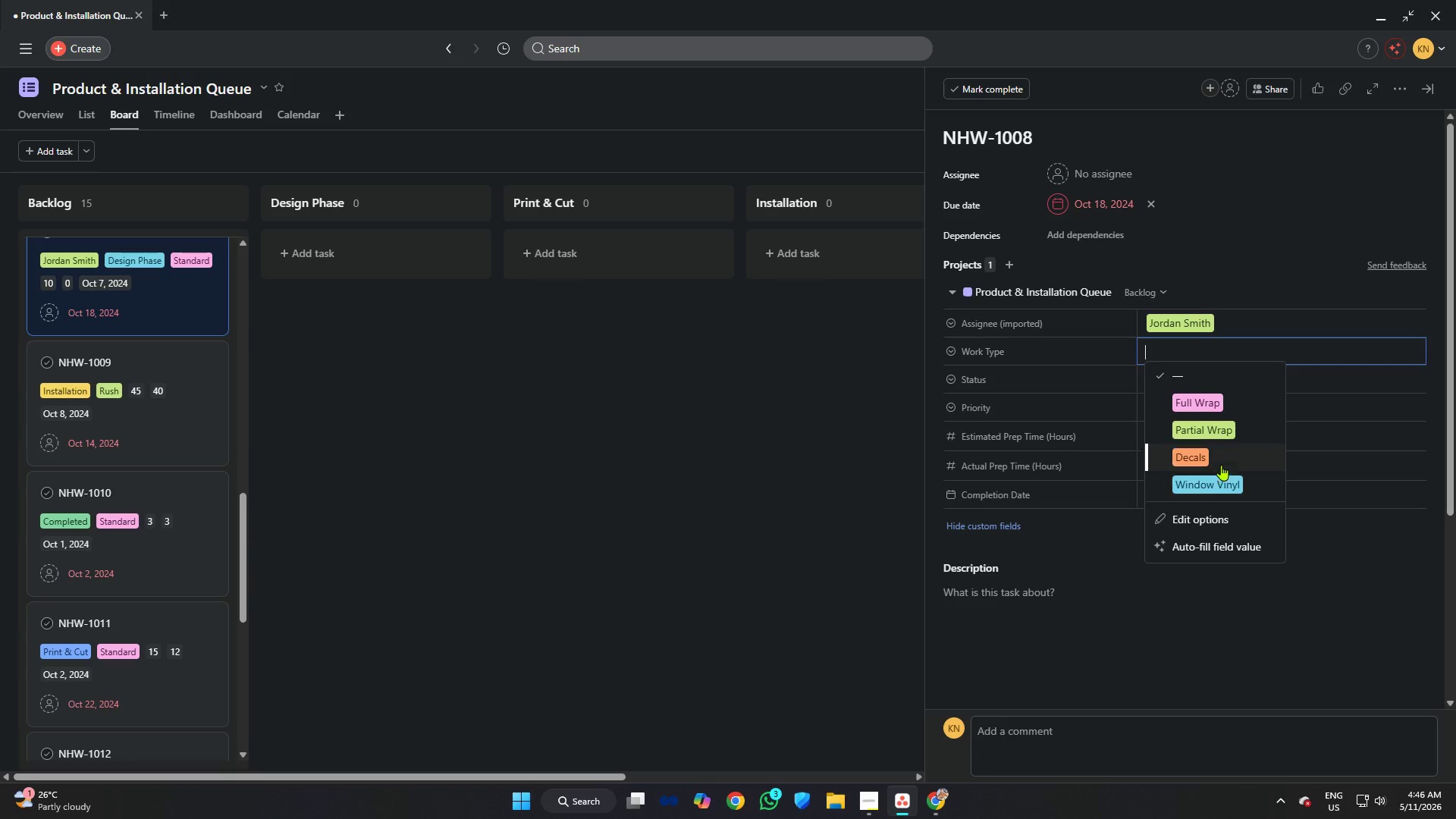 
left_click([1221, 475])
 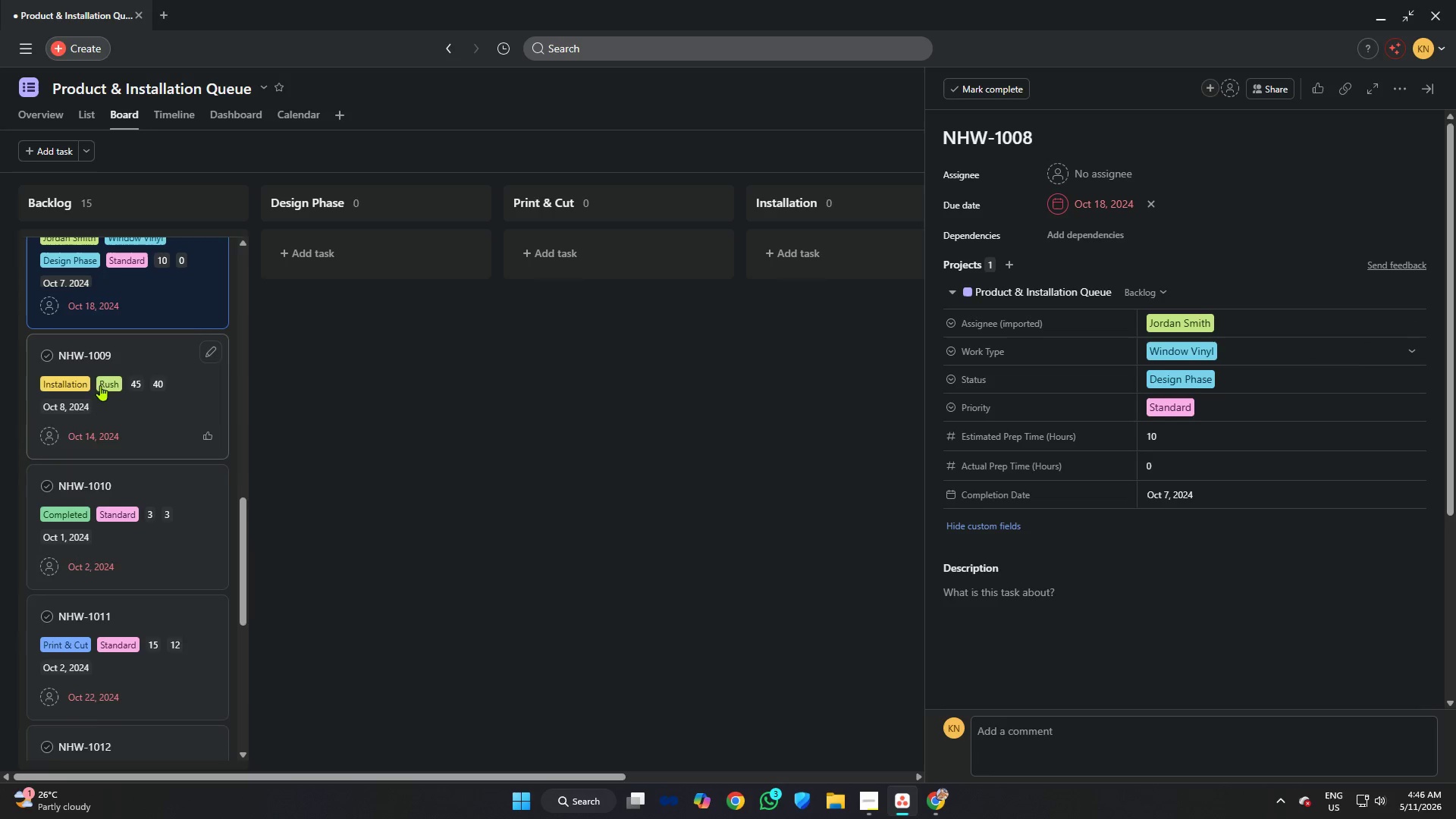 
left_click([123, 366])
 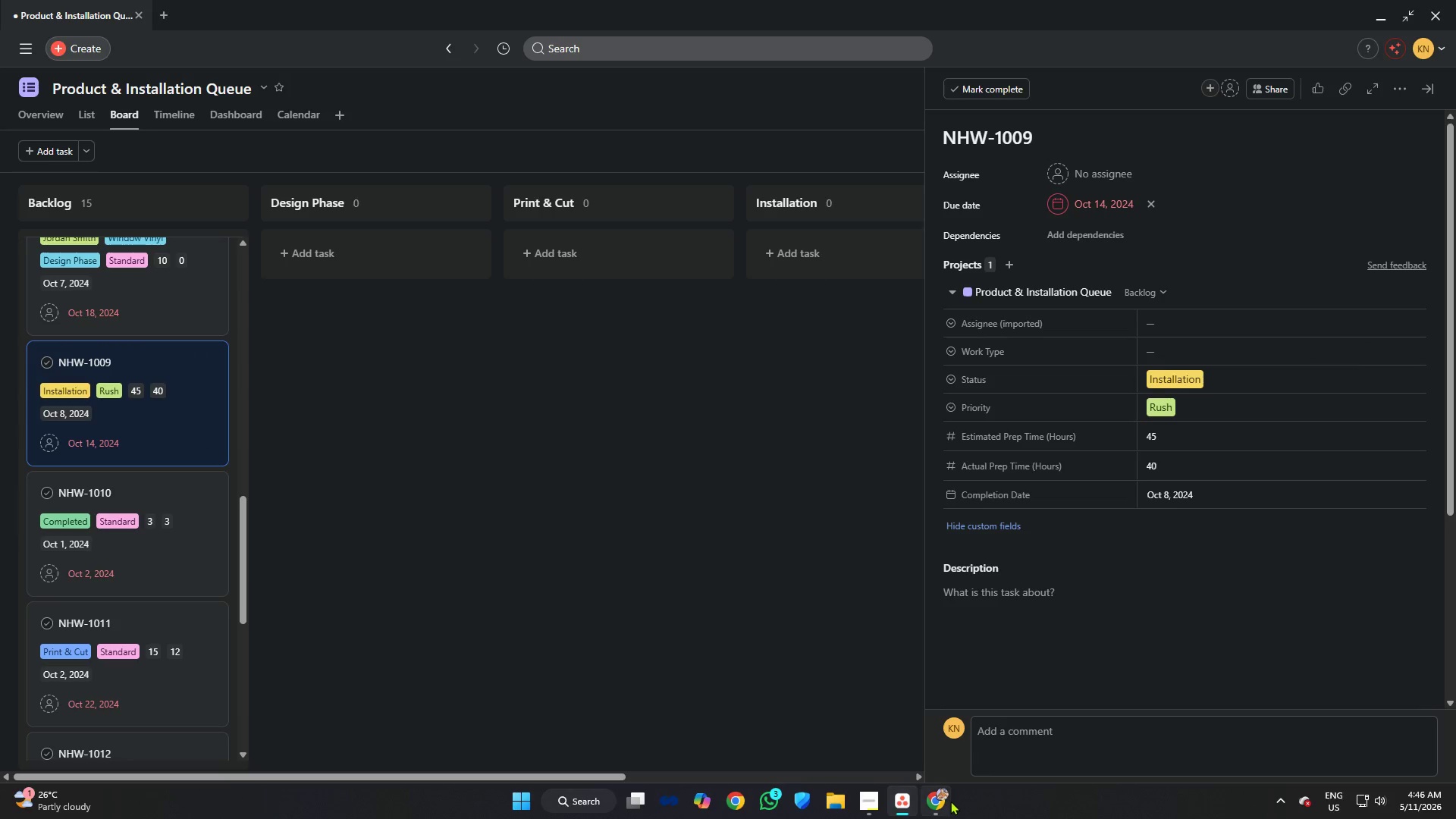 
left_click([938, 799])
 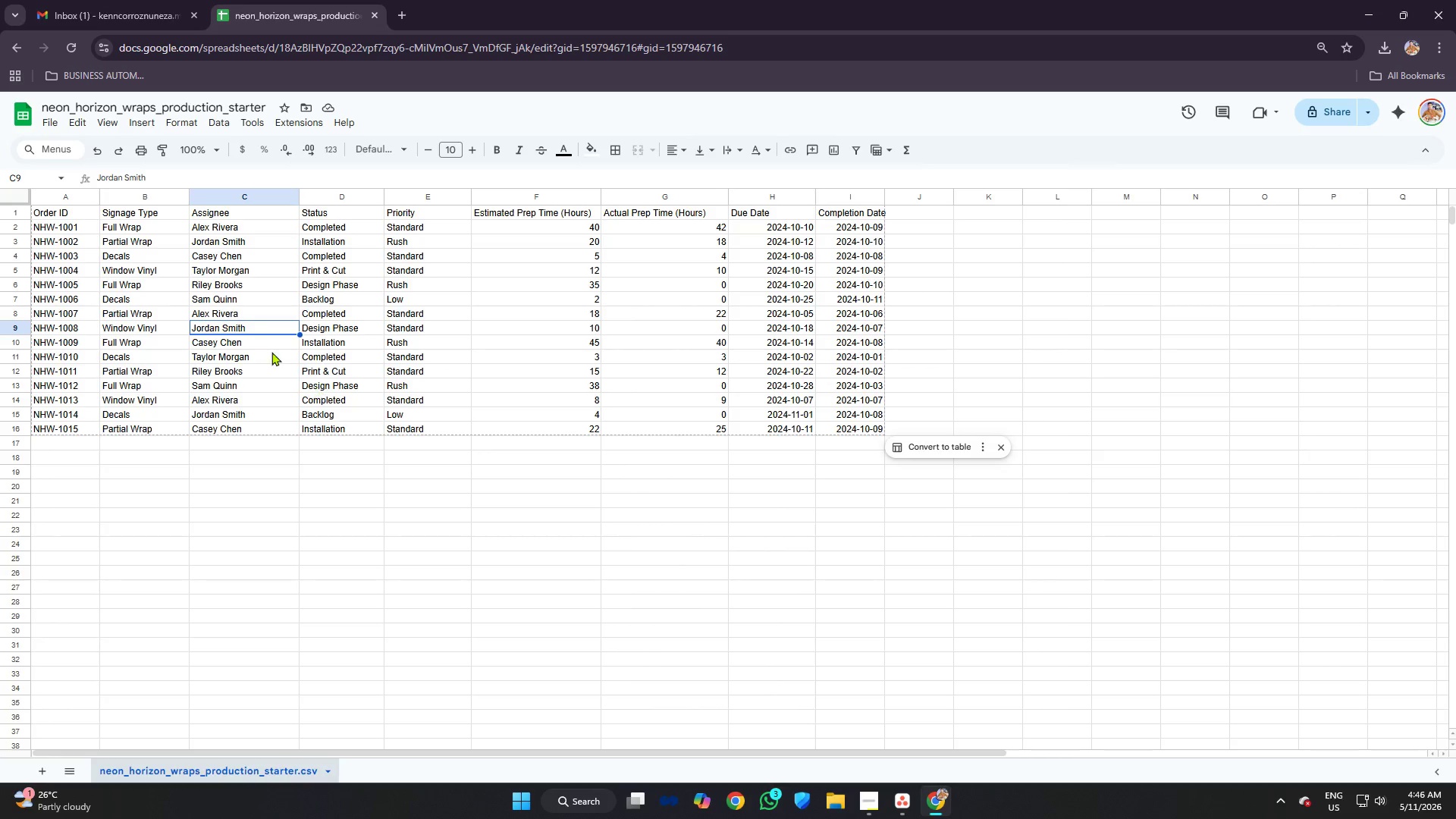 
left_click([264, 344])
 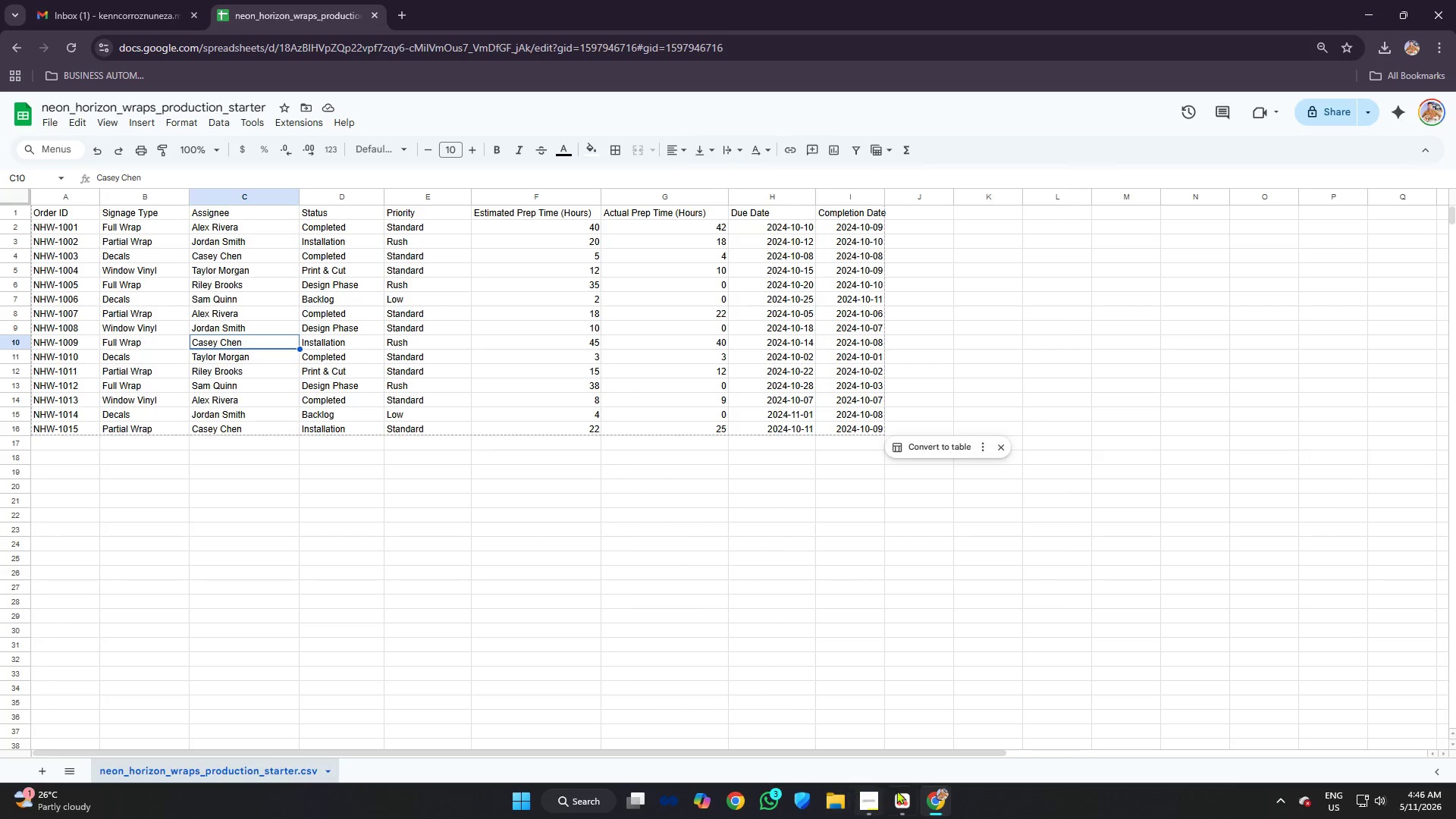 
left_click([902, 792])
 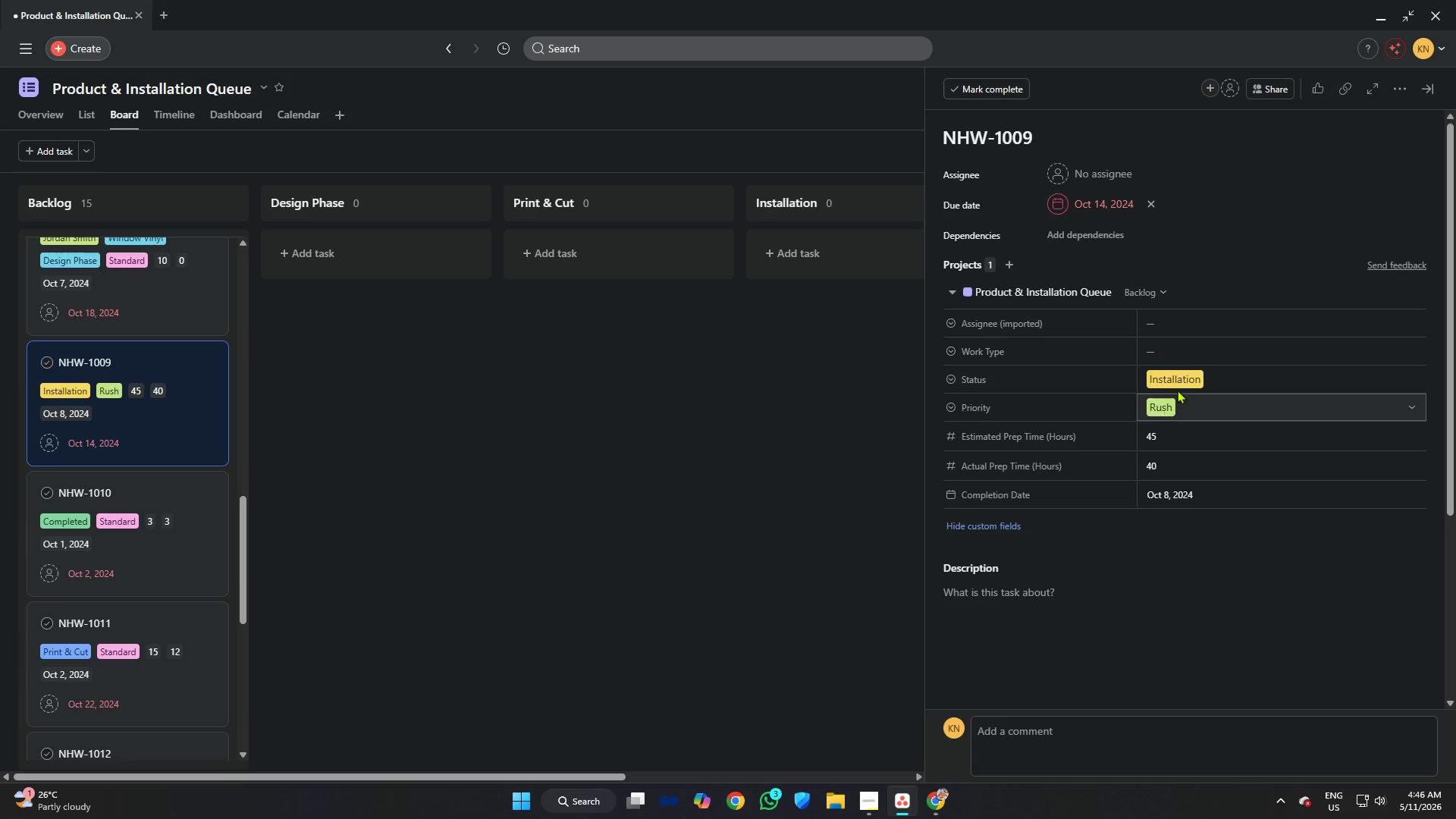 
left_click([1180, 352])
 